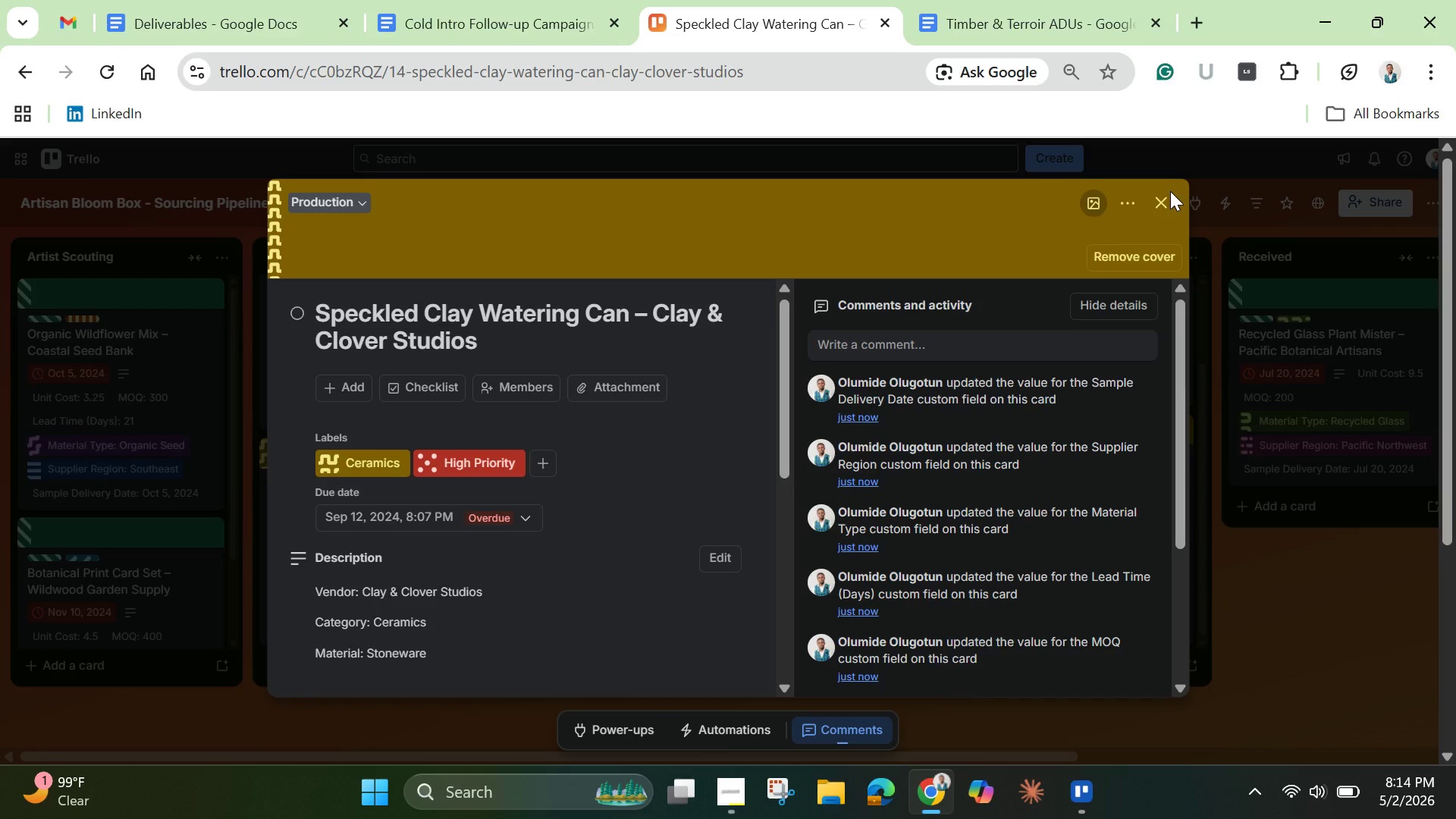 
left_click([1156, 209])
 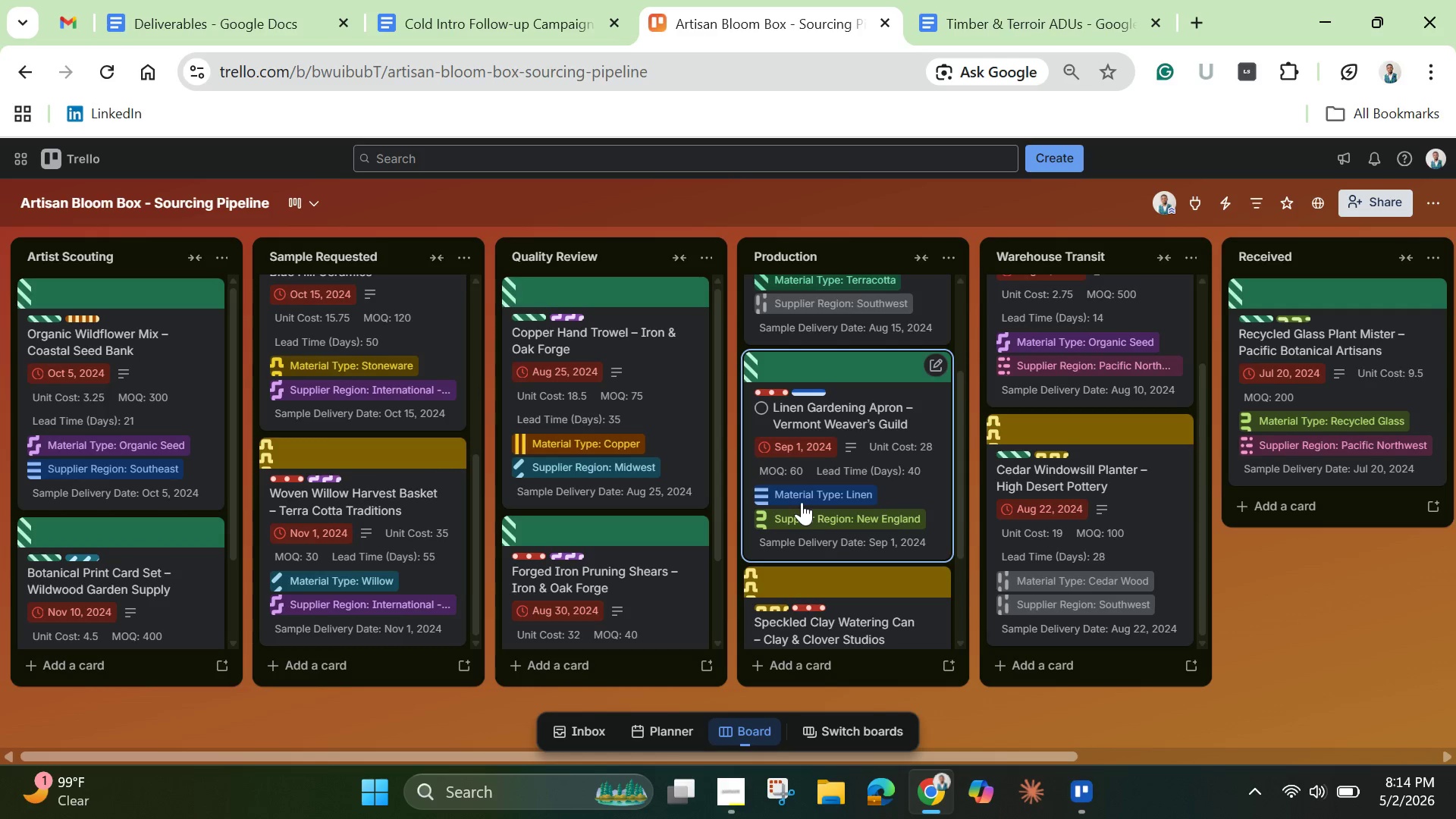 
scroll: coordinate [814, 516], scroll_direction: down, amount: 5.0
 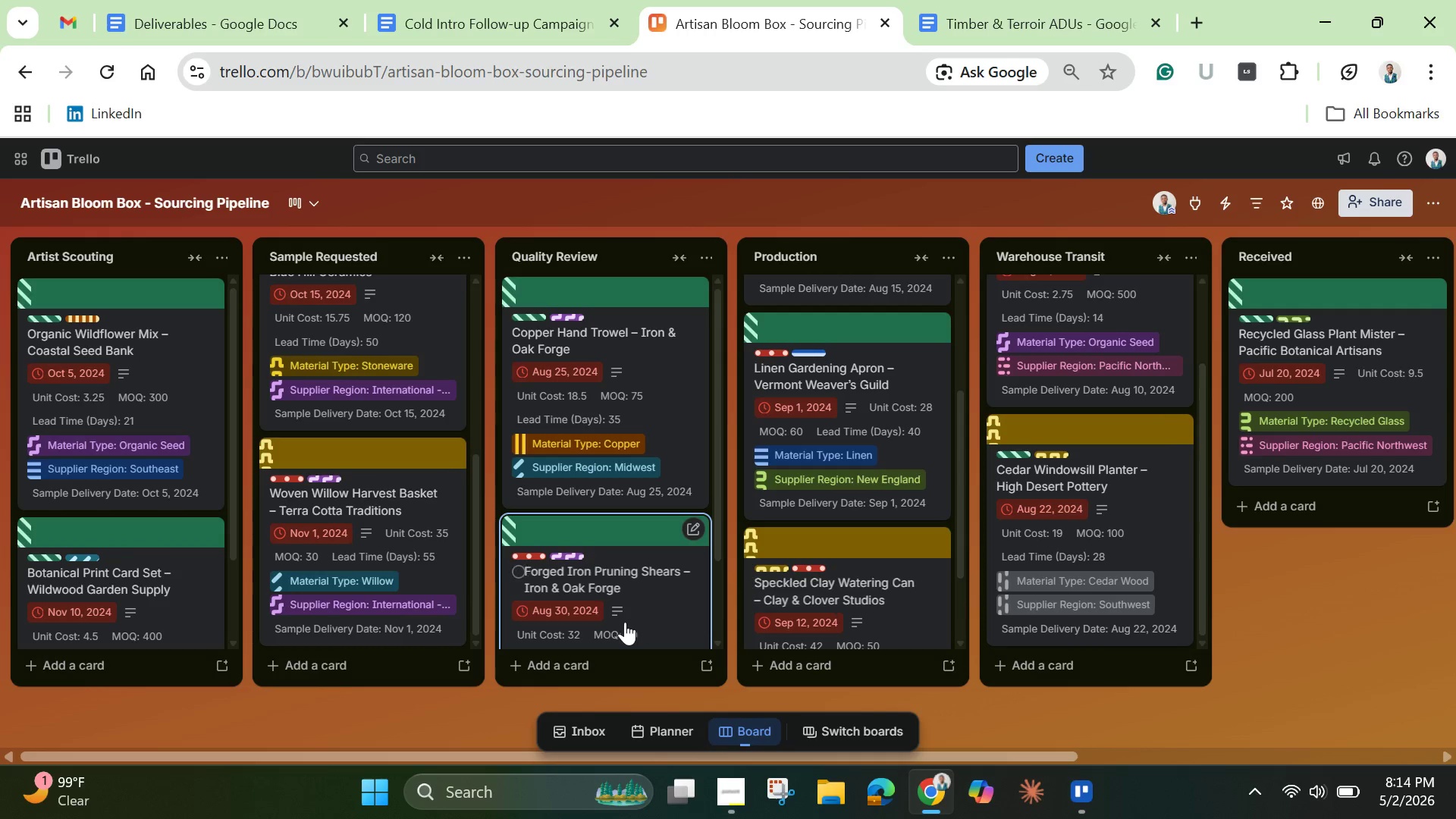 
wait(10.39)
 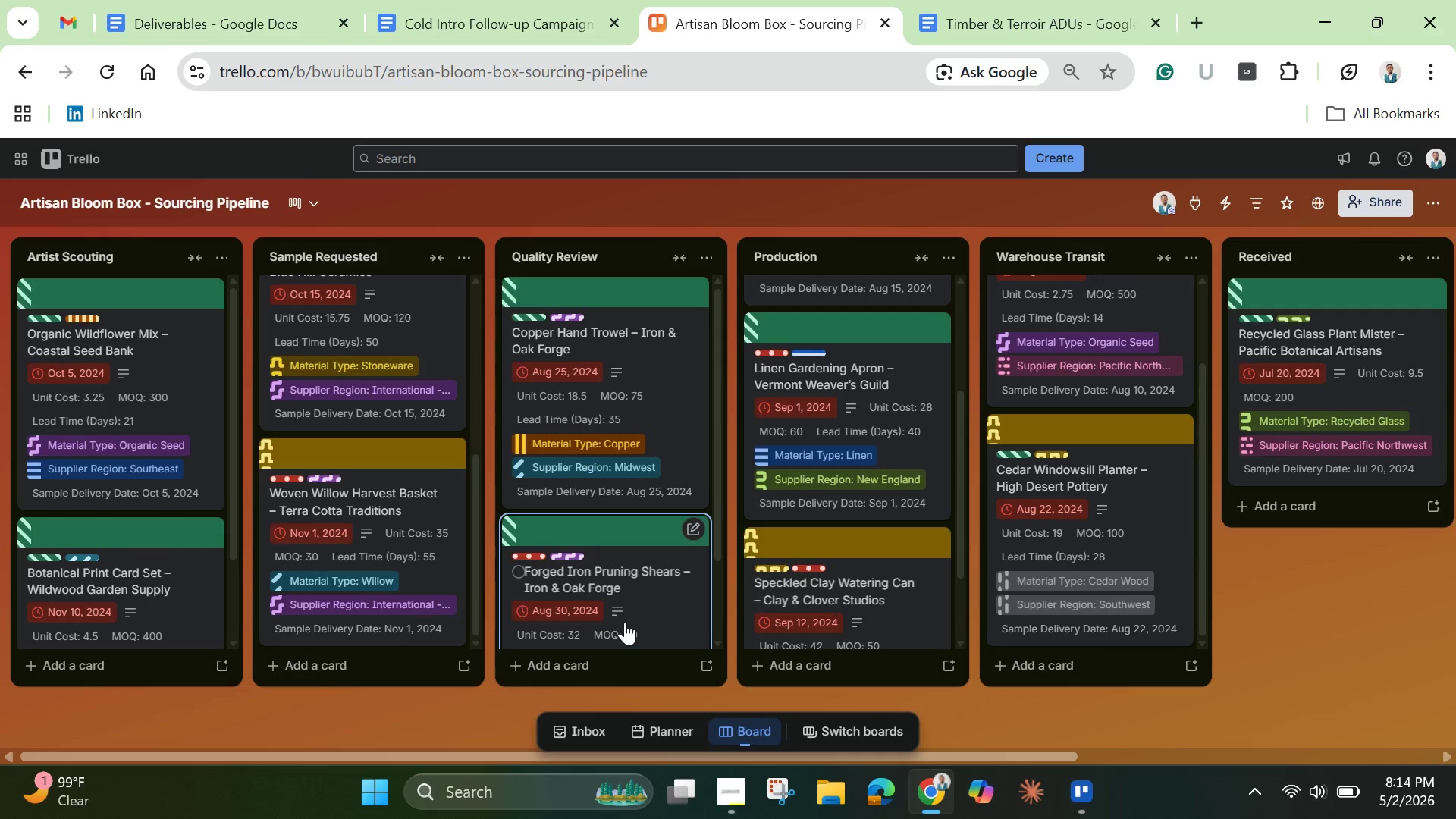 
left_click([378, 673])
 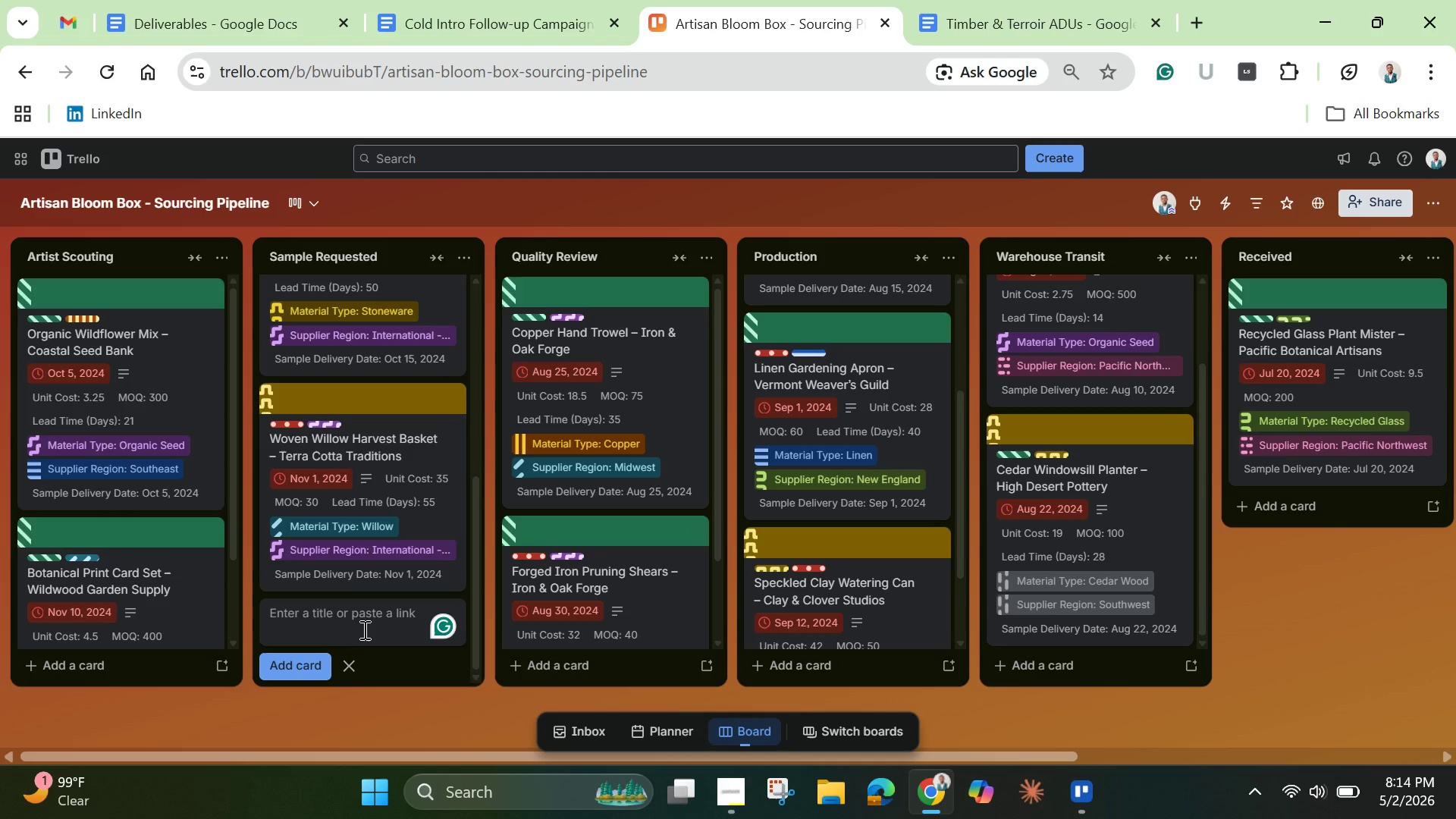 
type(Leather Tool Holster _ )
key(Backspace)
key(Backspace)
type(- Iron & Oak Forge)
 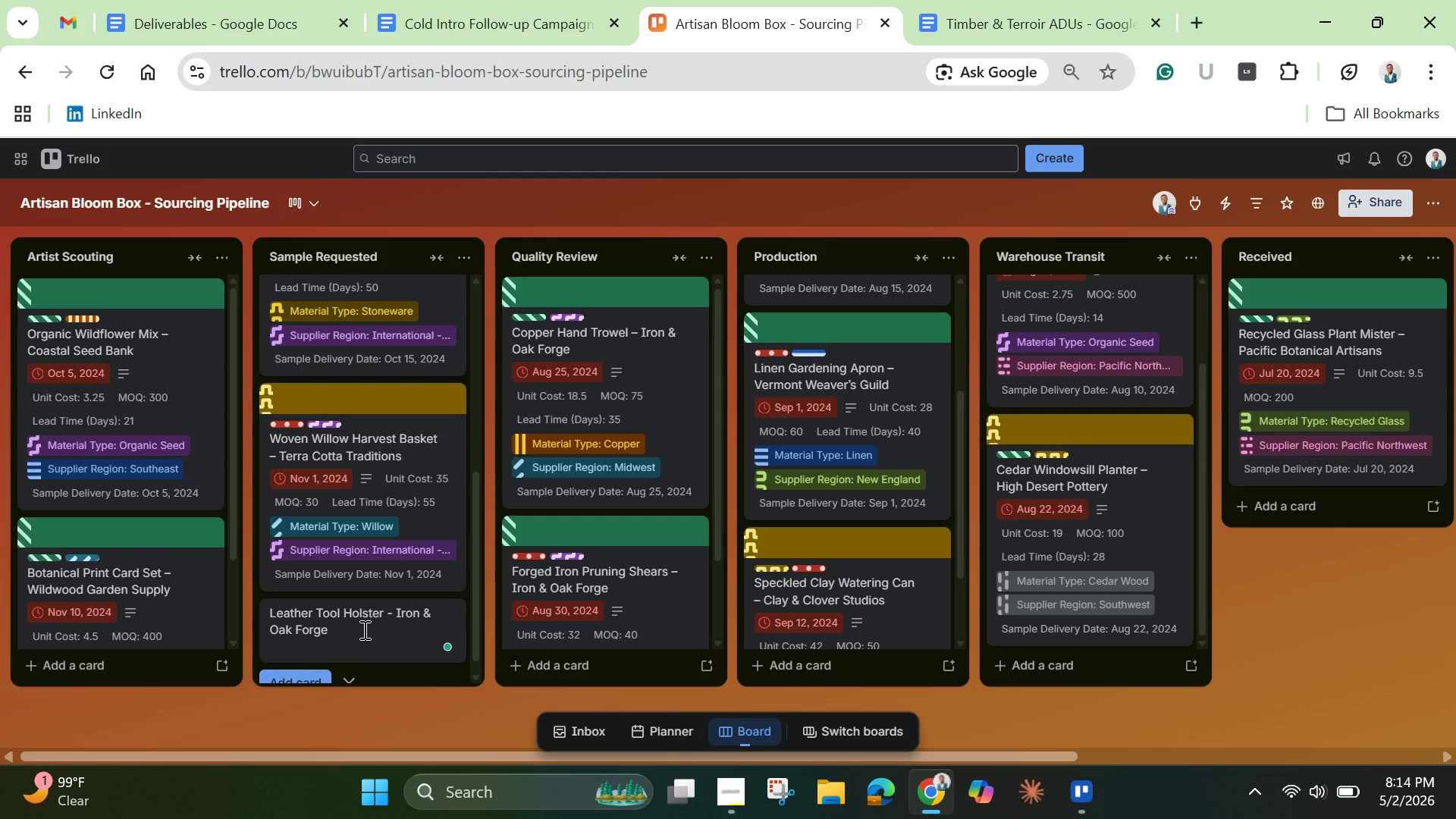 
key(Enter)
 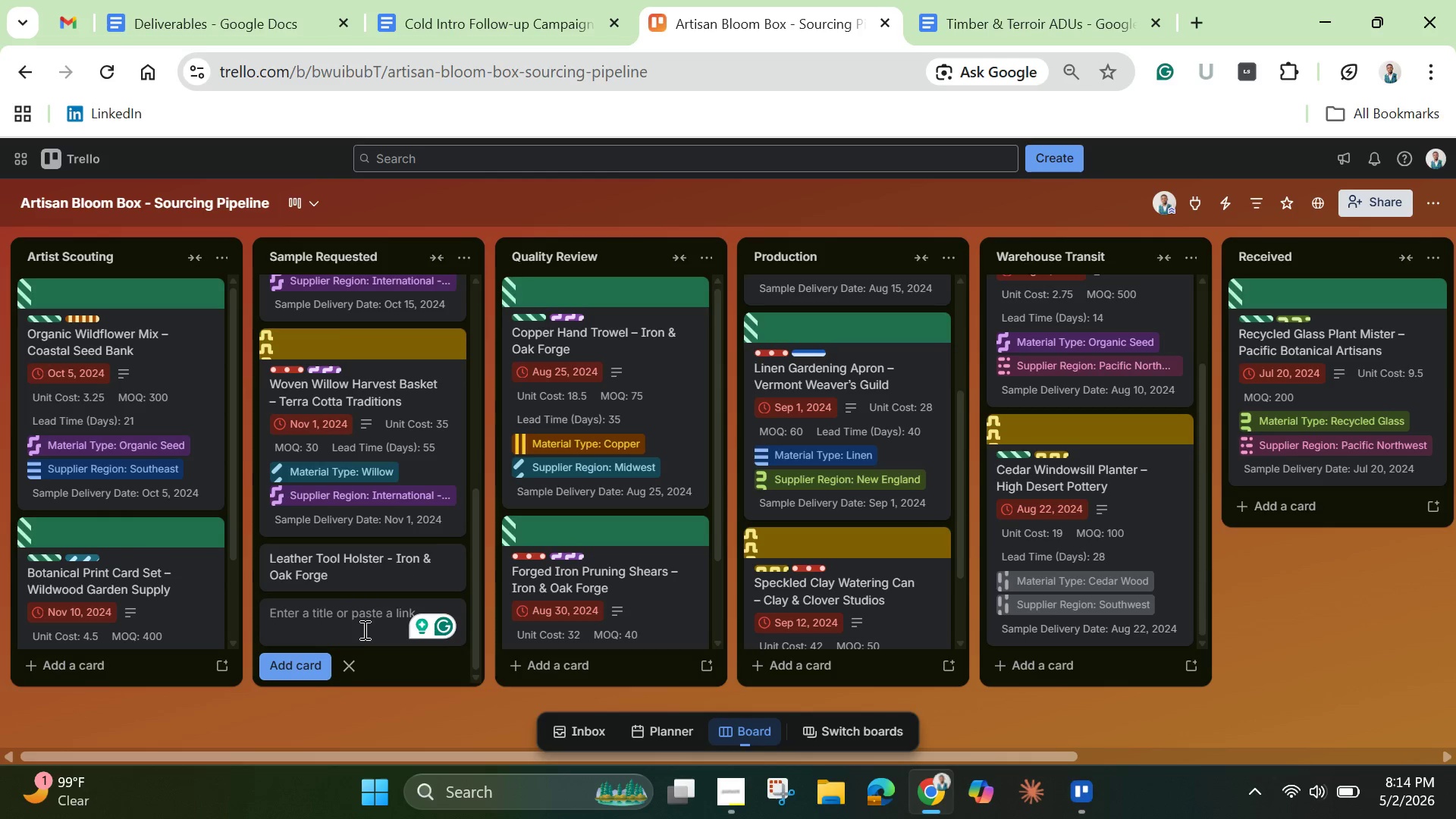 
left_click([359, 569])
 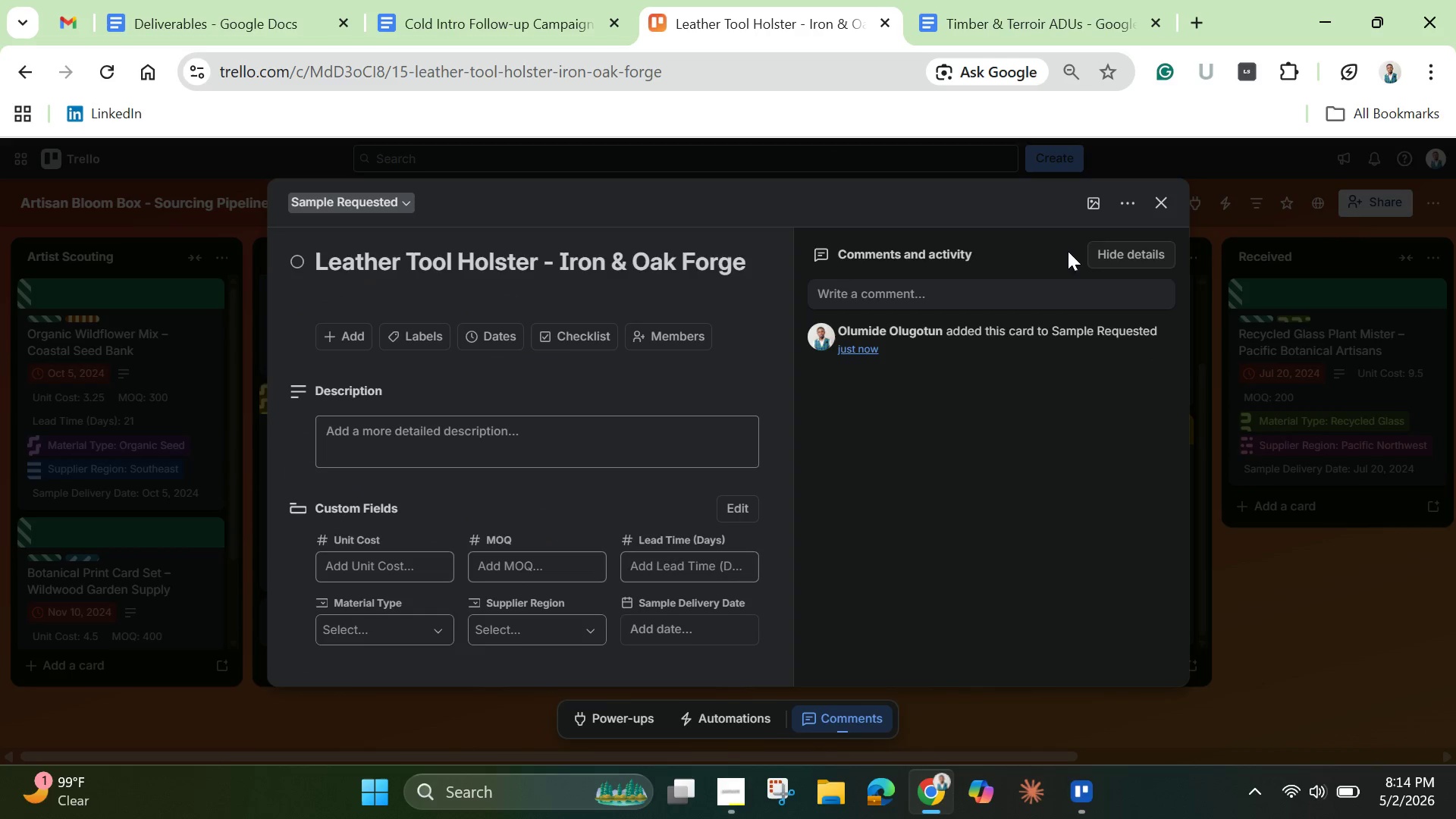 
left_click([1094, 201])
 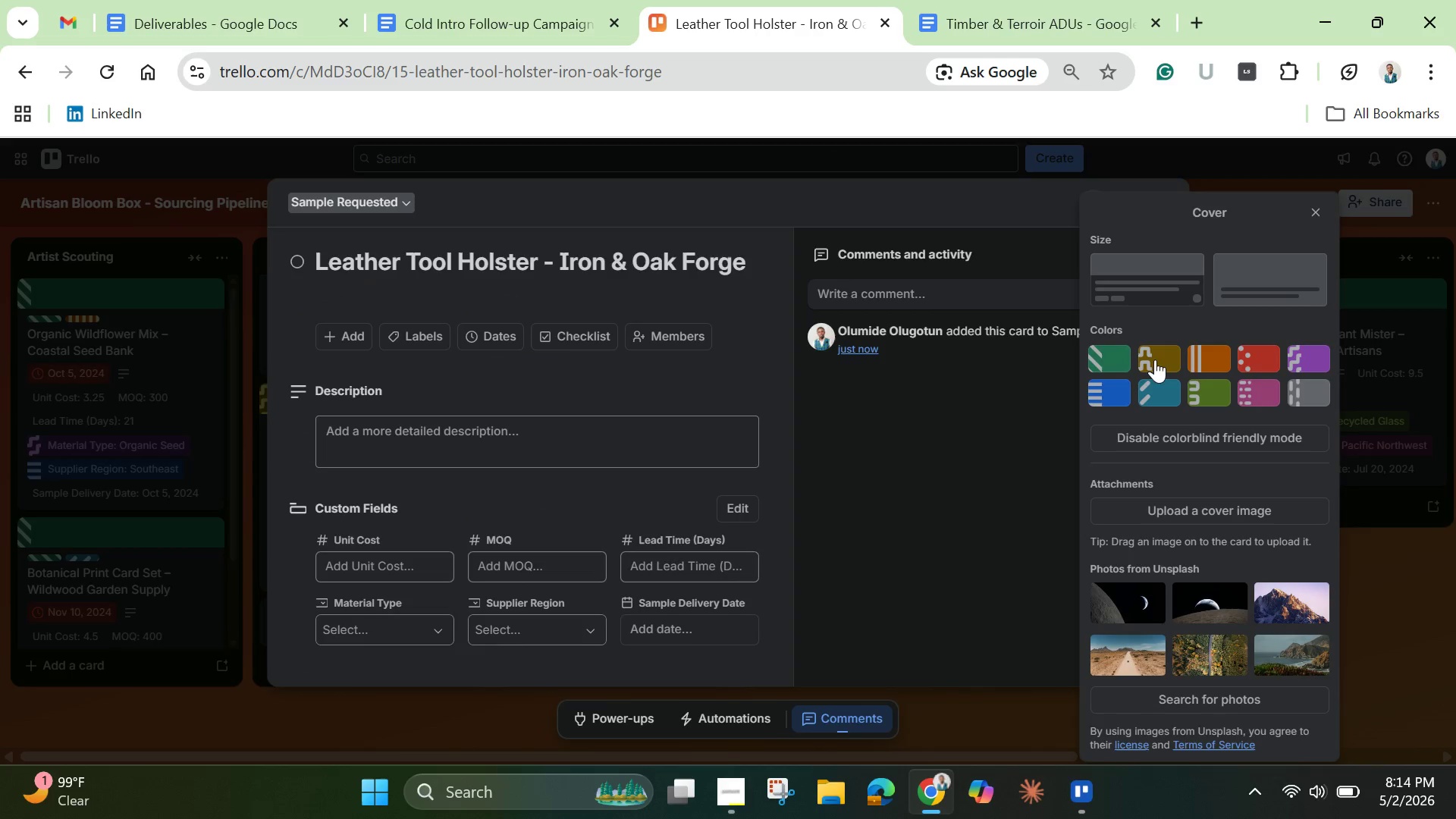 
left_click([1149, 366])
 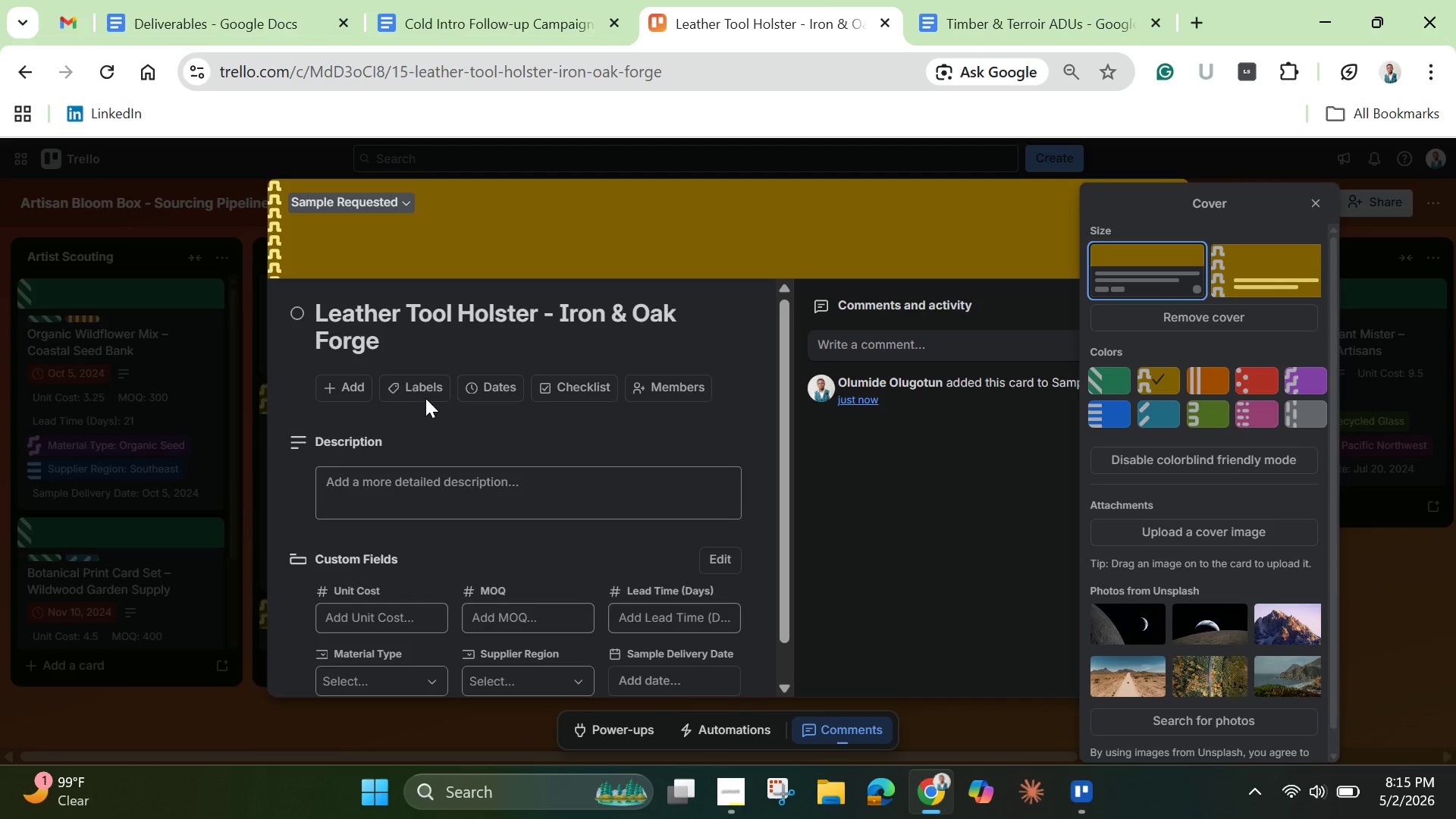 
left_click([421, 389])
 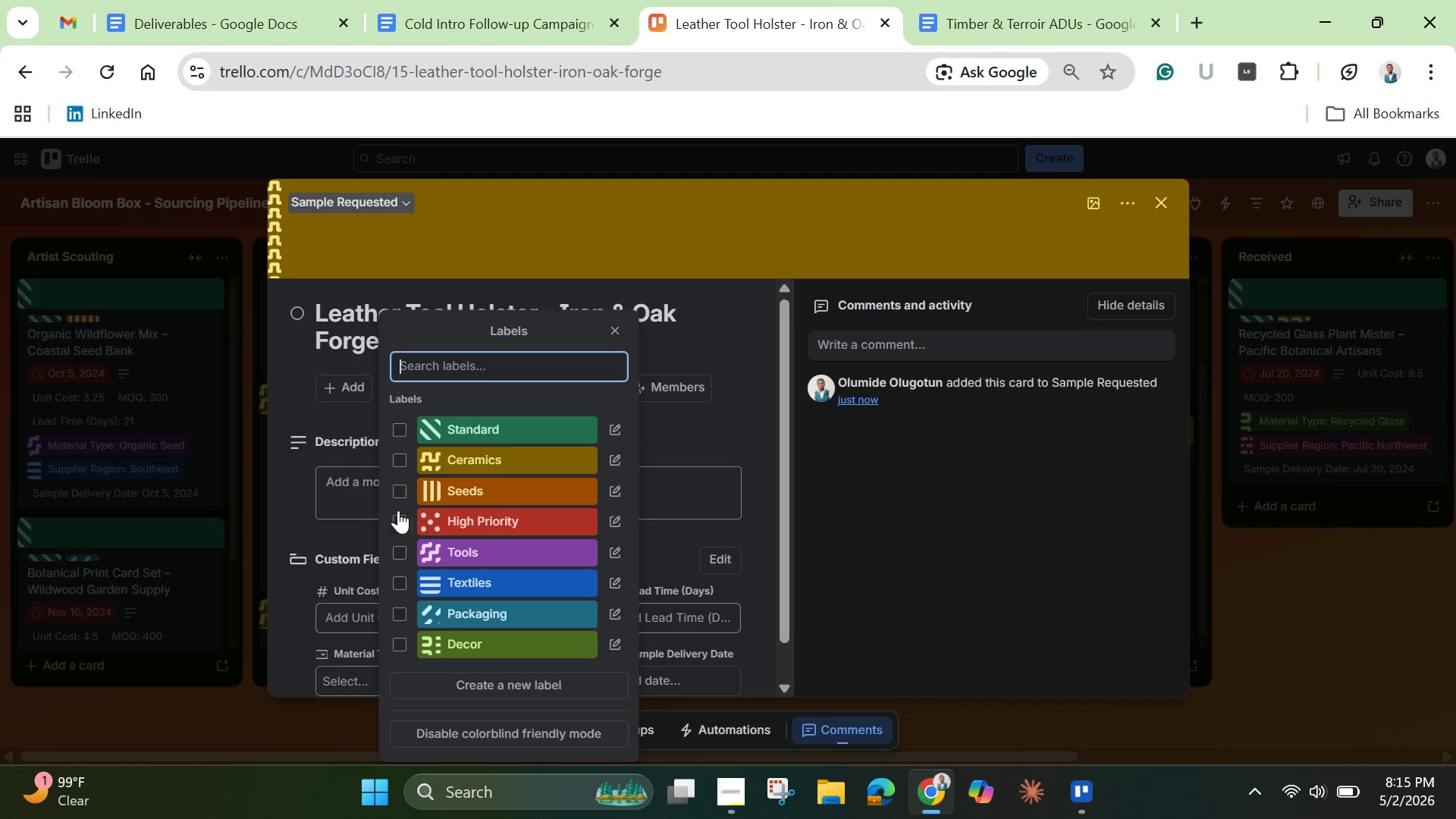 
left_click([397, 554])
 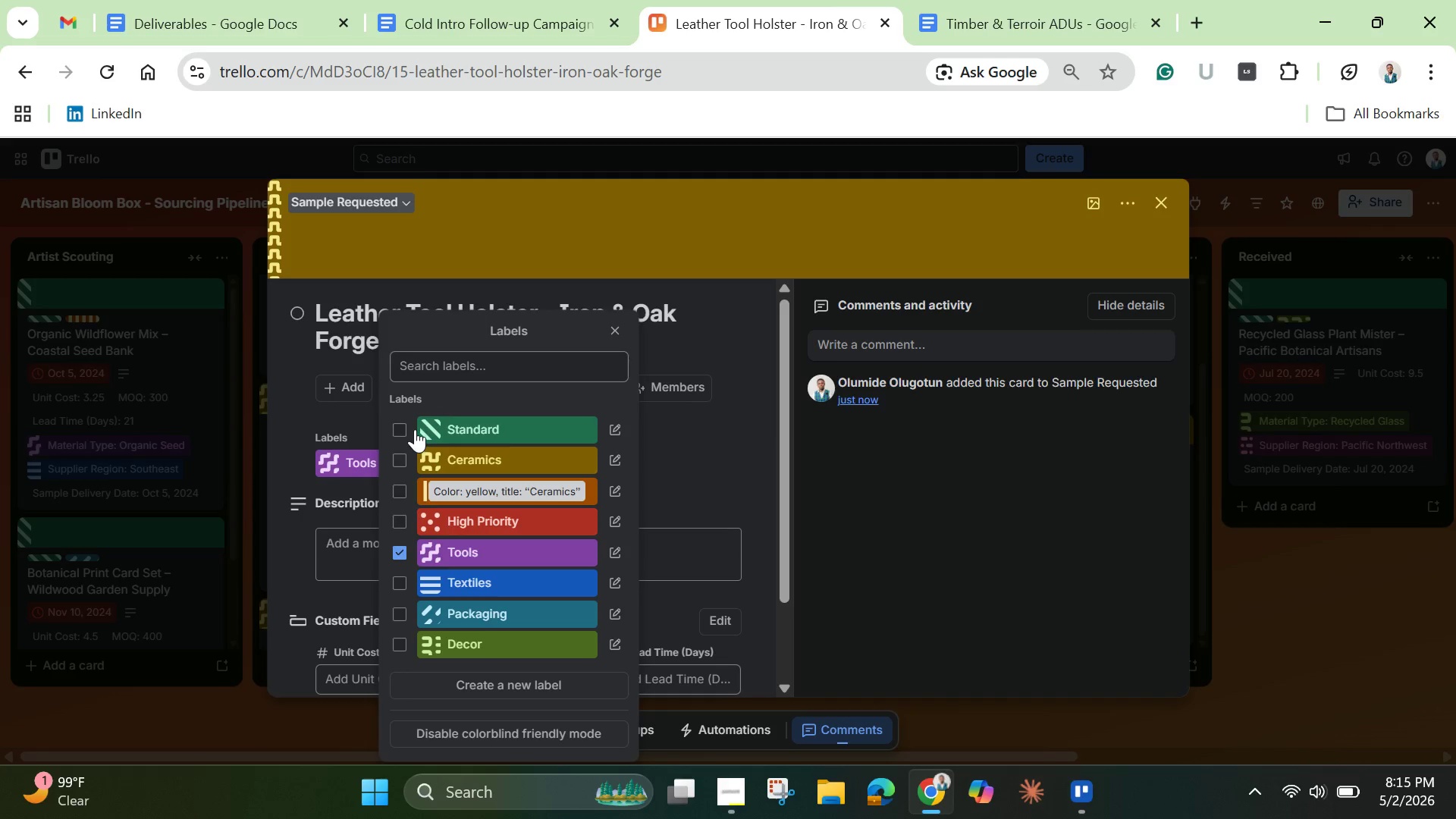 
left_click([406, 429])
 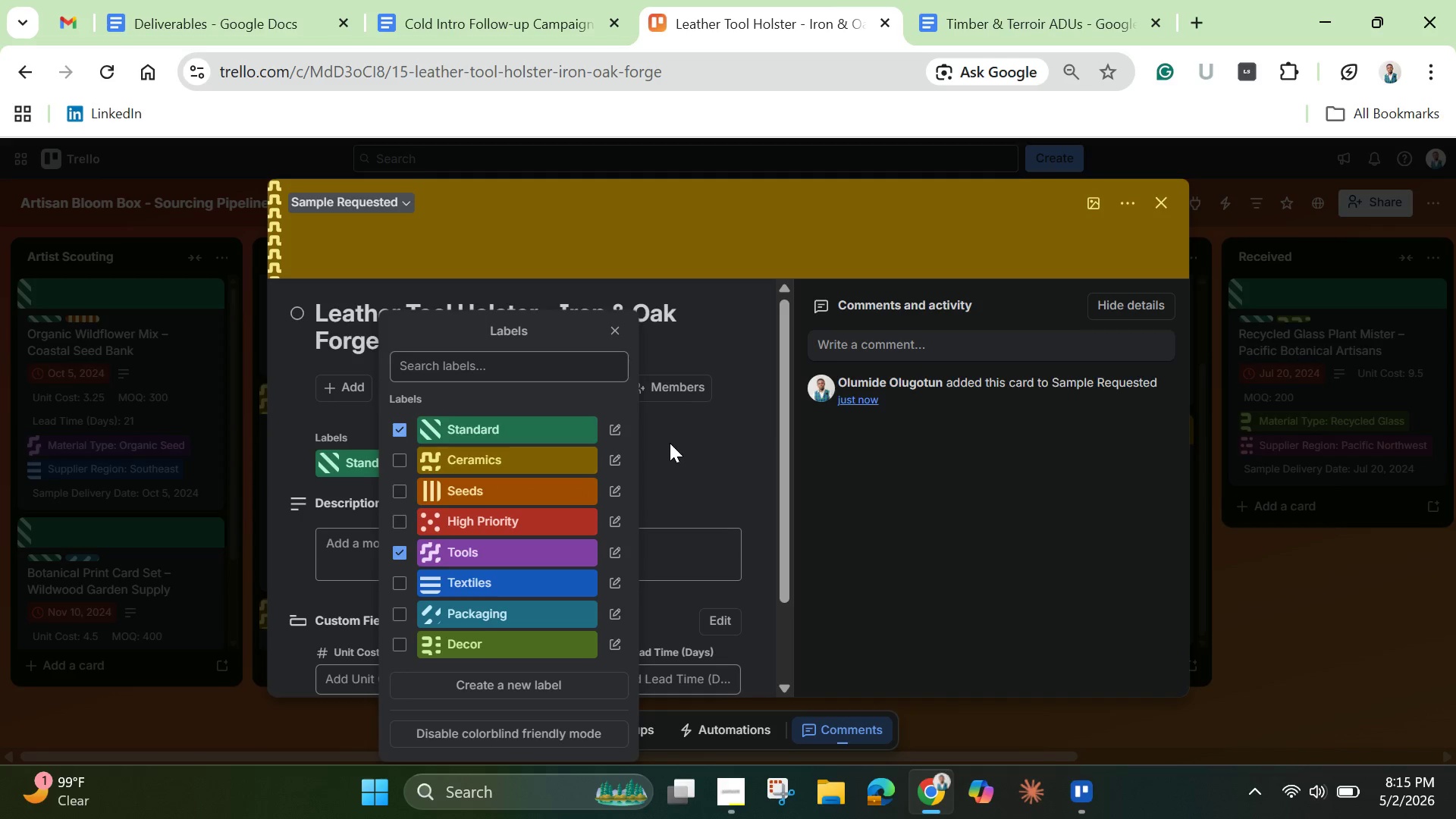 
left_click([677, 442])
 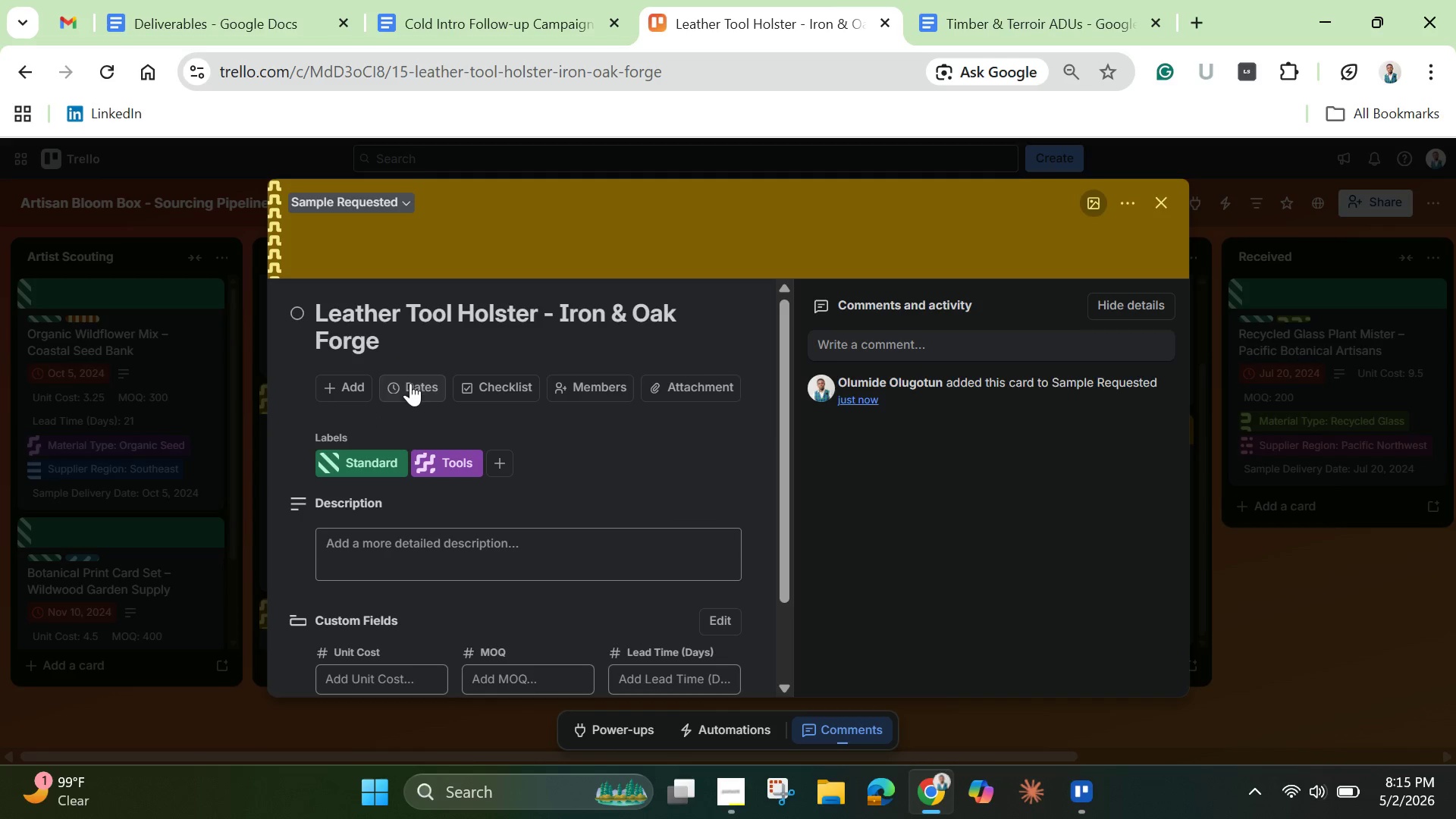 
left_click([415, 380])
 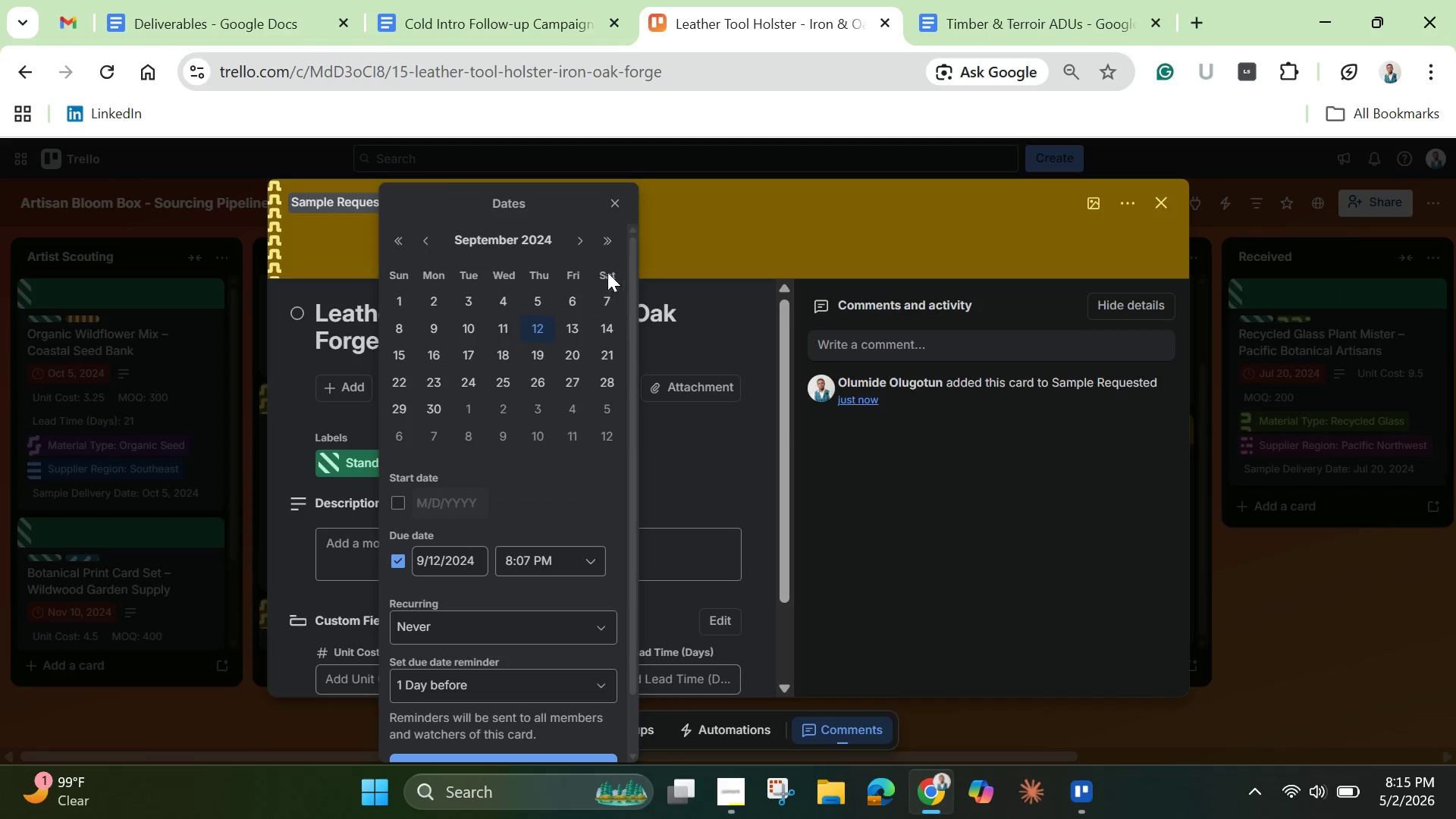 
left_click([580, 237])
 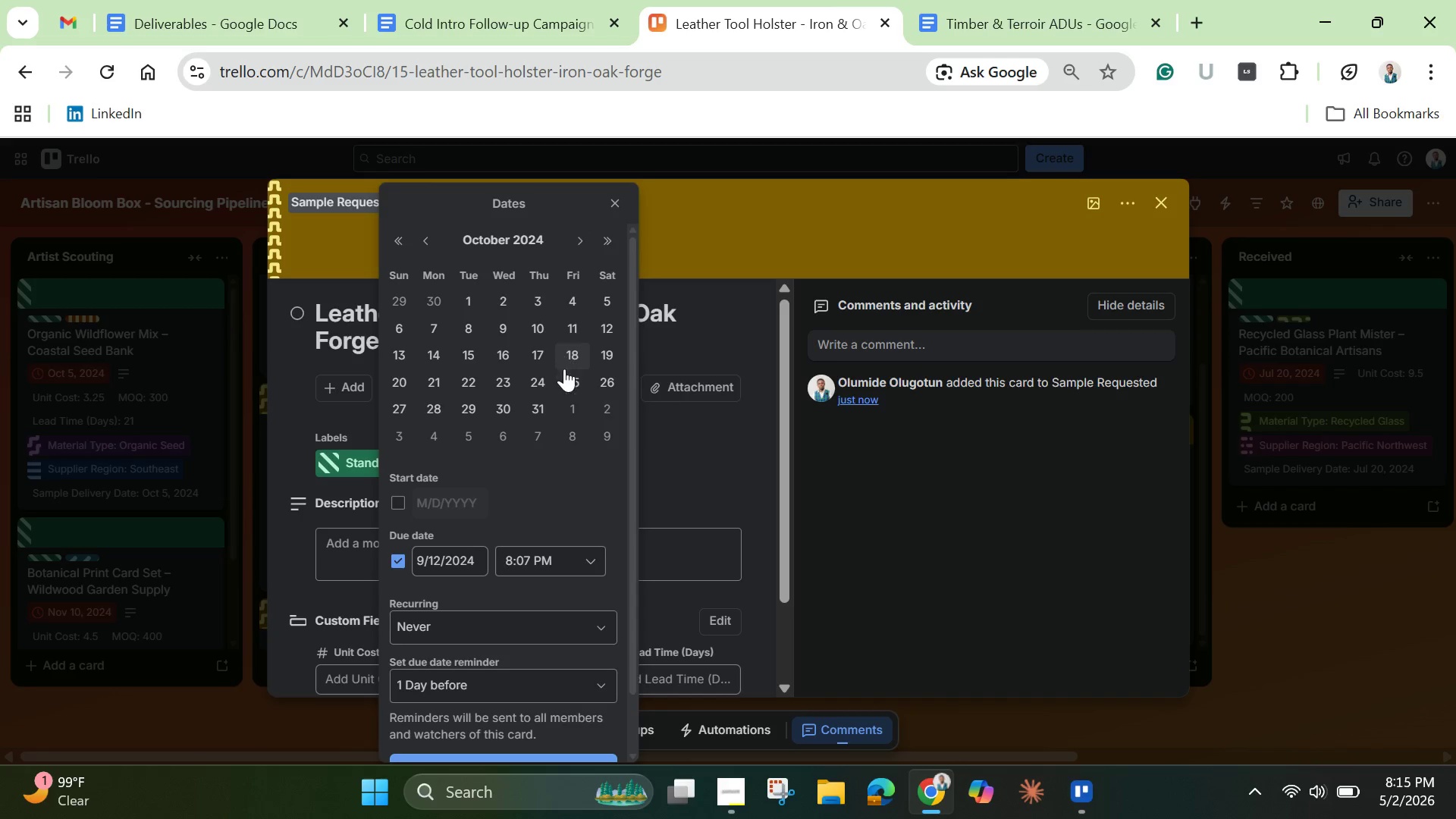 
left_click([402, 381])
 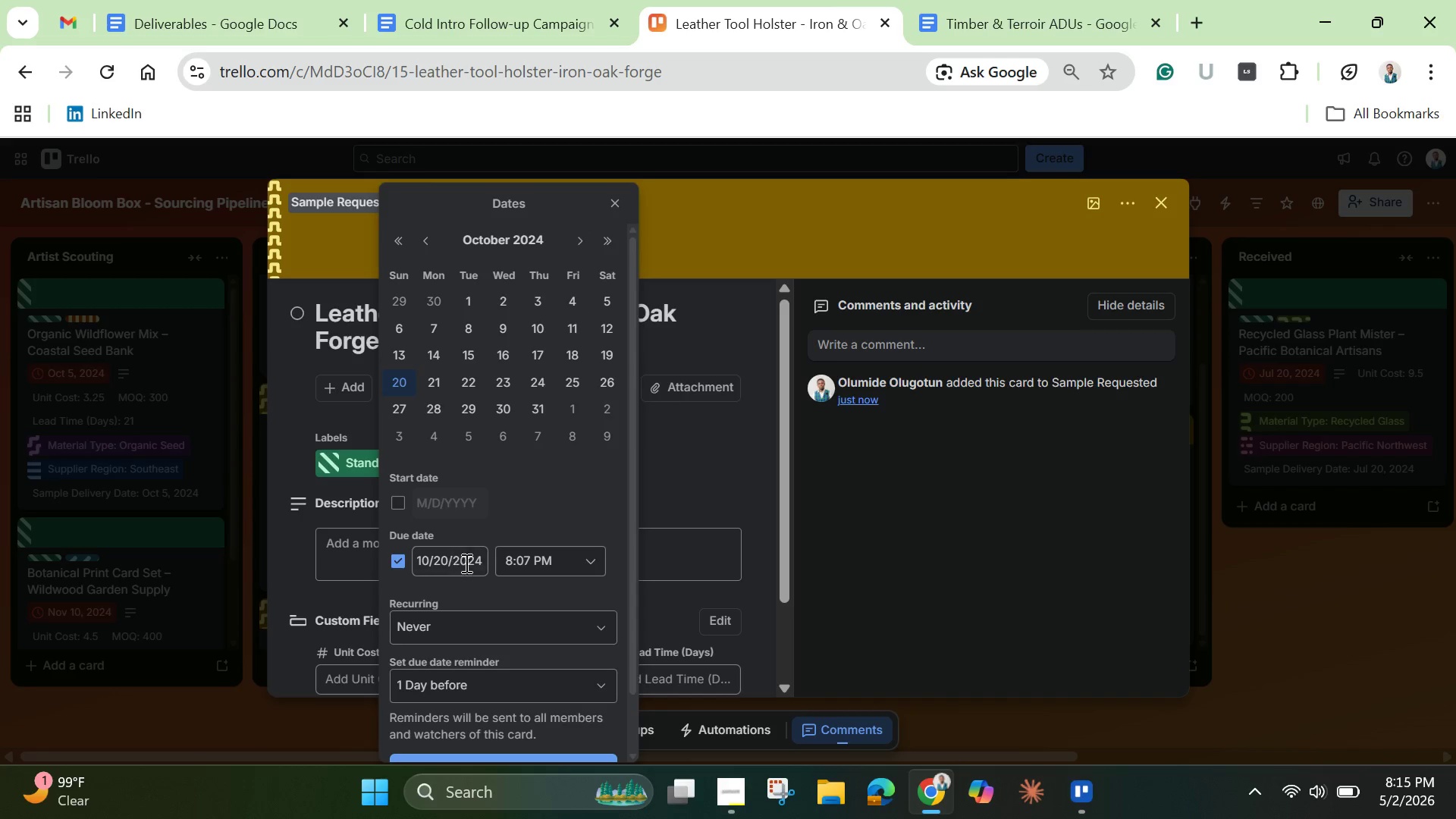 
scroll: coordinate [486, 562], scroll_direction: down, amount: 5.0
 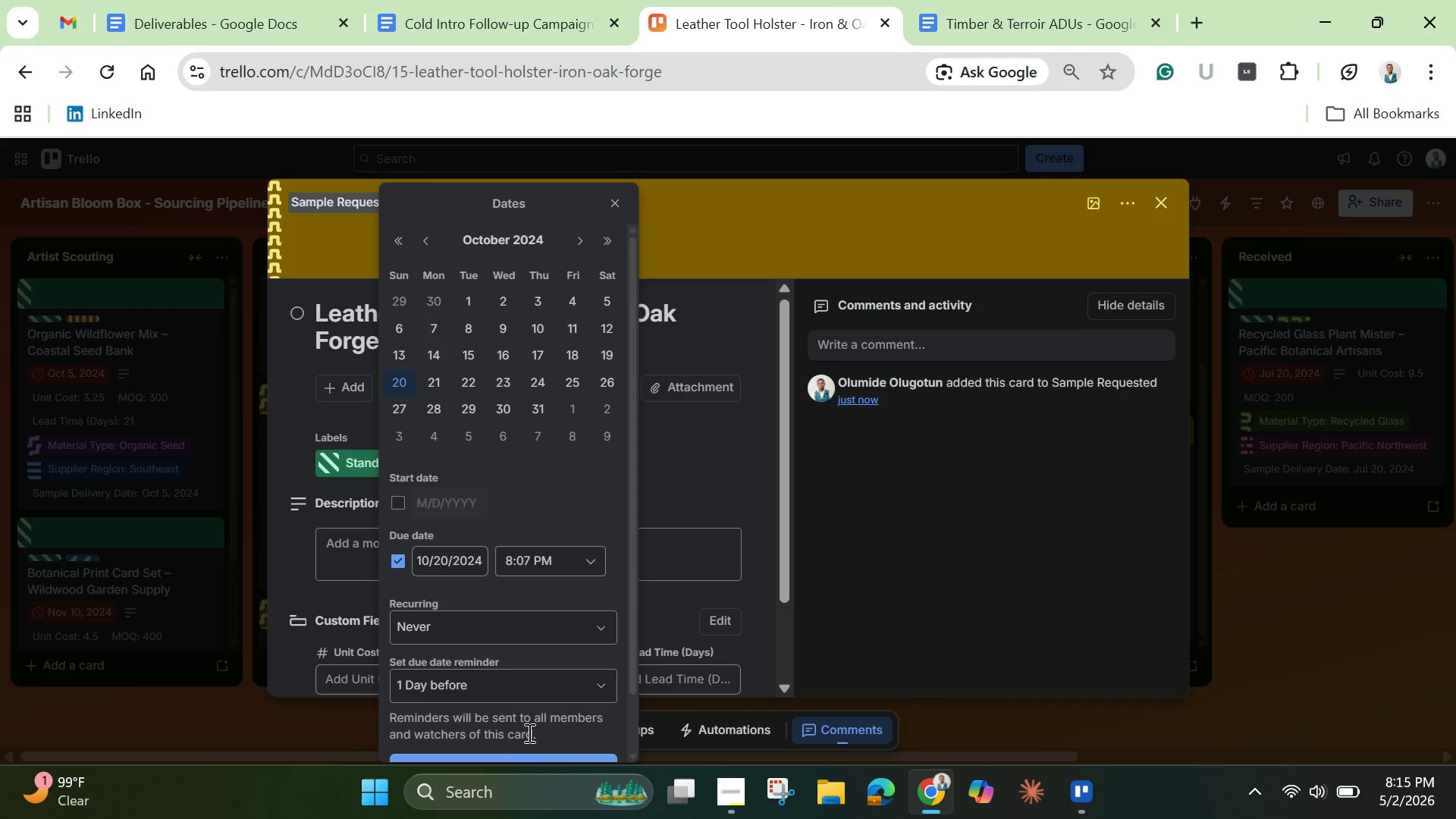 
scroll: coordinate [543, 690], scroll_direction: up, amount: 1.0
 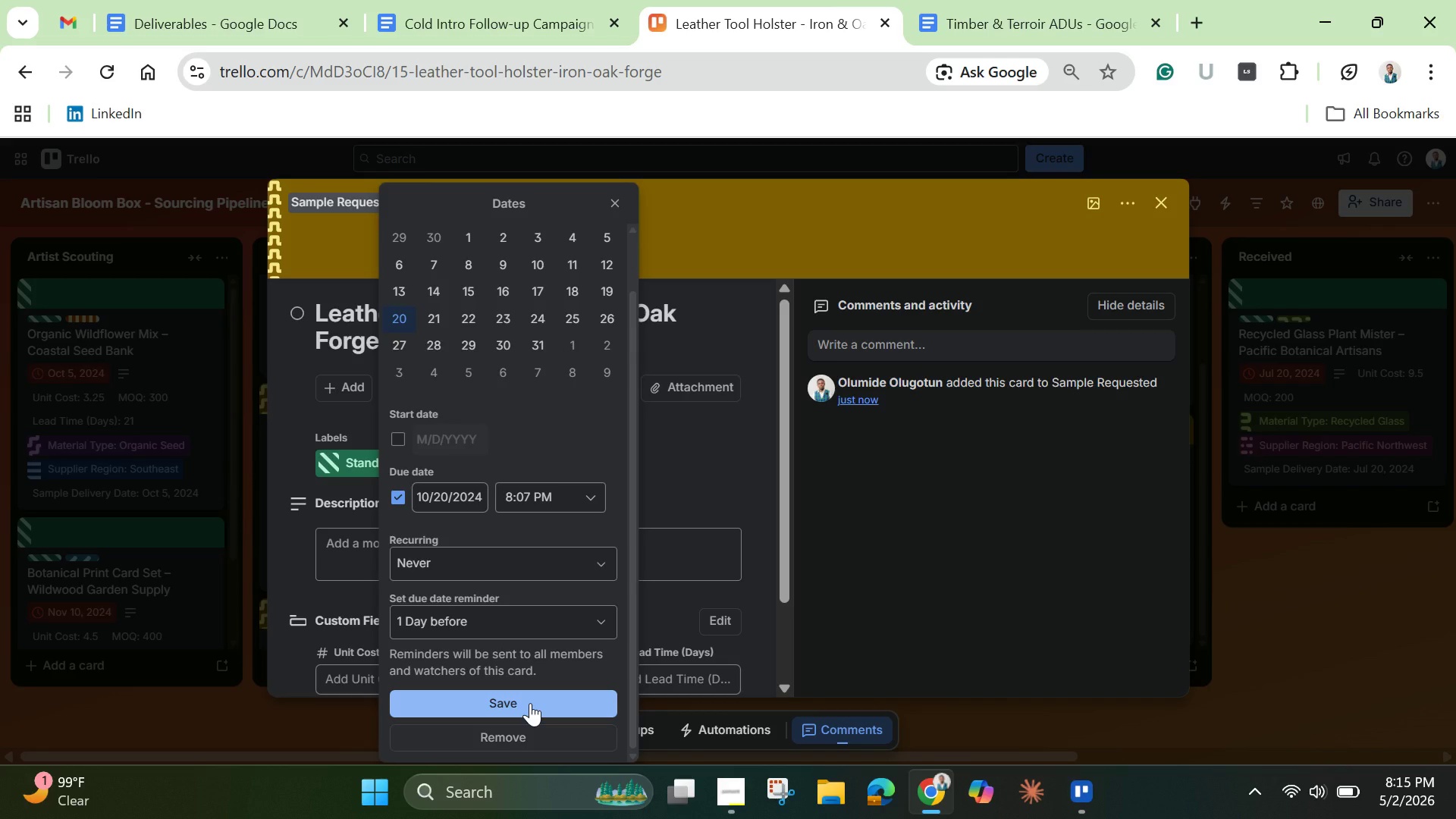 
left_click([530, 704])
 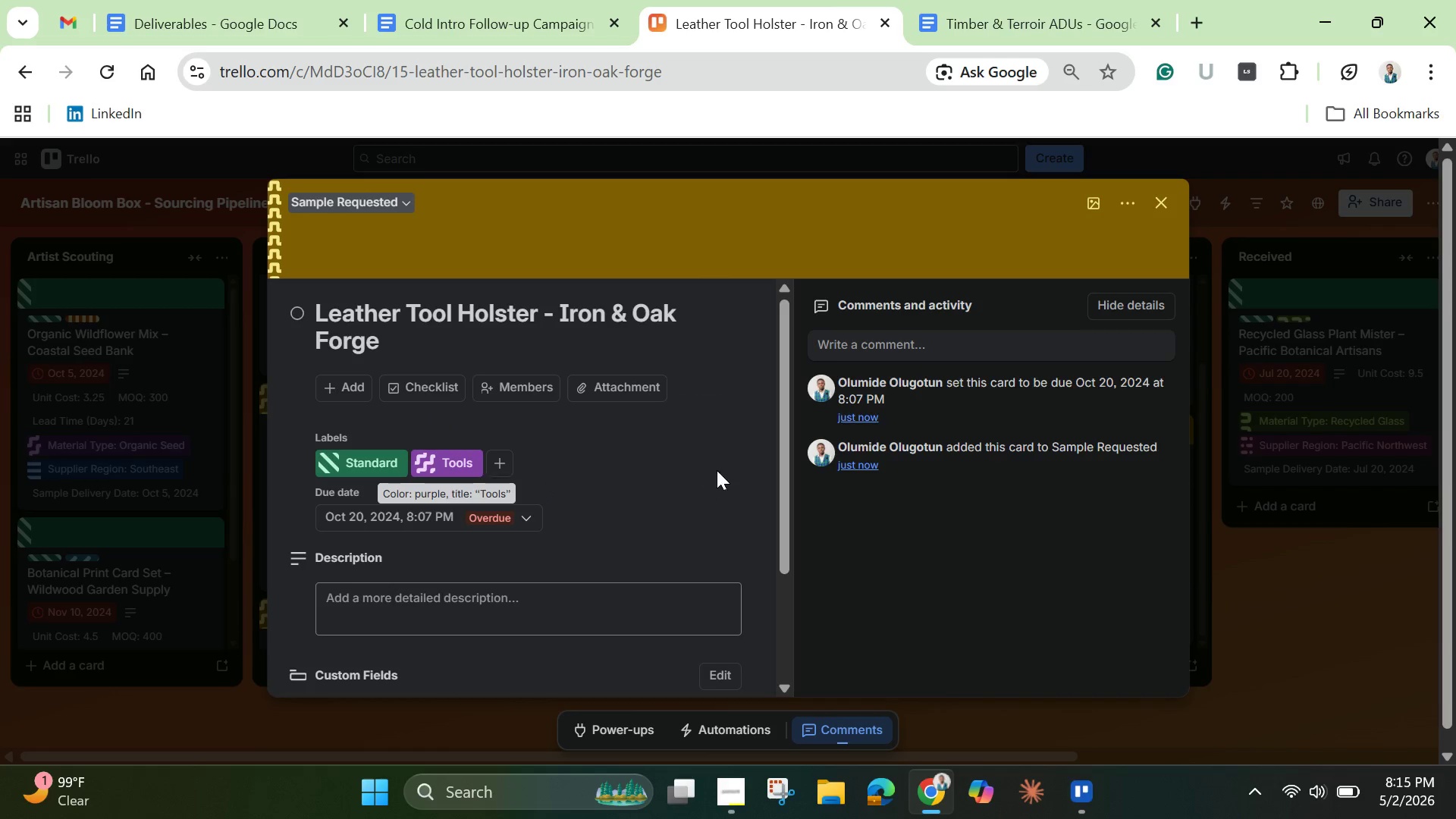 
left_click([538, 604])
 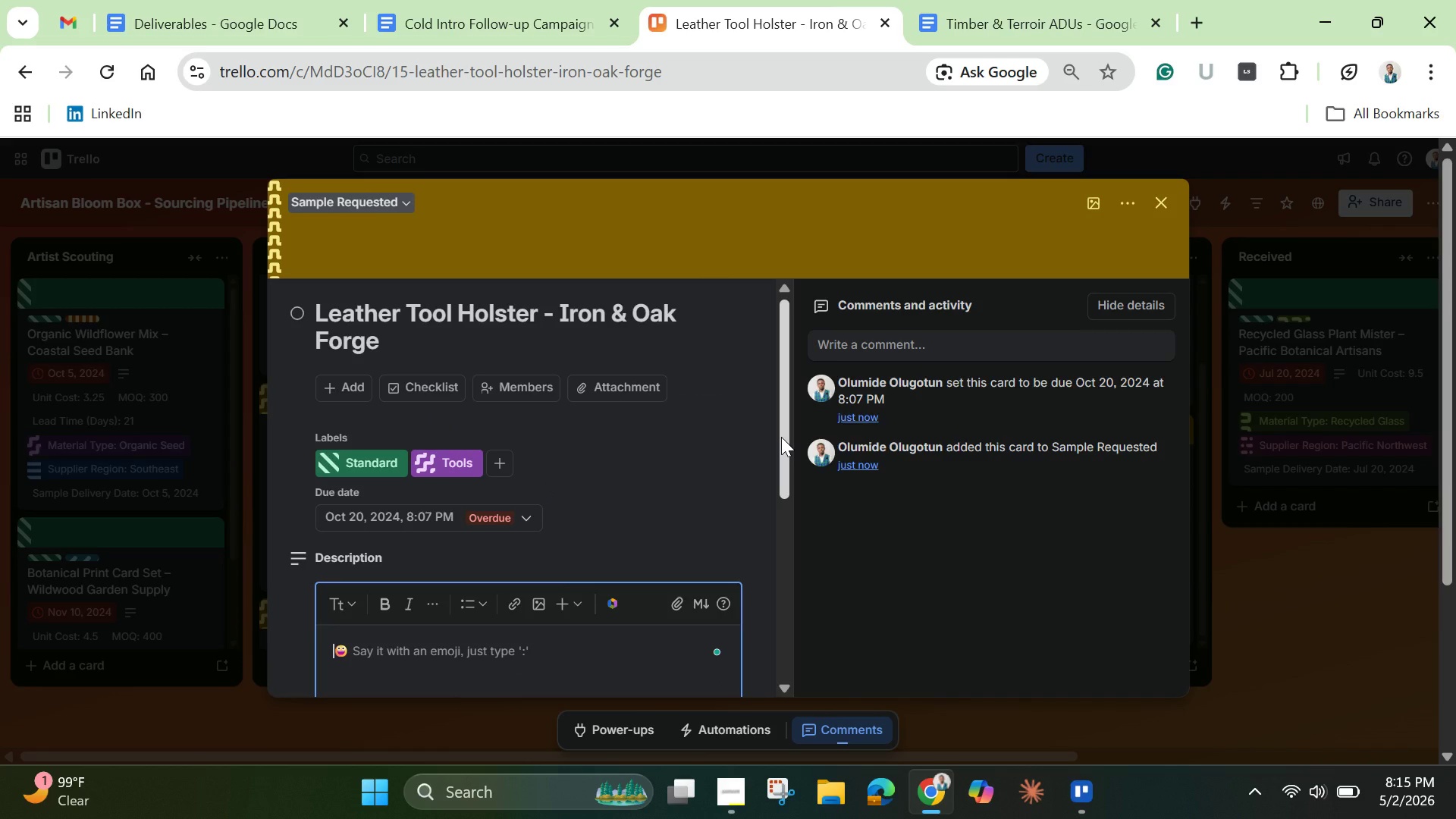 
wait(5.45)
 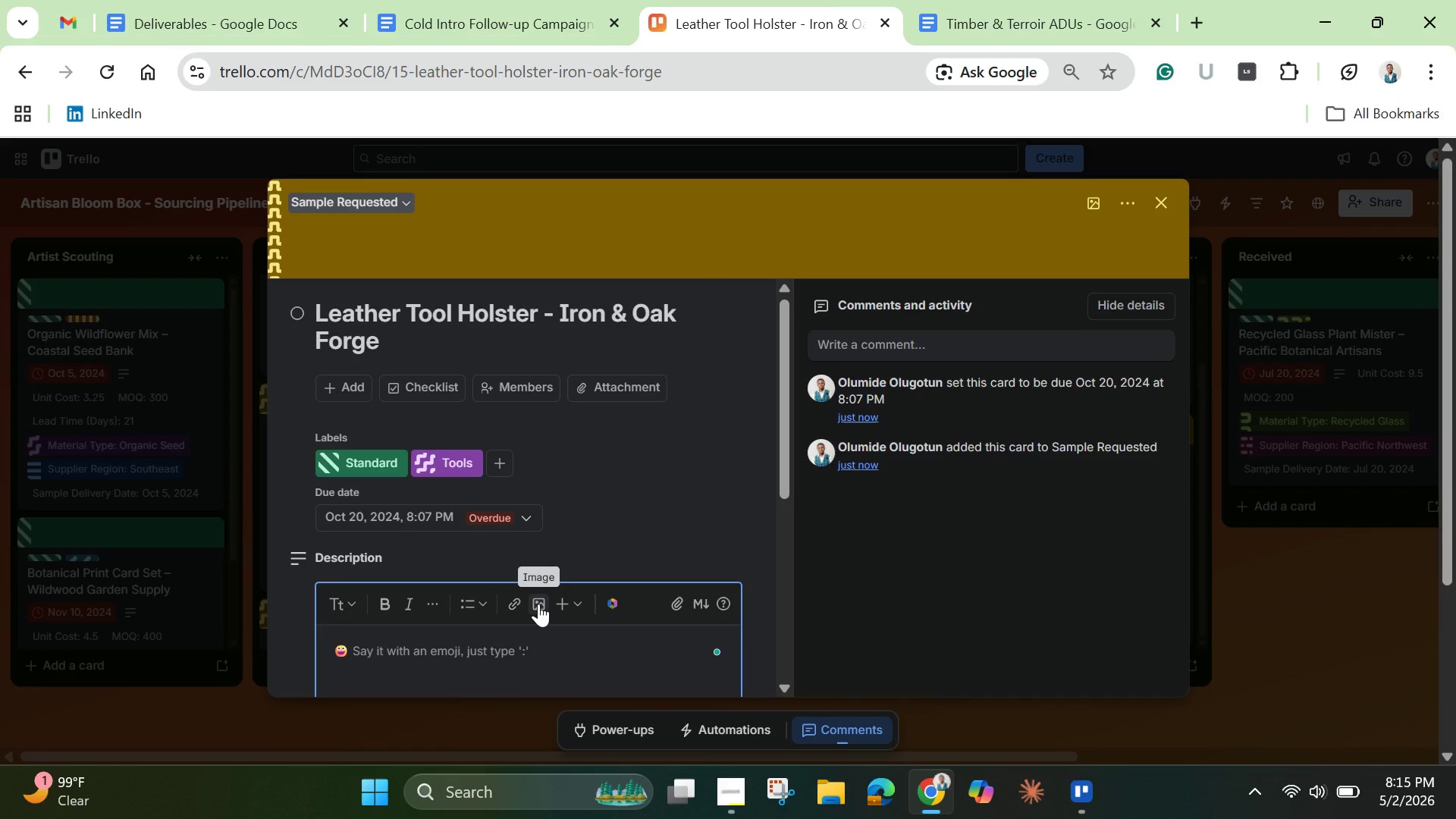 
left_click_drag(start_coordinate=[781, 453], to_coordinate=[778, 488])
 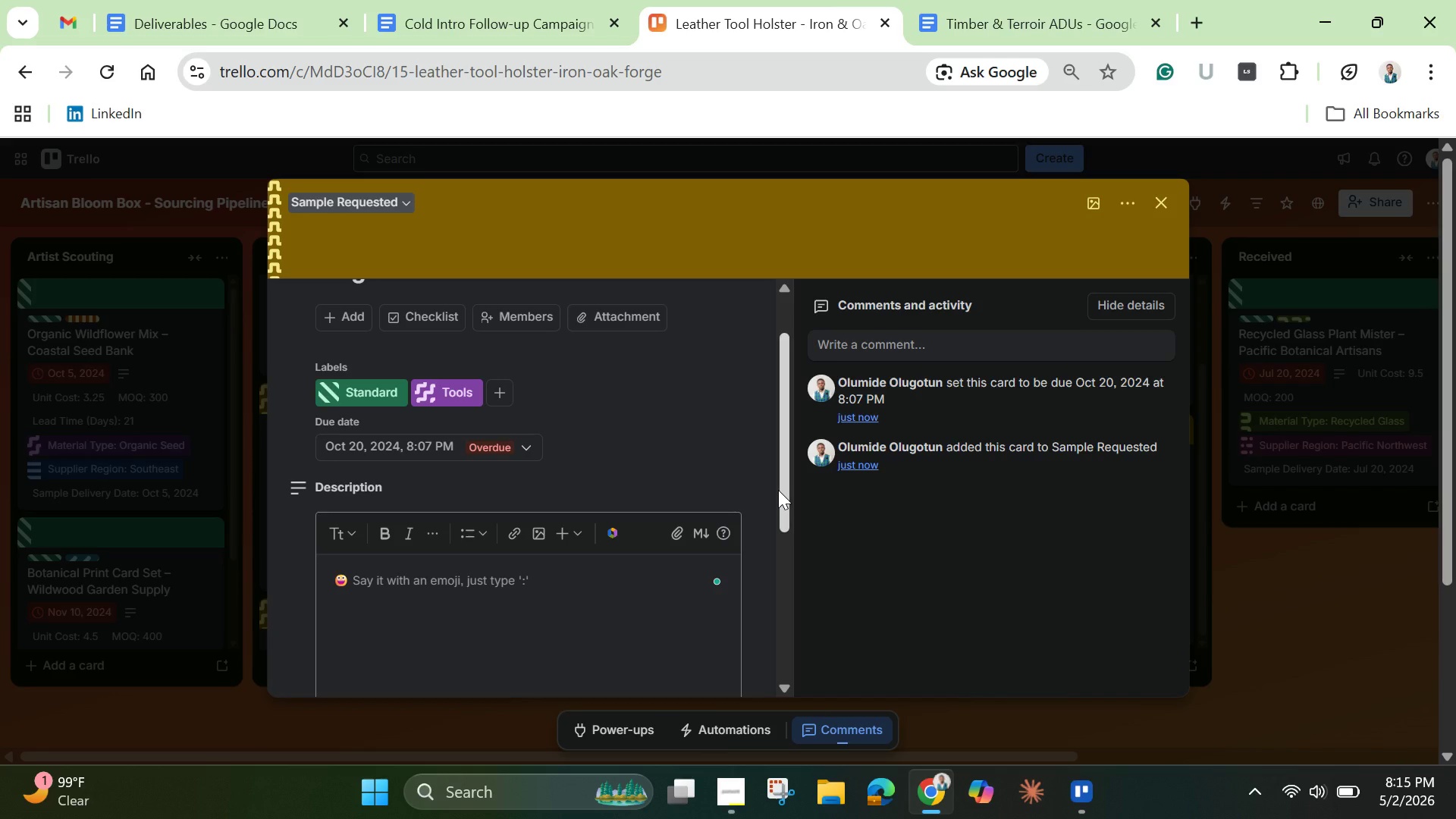 
wait(7.09)
 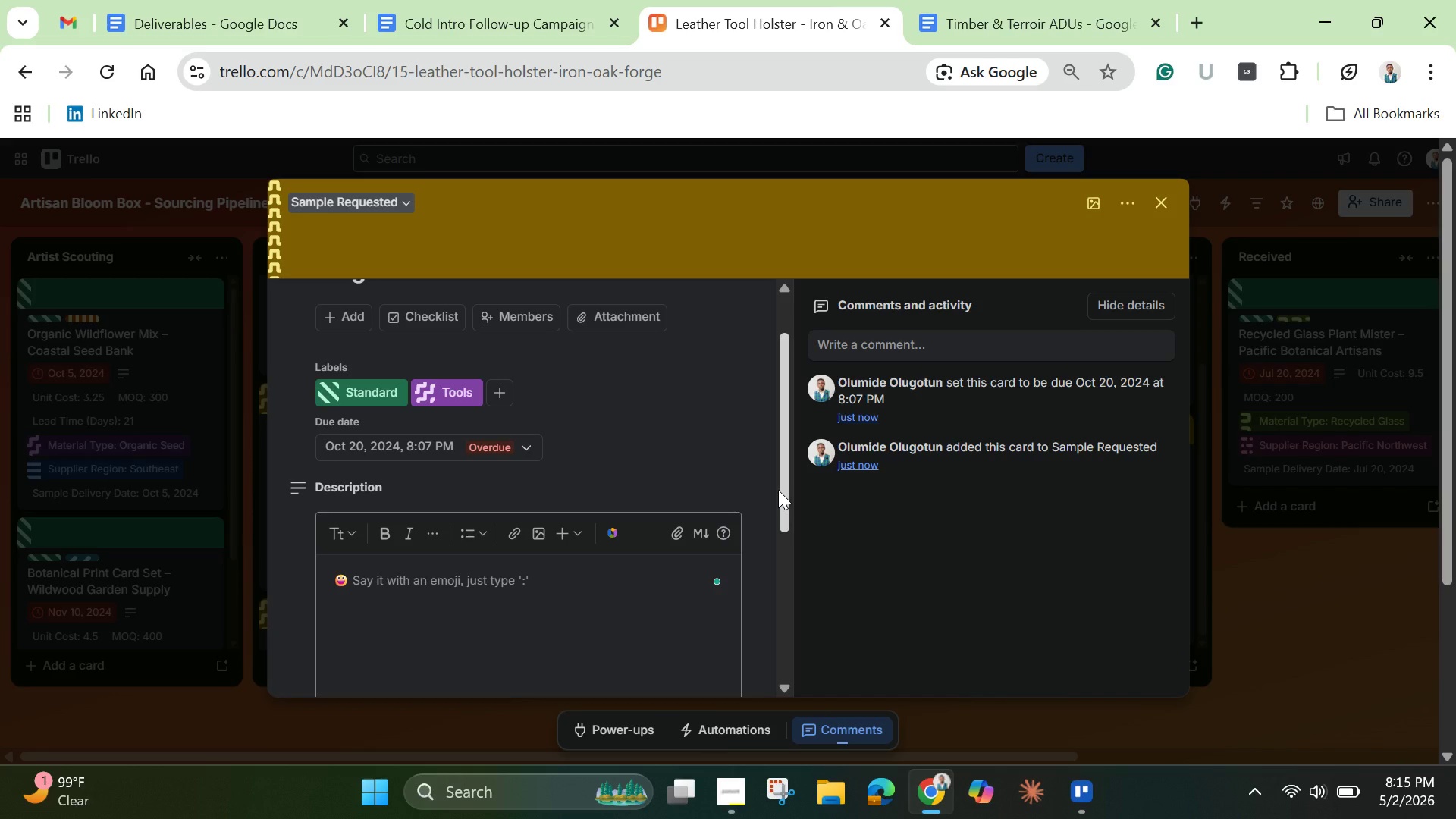 
left_click([520, 4])
 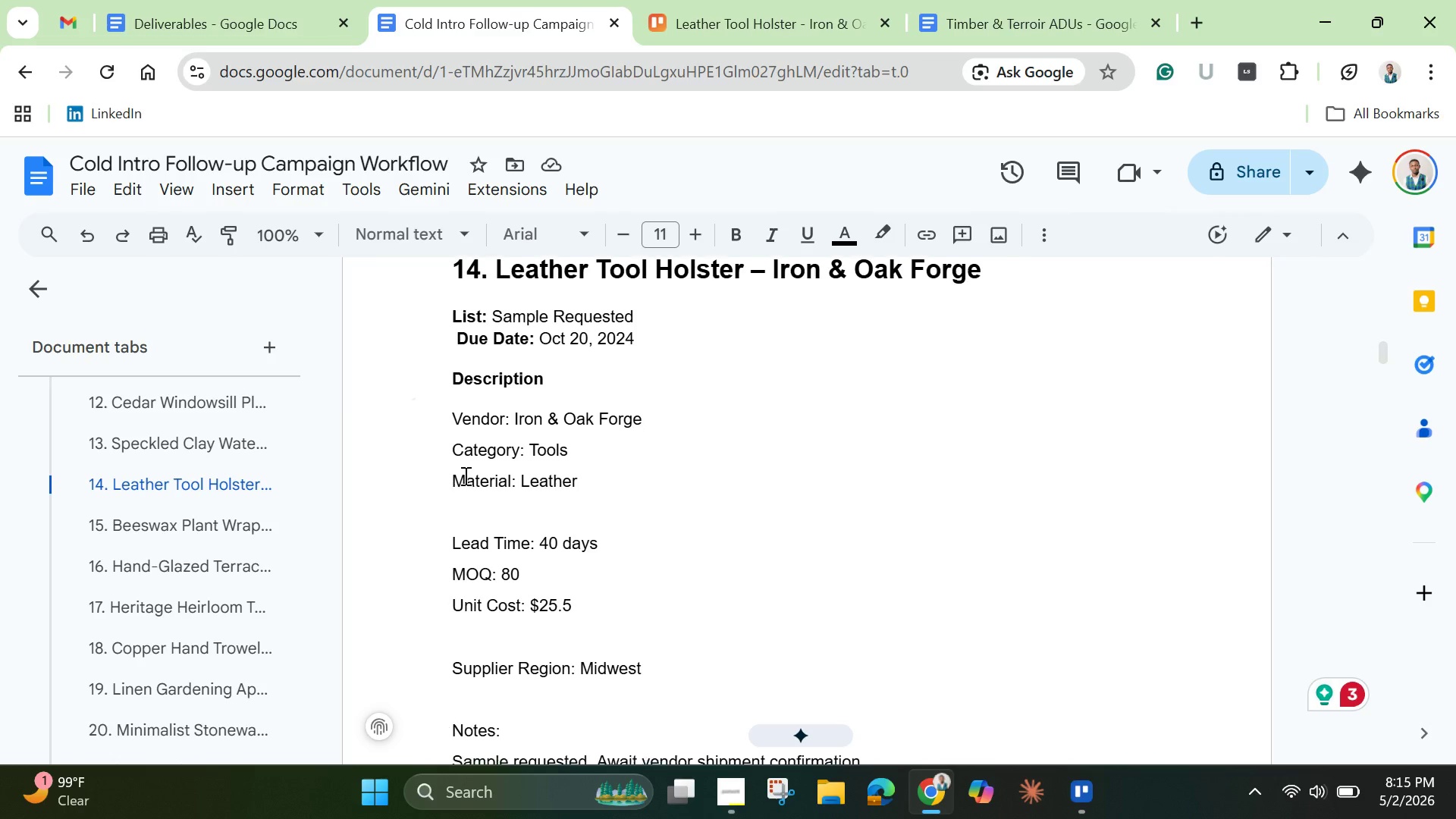 
left_click_drag(start_coordinate=[450, 412], to_coordinate=[921, 613])
 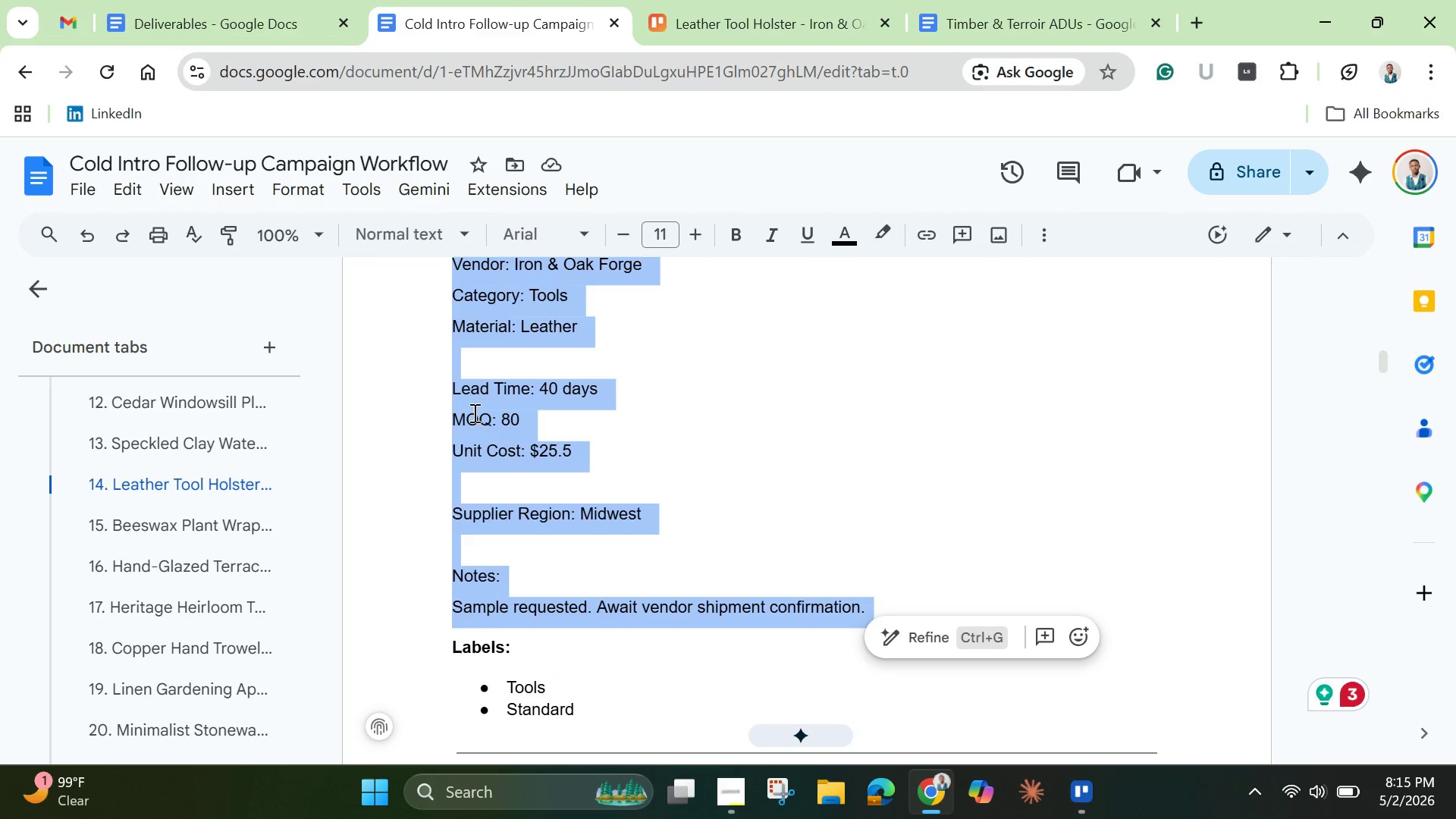 
right_click([473, 413])
 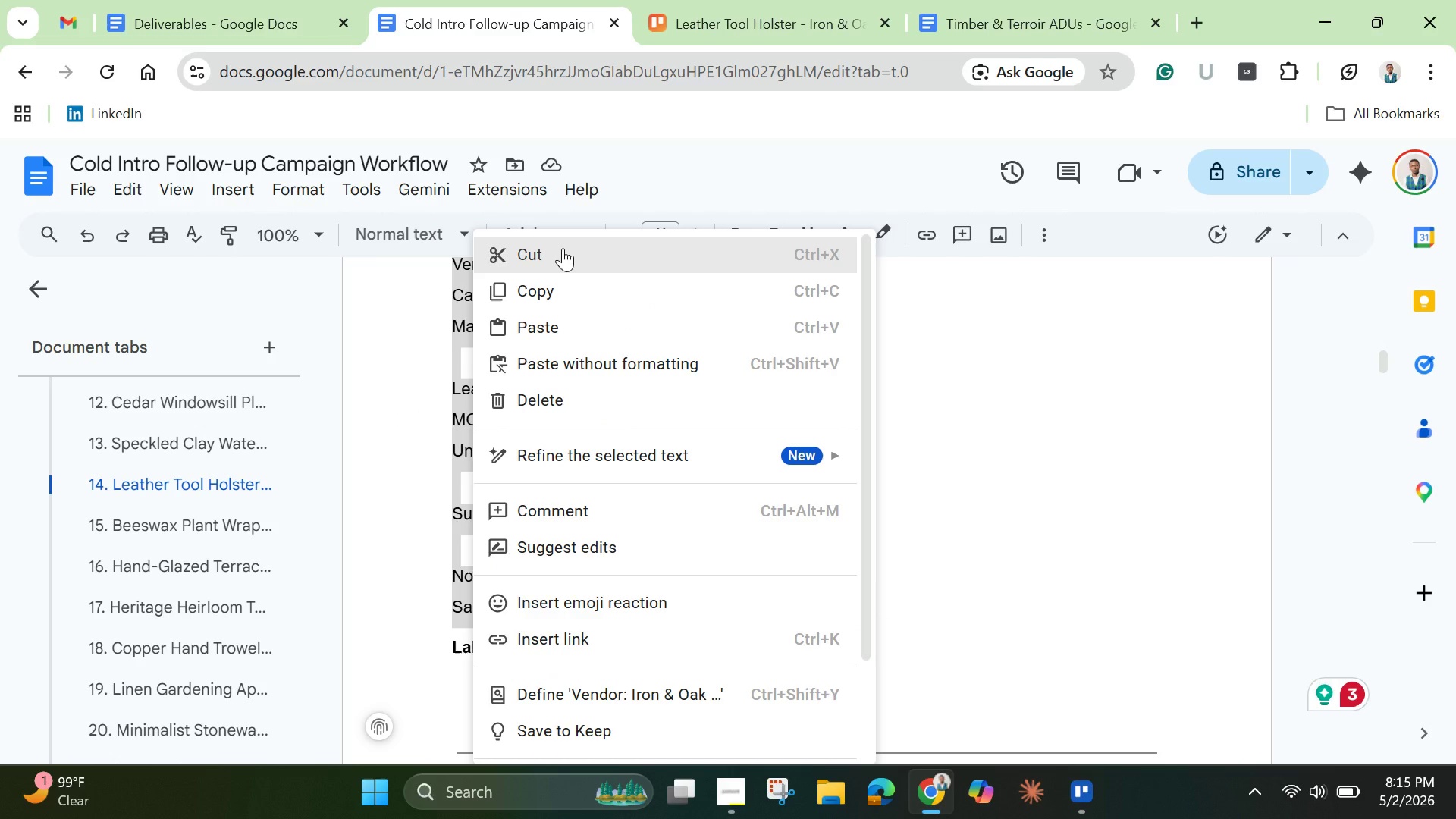 
left_click([563, 248])
 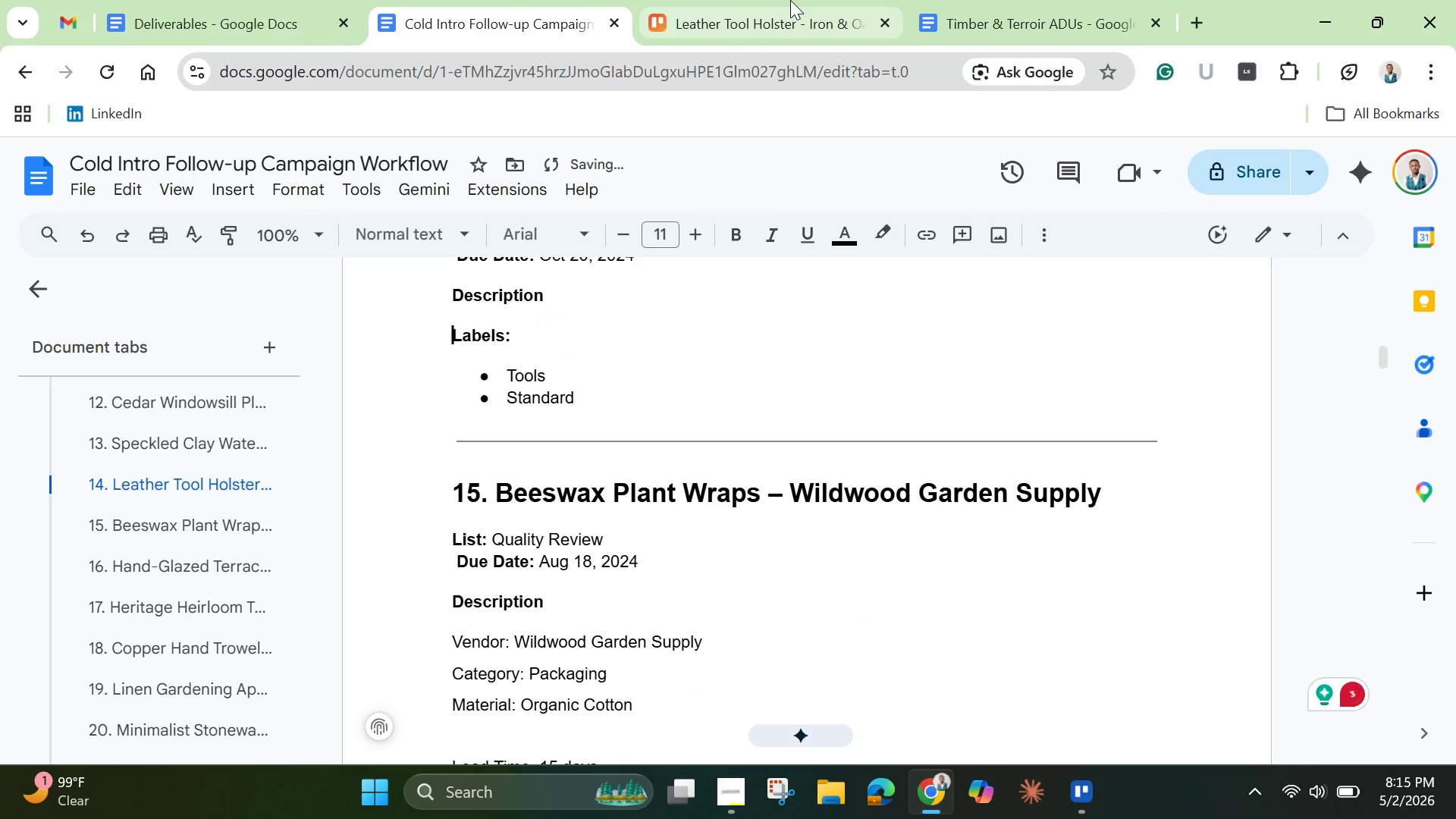 
left_click([777, 10])
 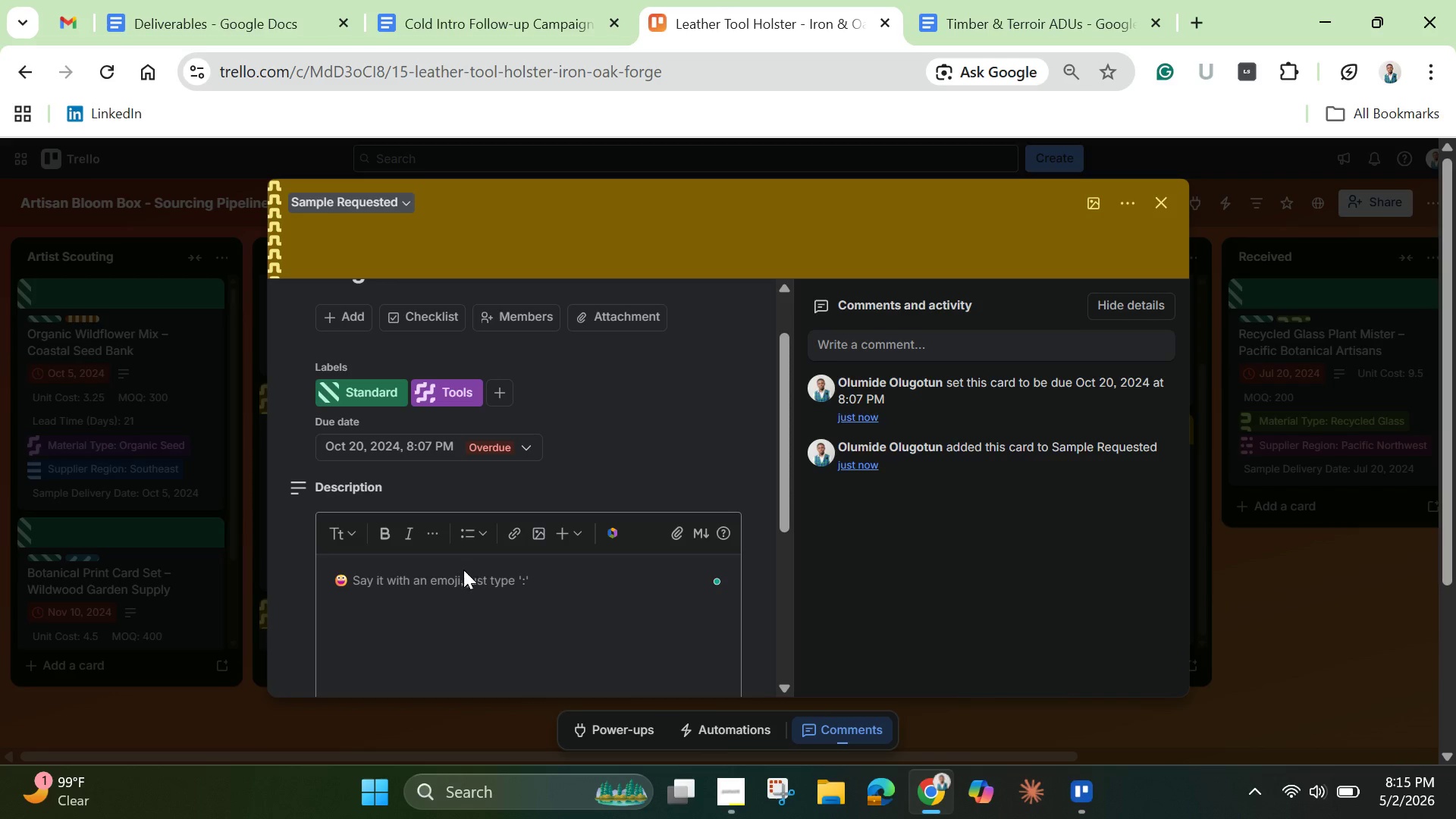 
left_click([441, 579])
 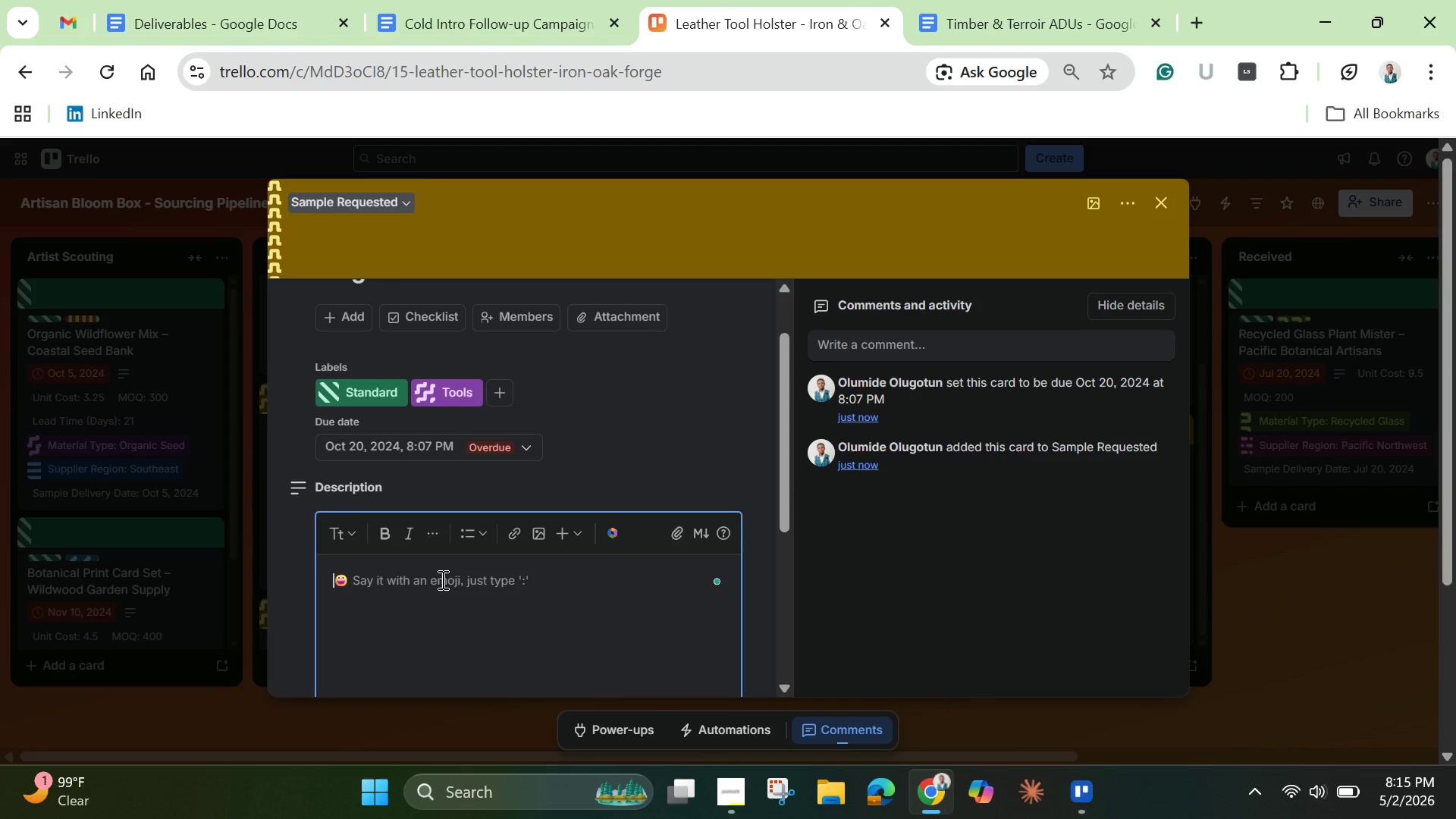 
key(Control+V)
 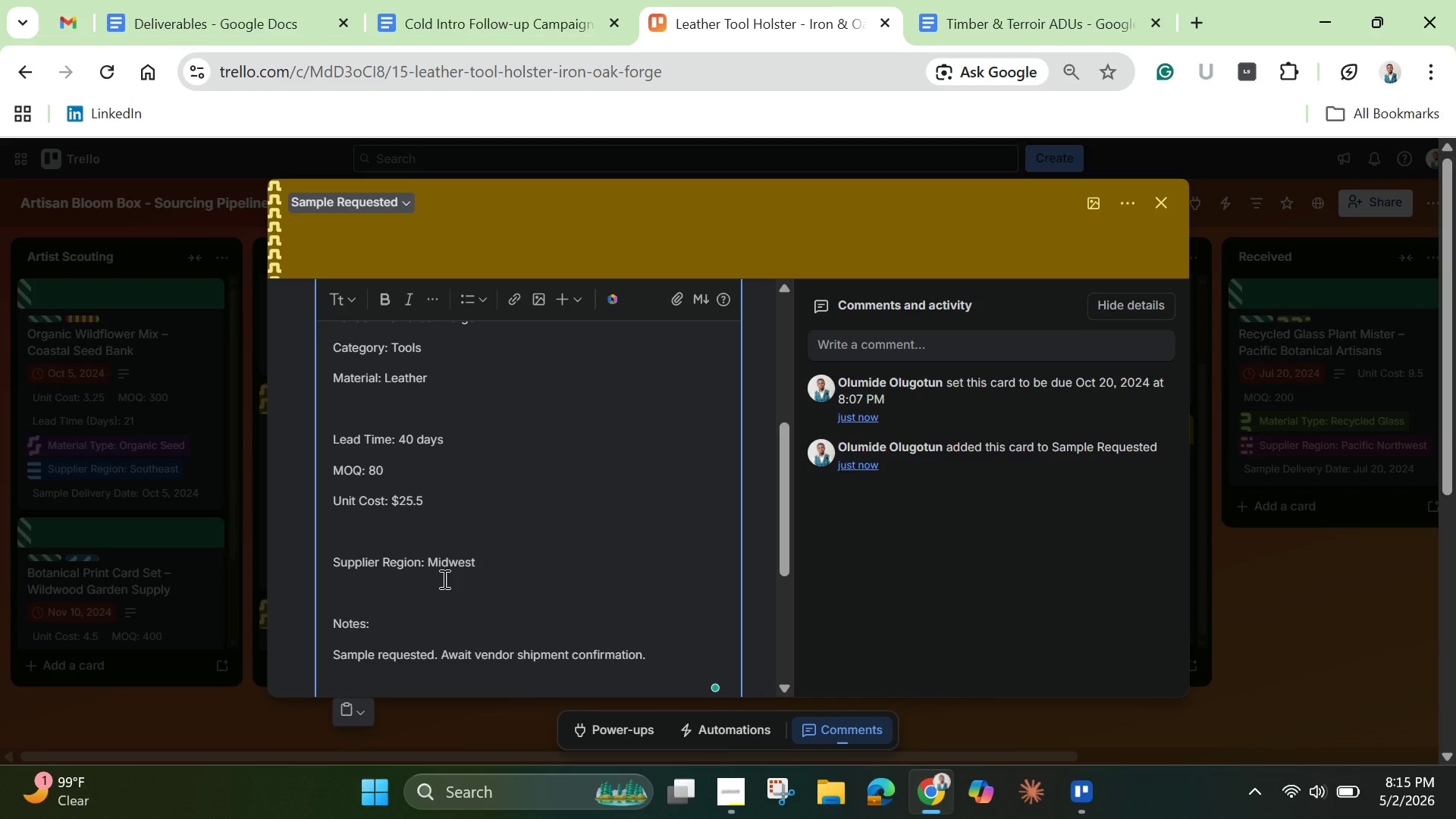 
scroll: coordinate [444, 566], scroll_direction: none, amount: 0.0
 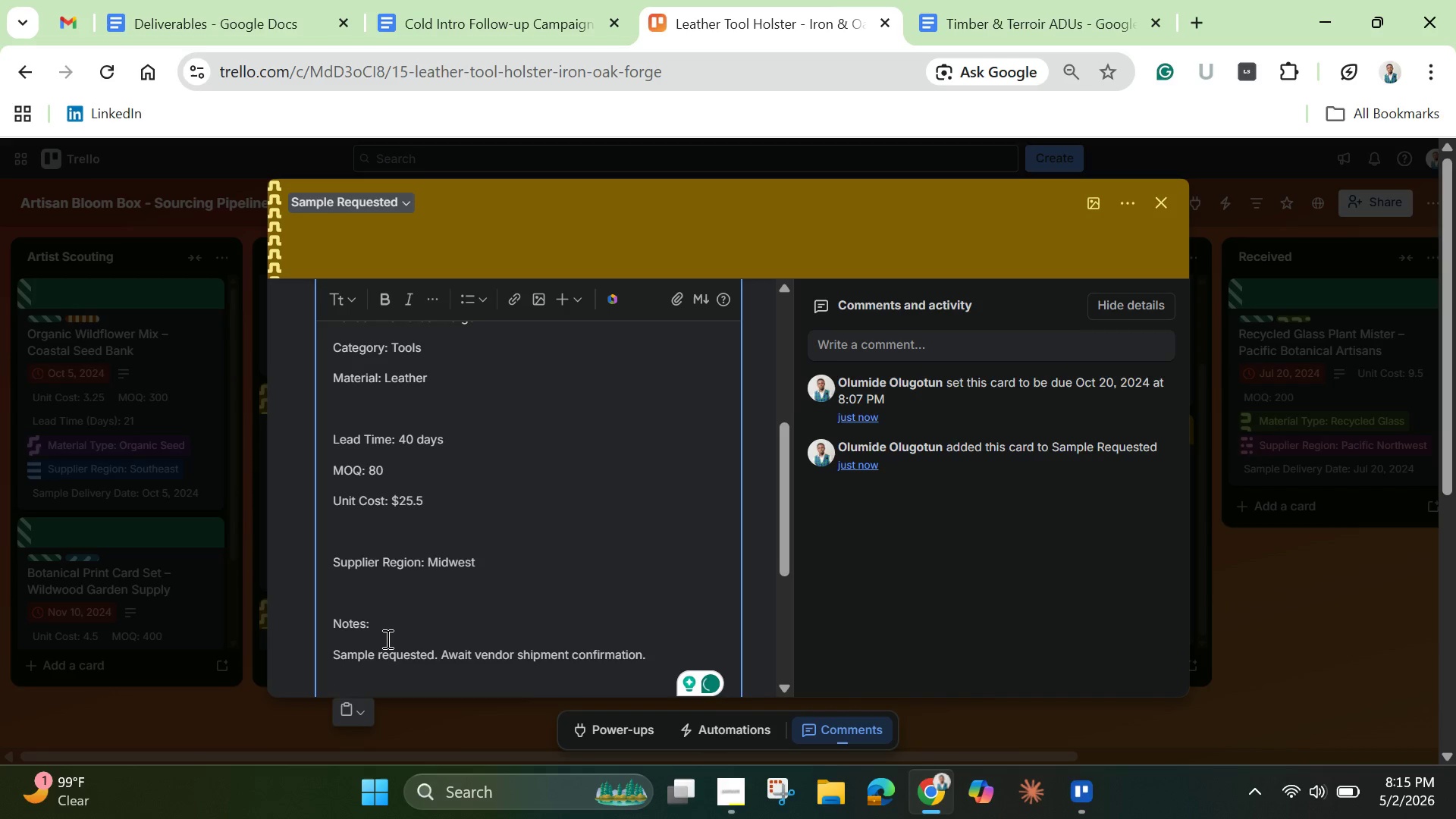 
scroll: coordinate [386, 639], scroll_direction: down, amount: 4.0
 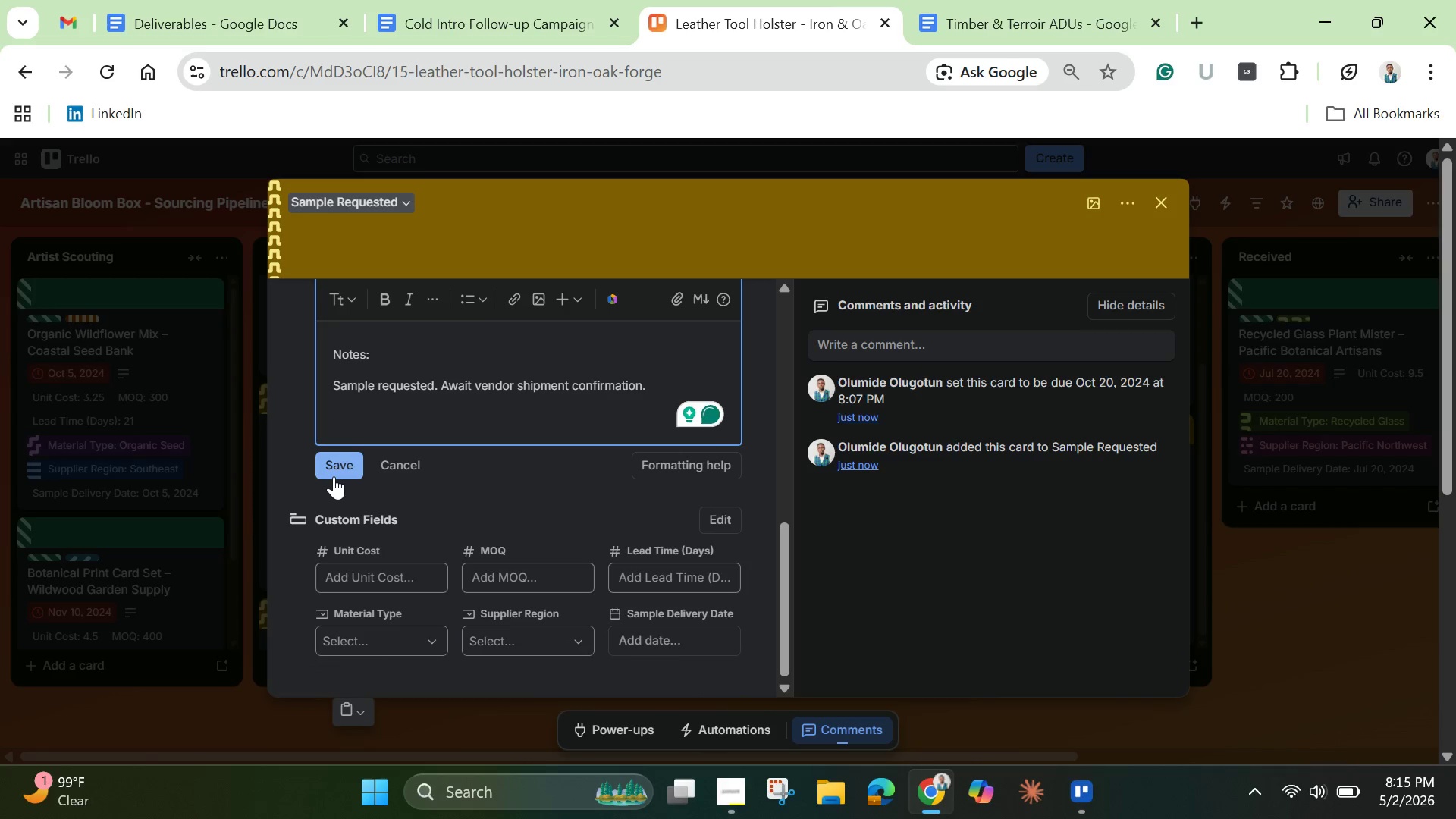 
left_click([334, 476])
 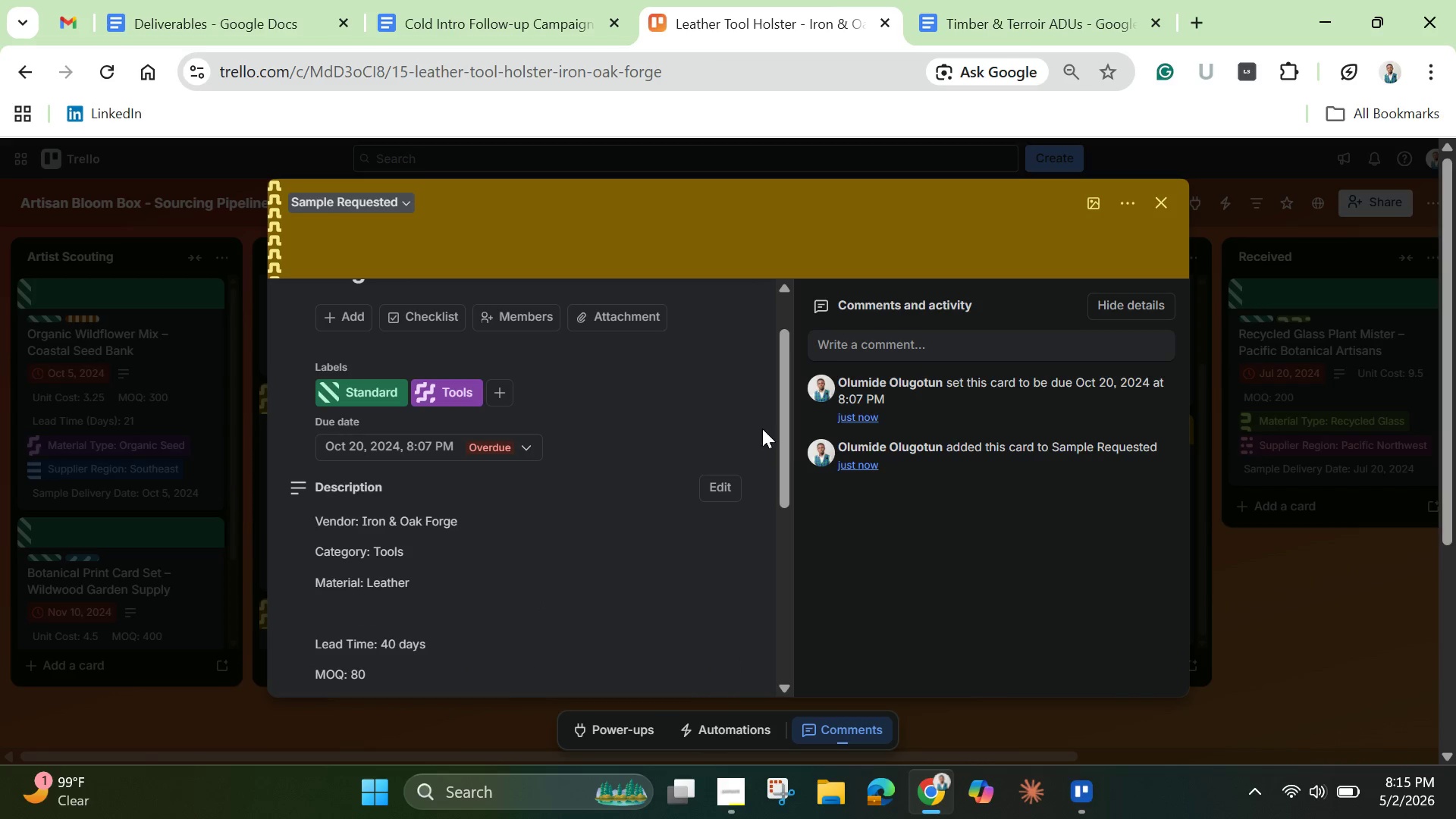 
left_click_drag(start_coordinate=[785, 465], to_coordinate=[769, 673])
 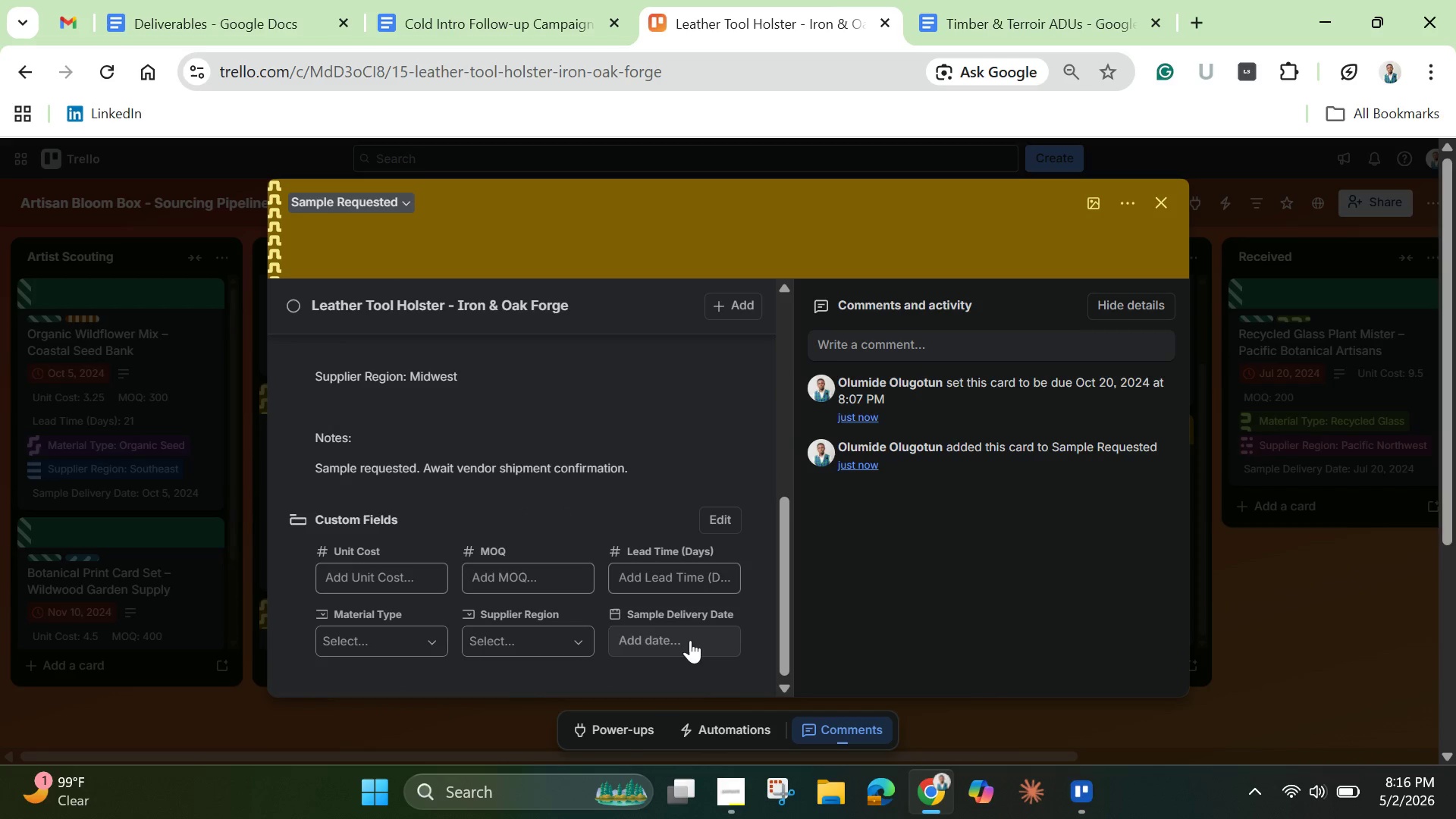 
left_click([690, 640])
 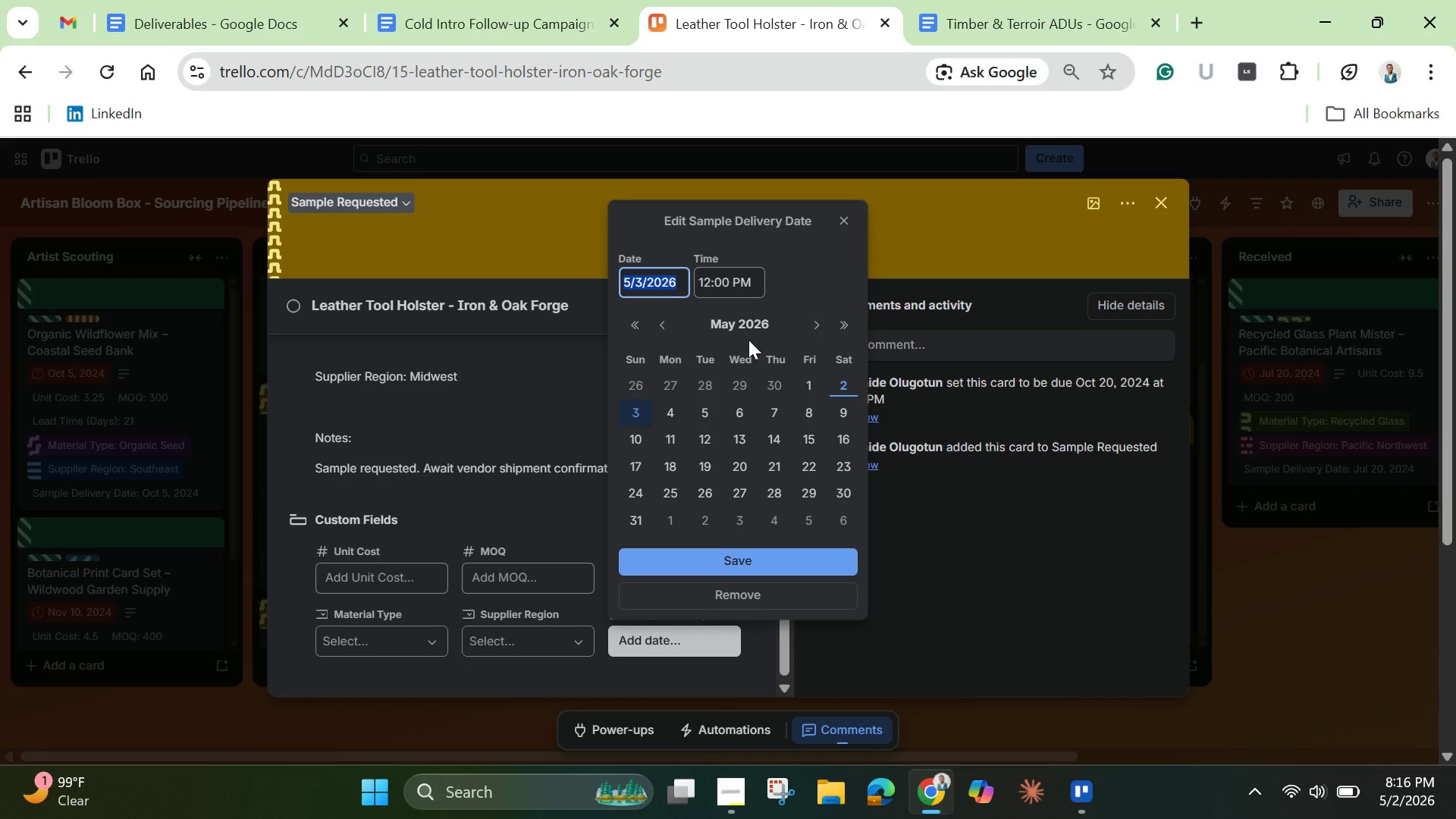 
left_click([634, 328])
 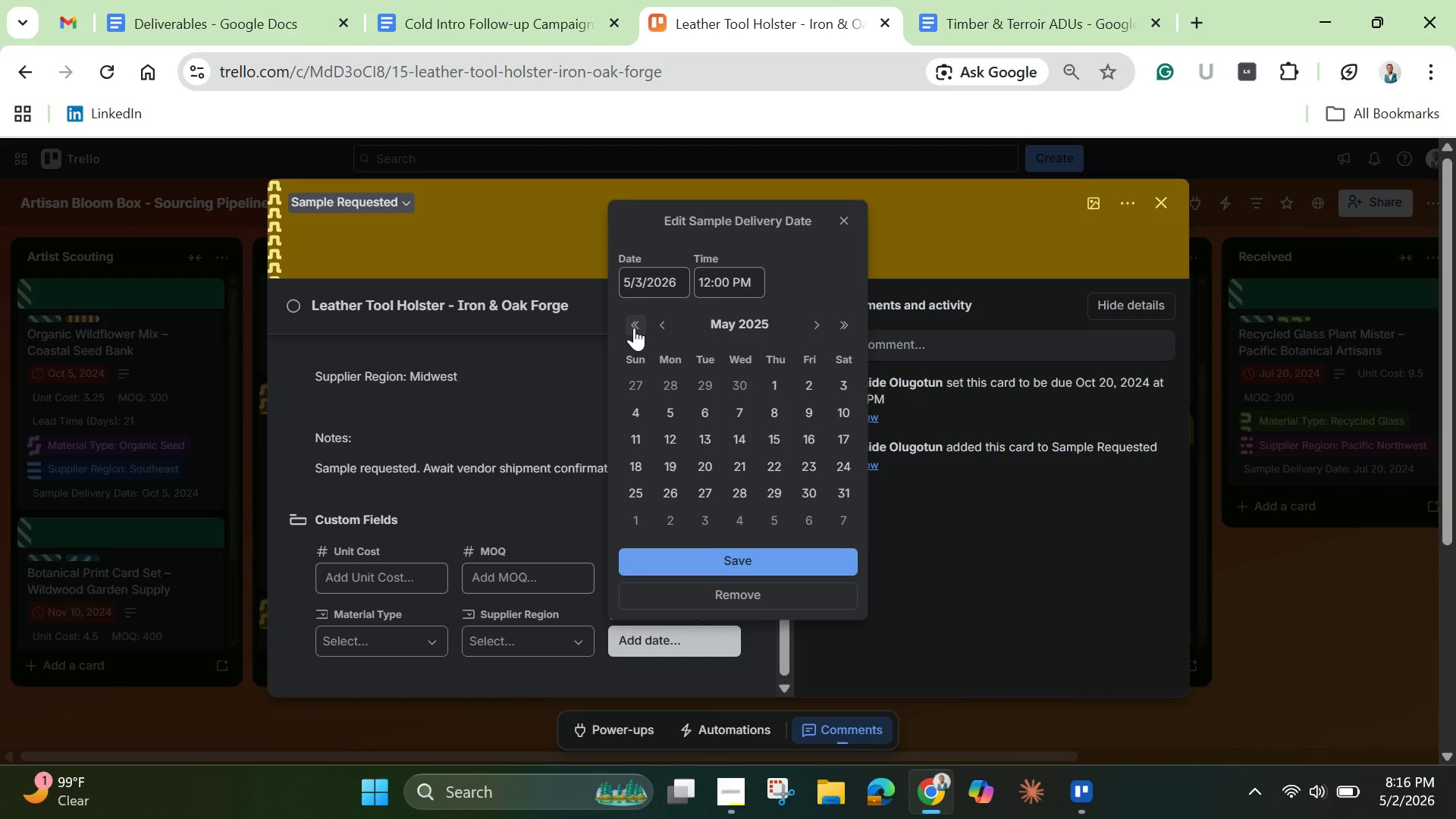 
left_click([634, 328])
 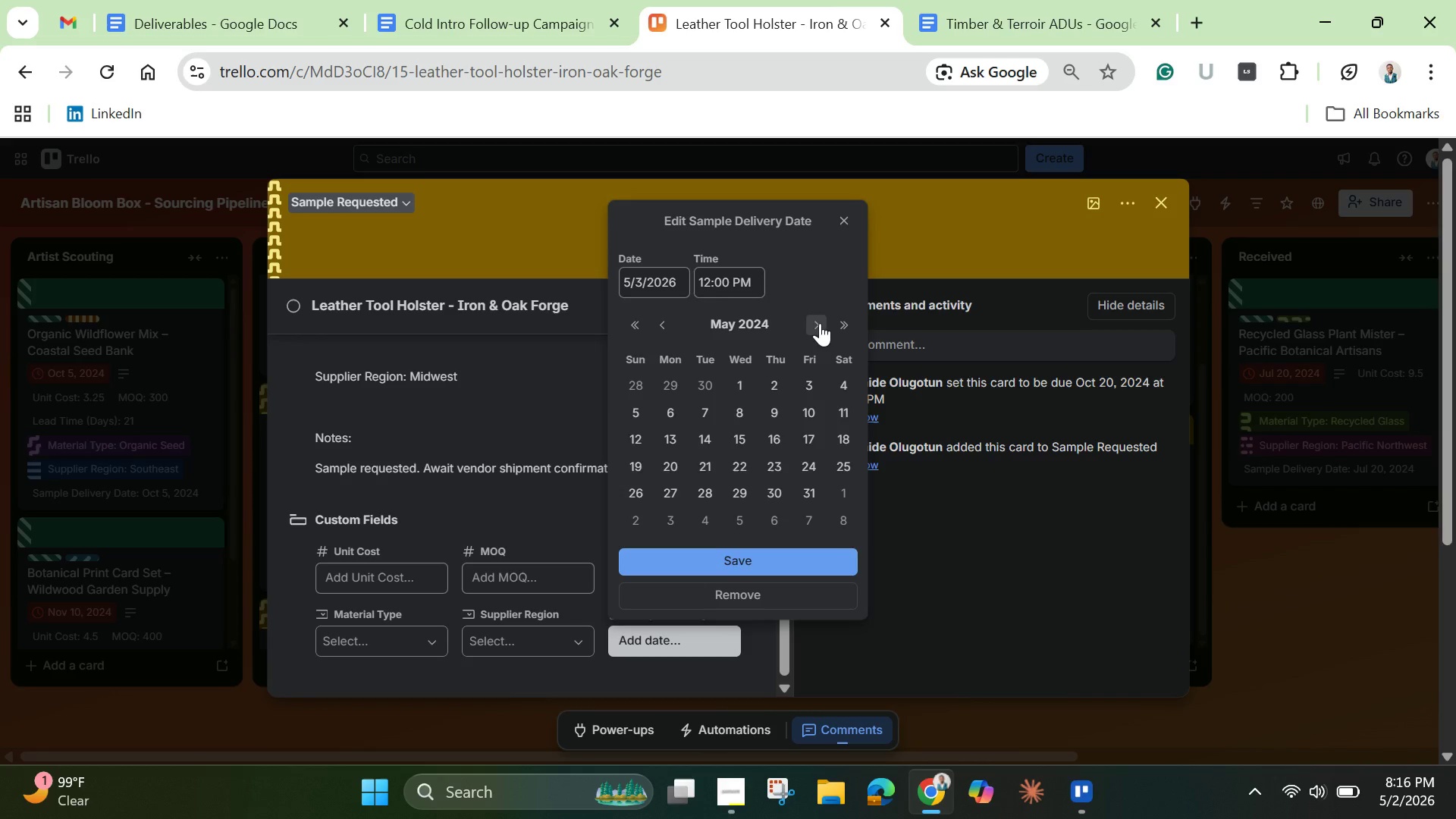 
double_click([820, 323])
 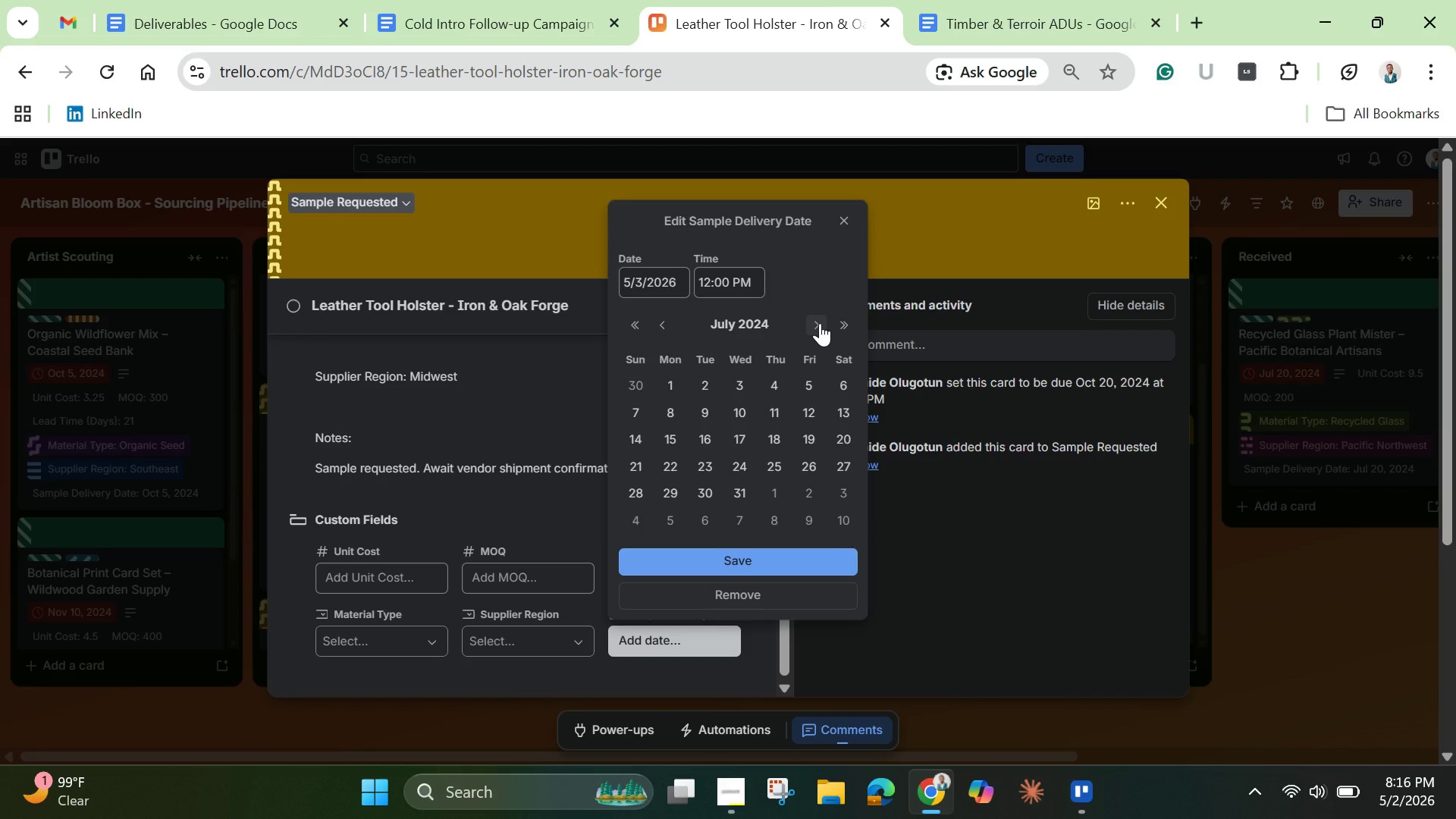 
left_click([820, 323])
 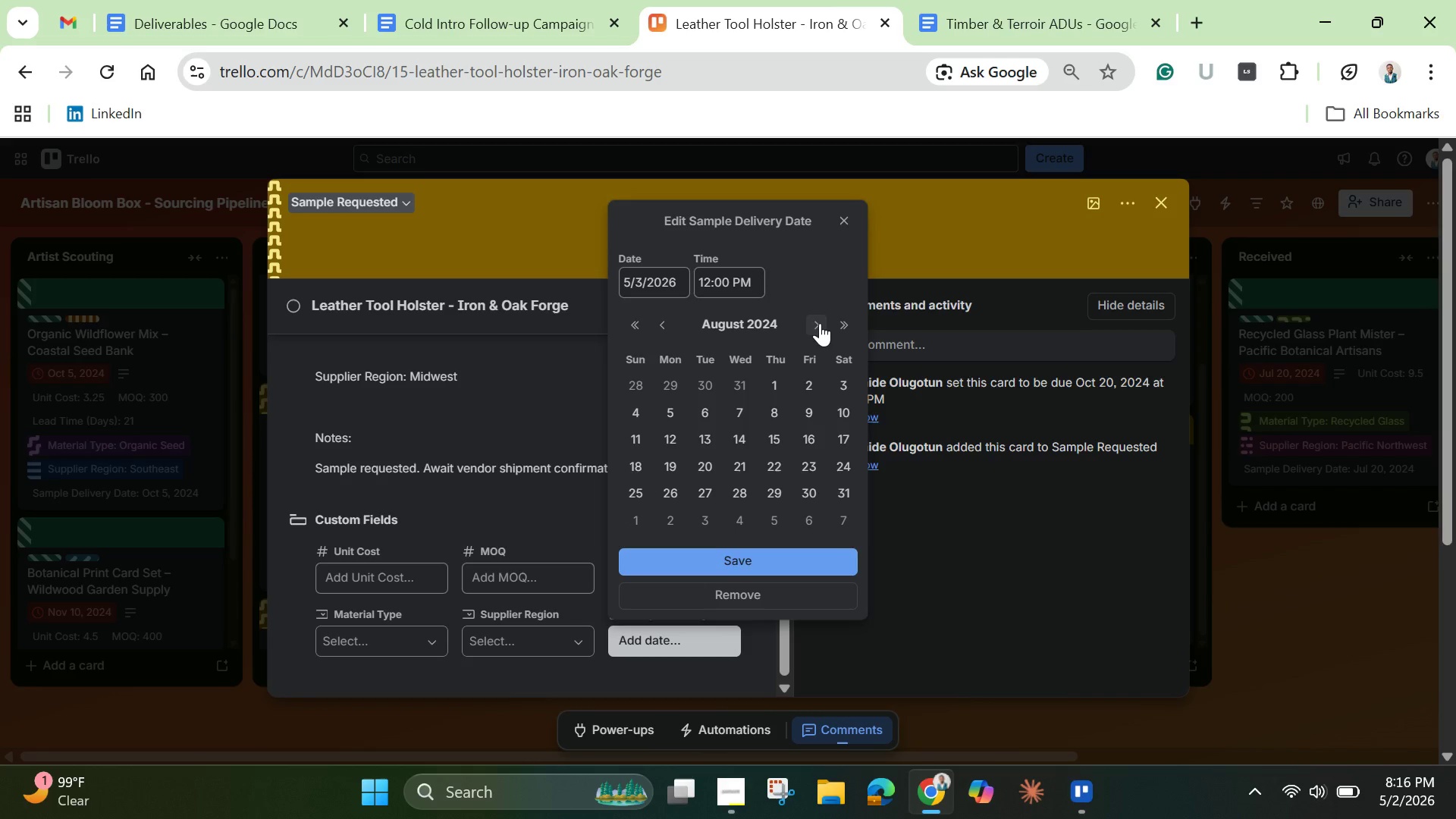 
left_click([820, 323])
 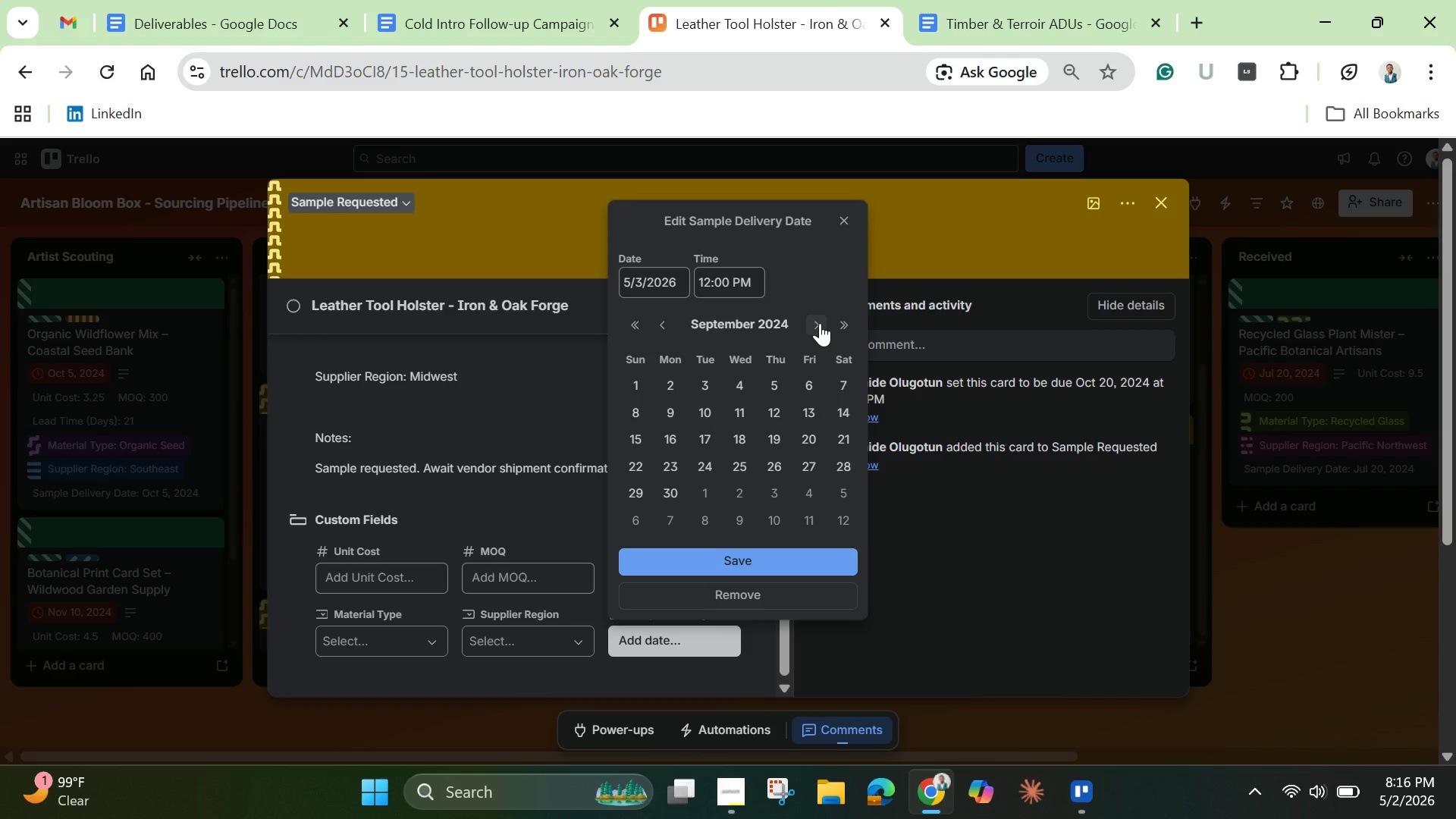 
left_click([820, 323])
 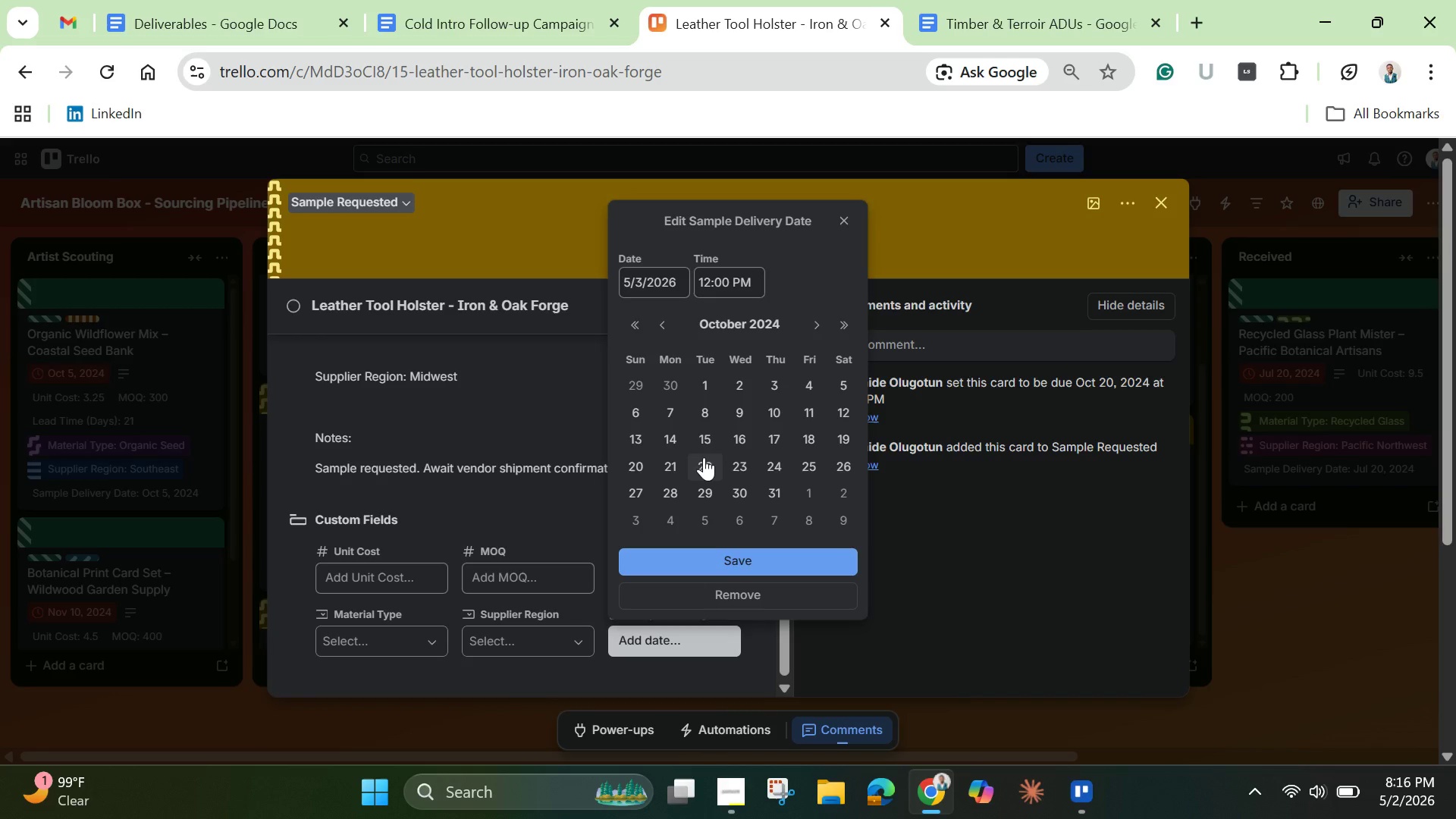 
left_click([641, 463])
 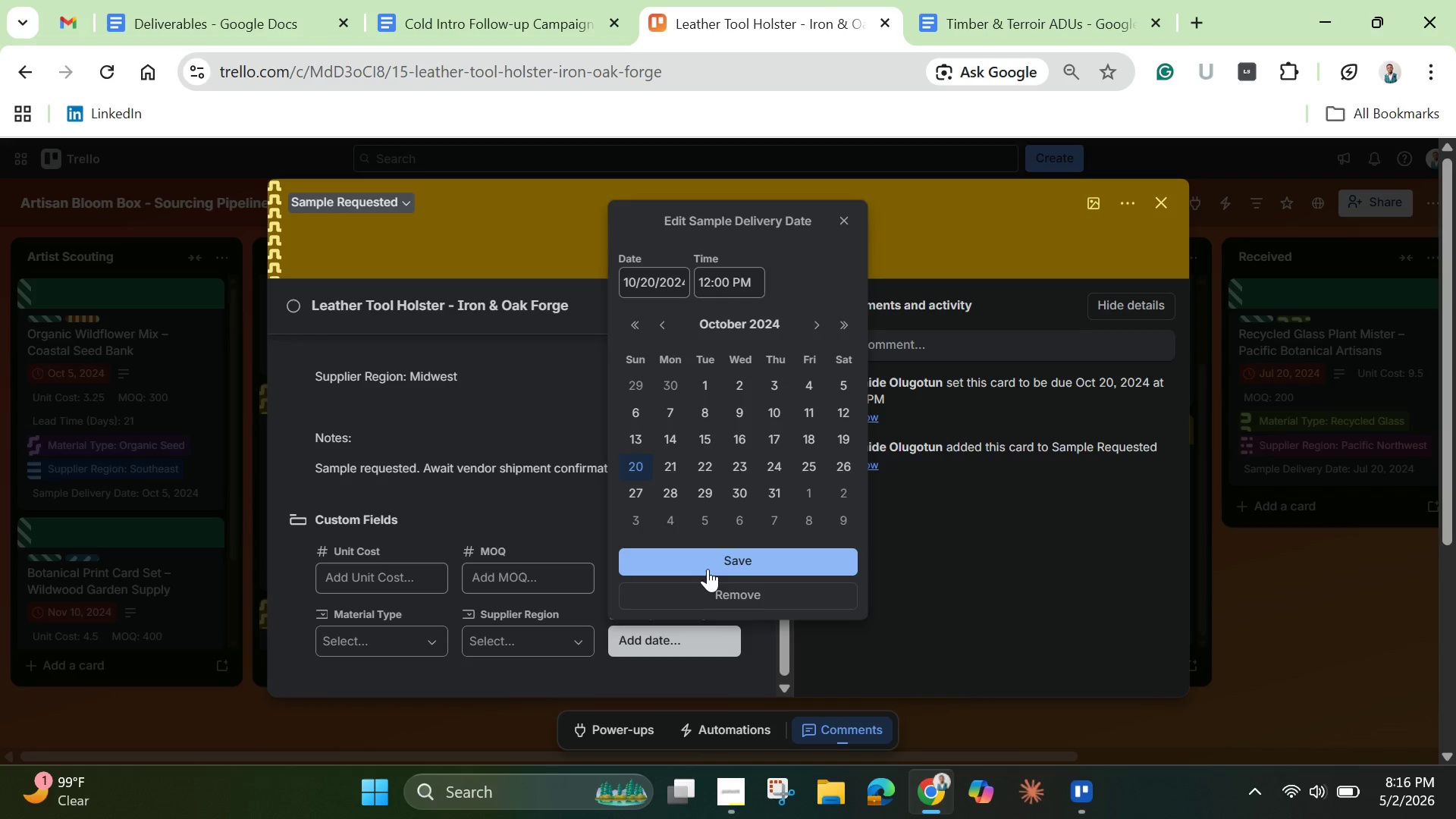 
left_click([708, 569])
 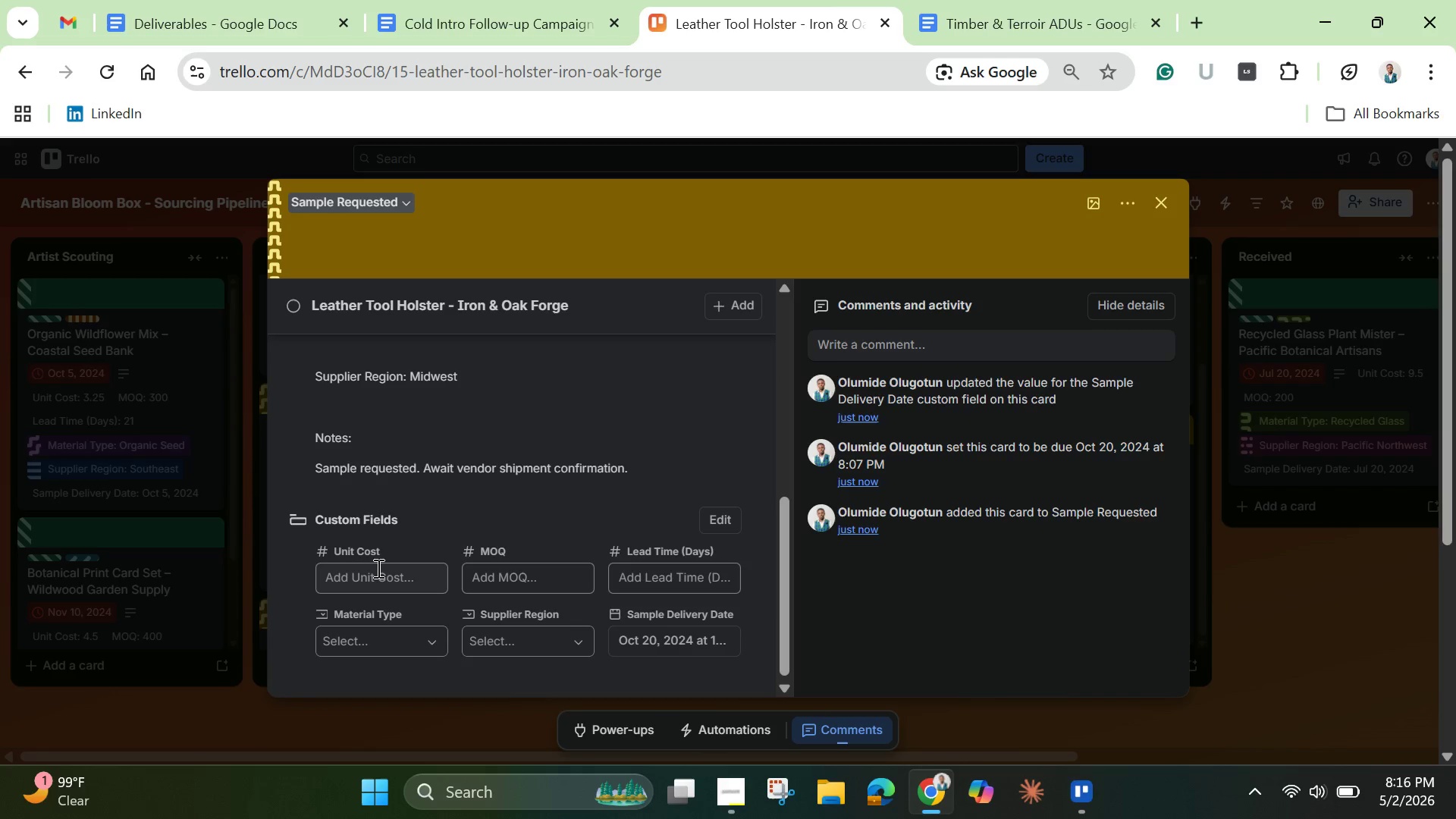 
left_click([377, 573])
 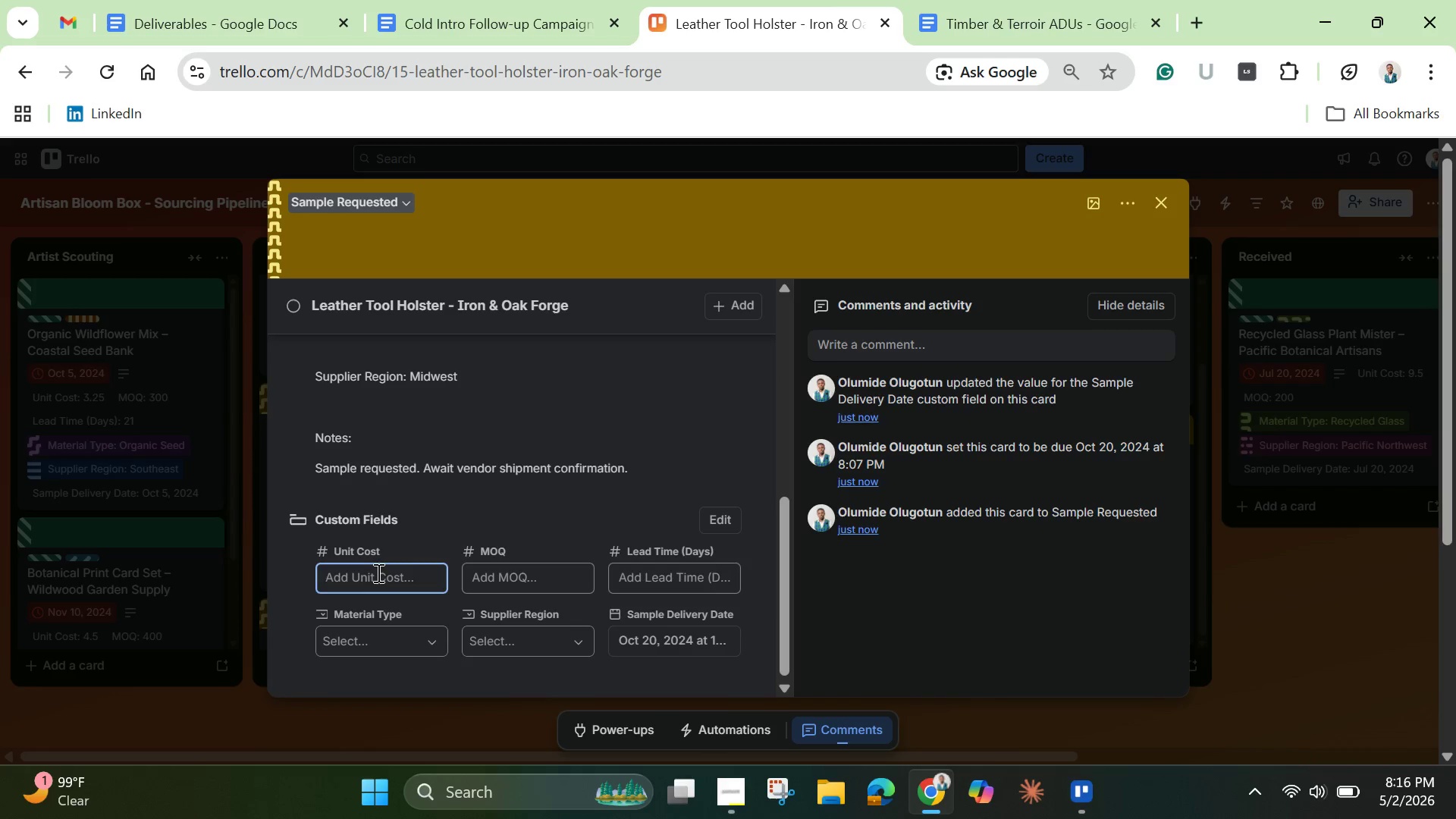 
hold_key(key=3, duration=0.36)
 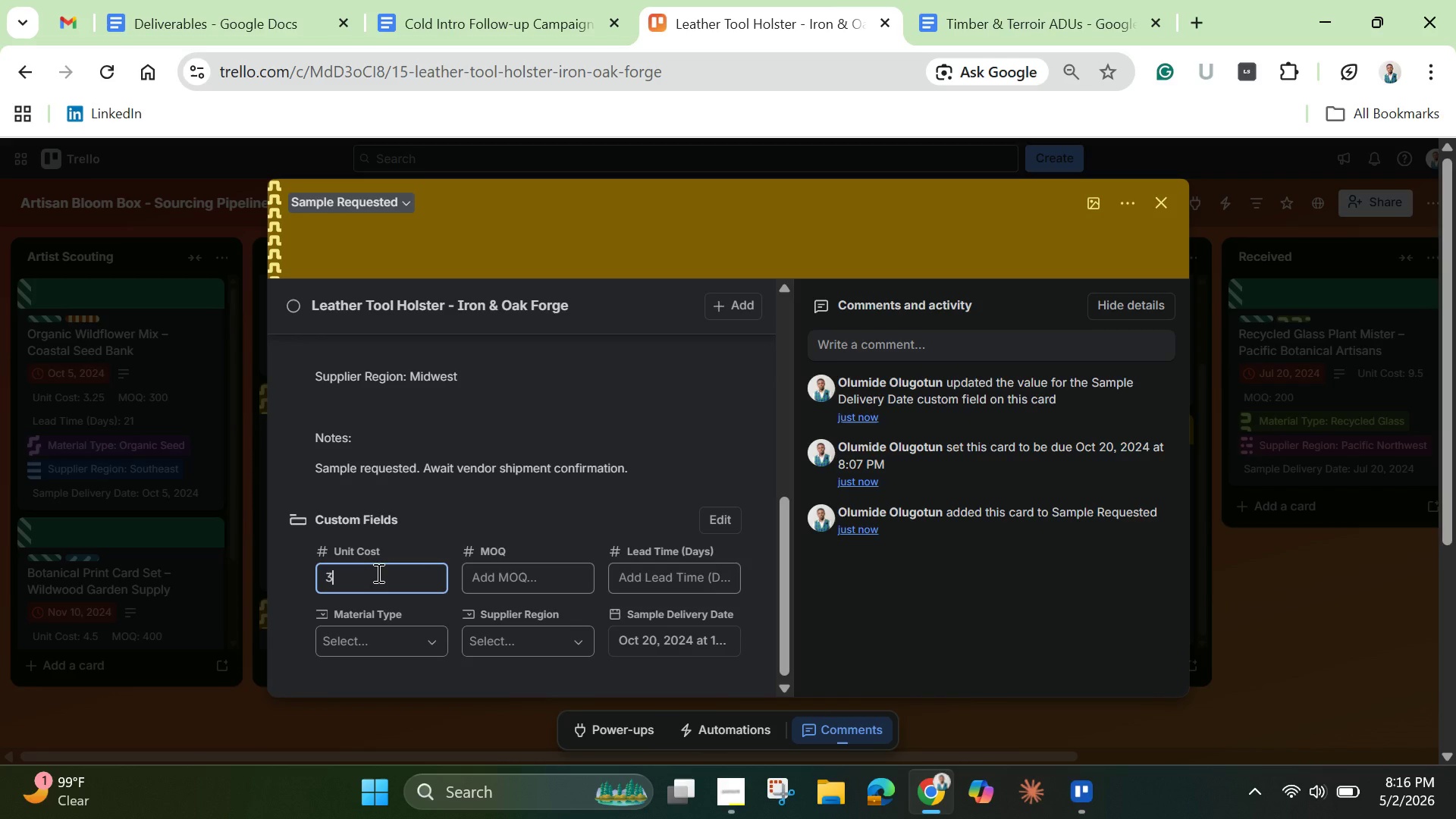 
key(Backspace)
type(40)
key(Backspace)
key(Backspace)
type(25.5)
 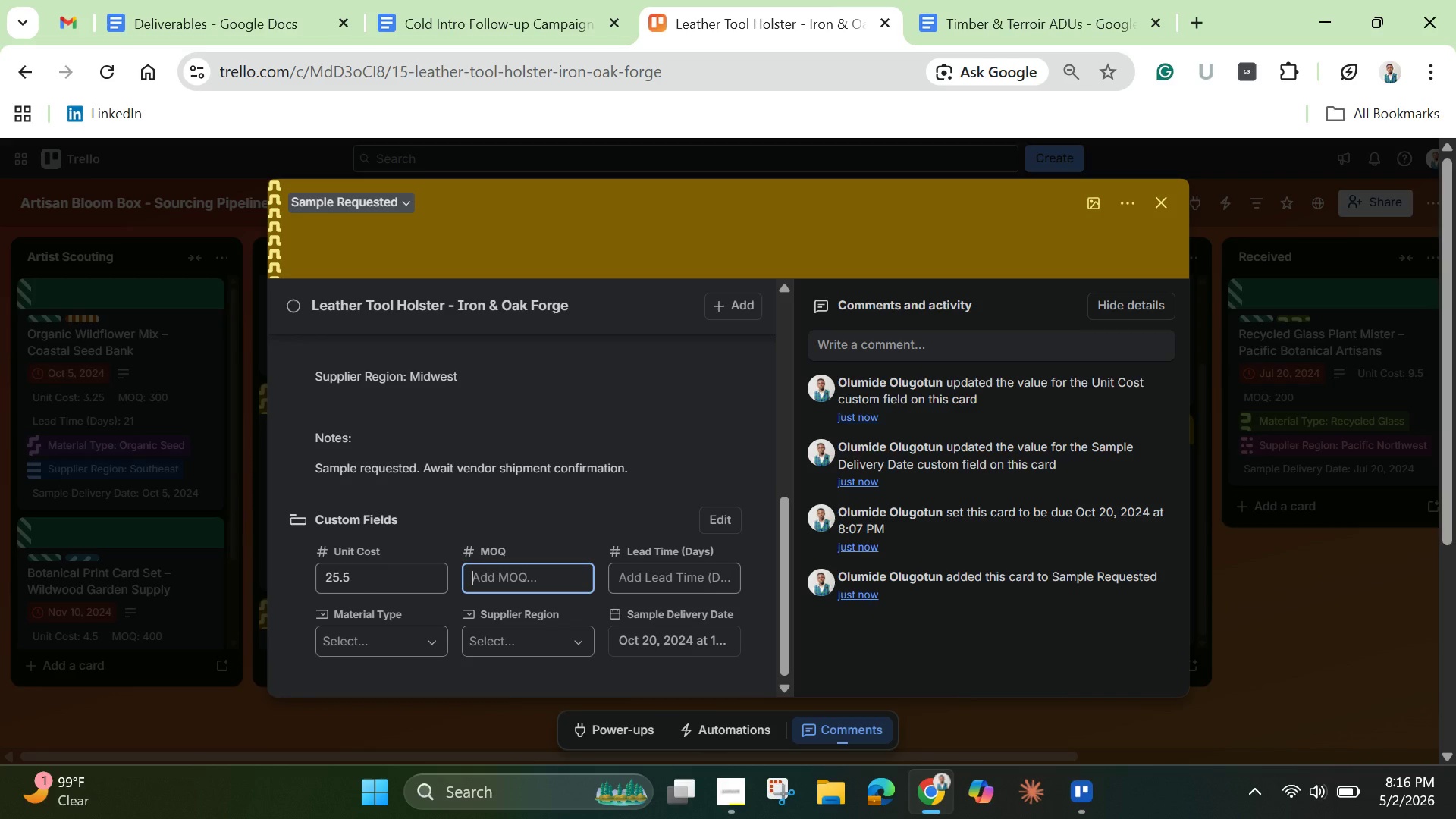 
type(080)
 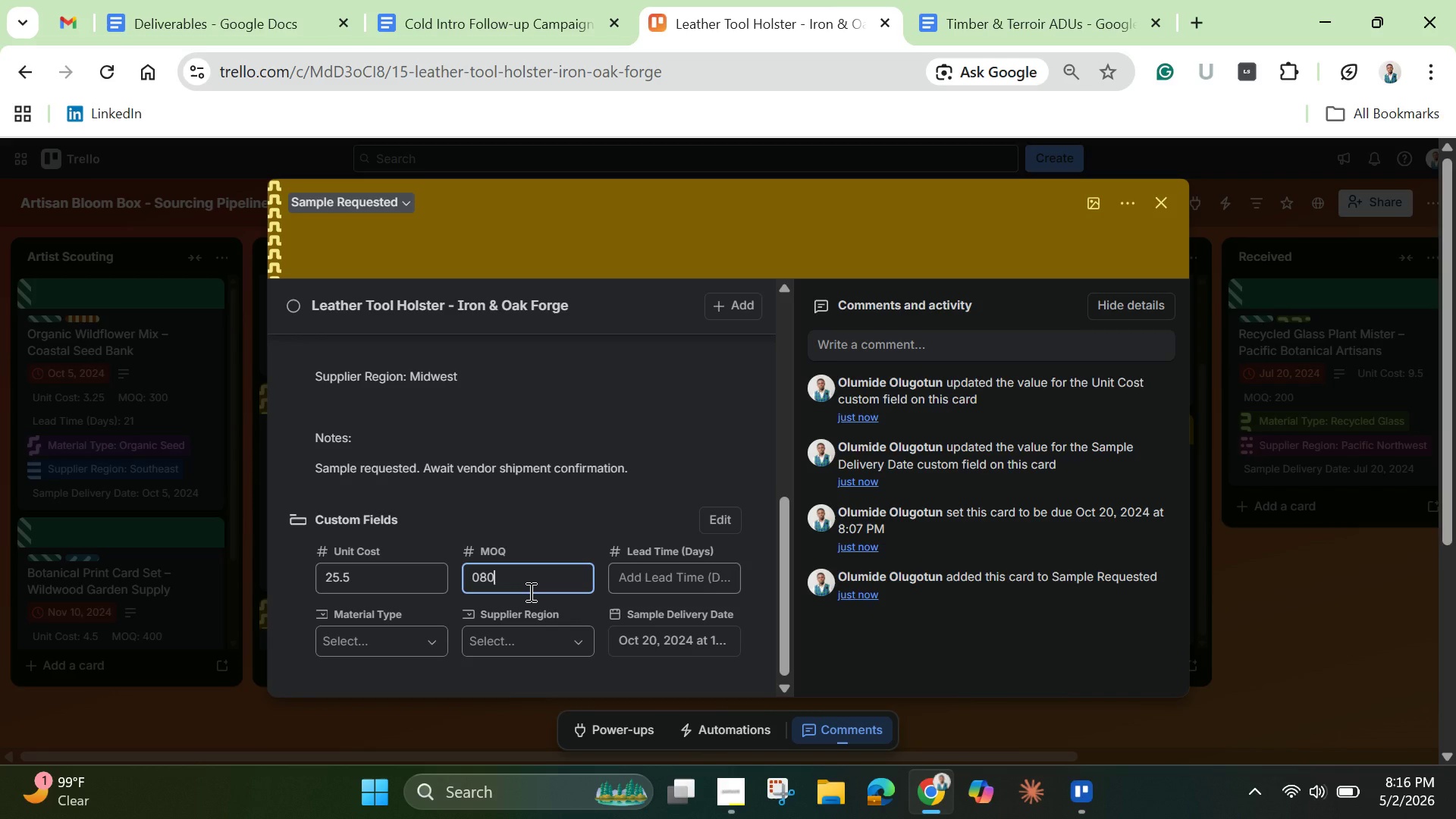 
key(Backspace)
key(Backspace)
key(Backspace)
type(80)
 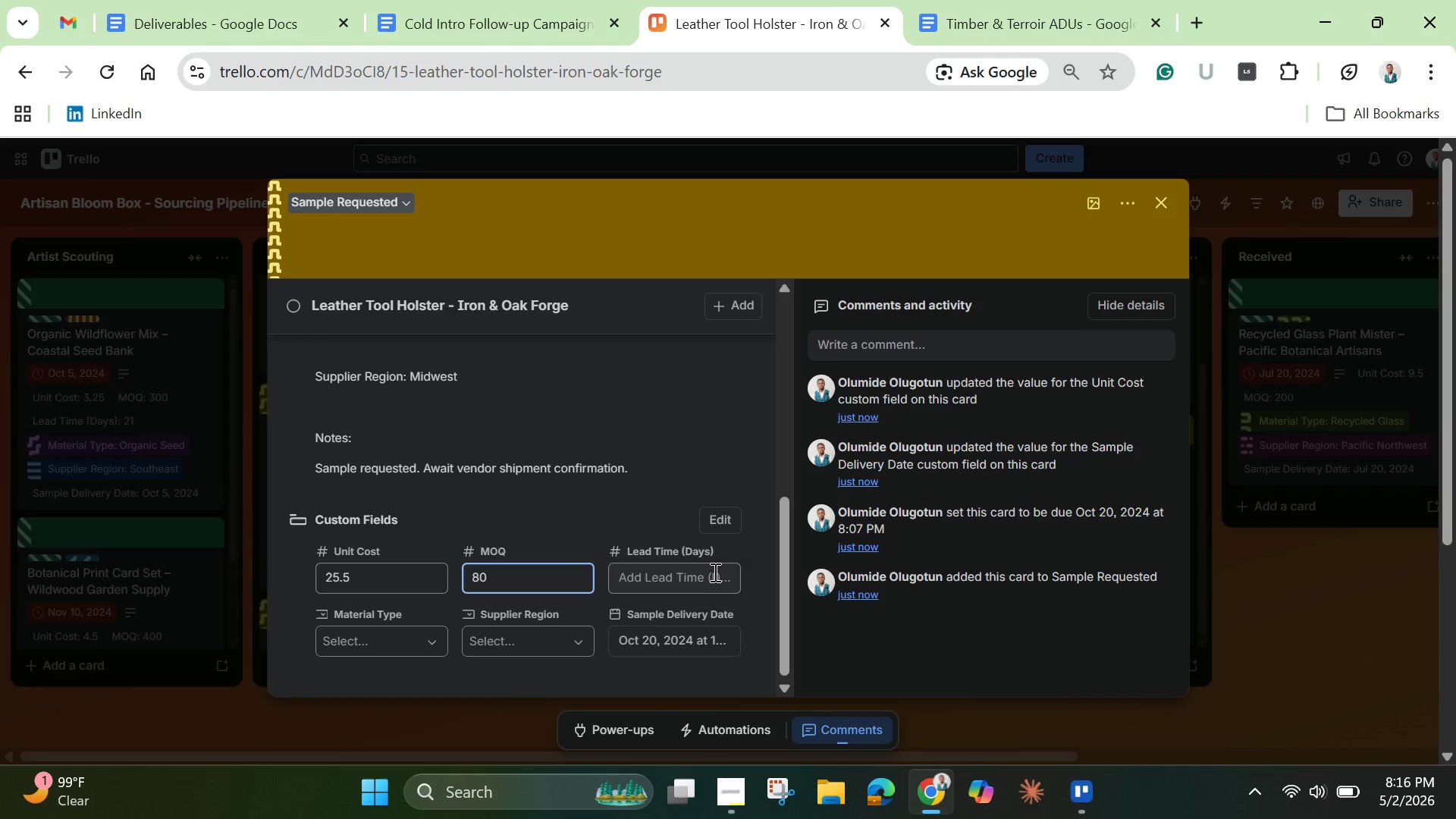 
left_click([712, 572])
 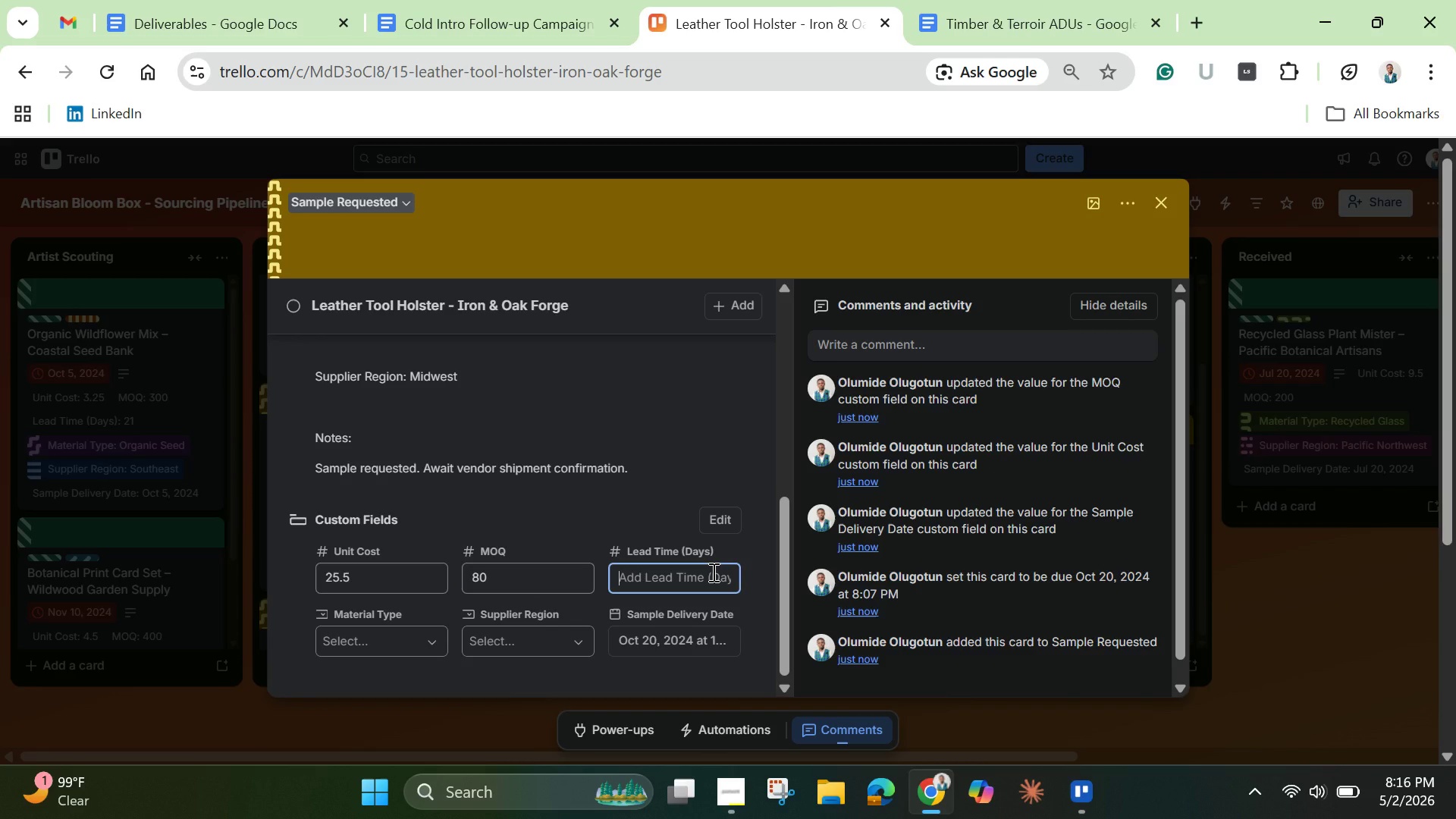 
type(40)
 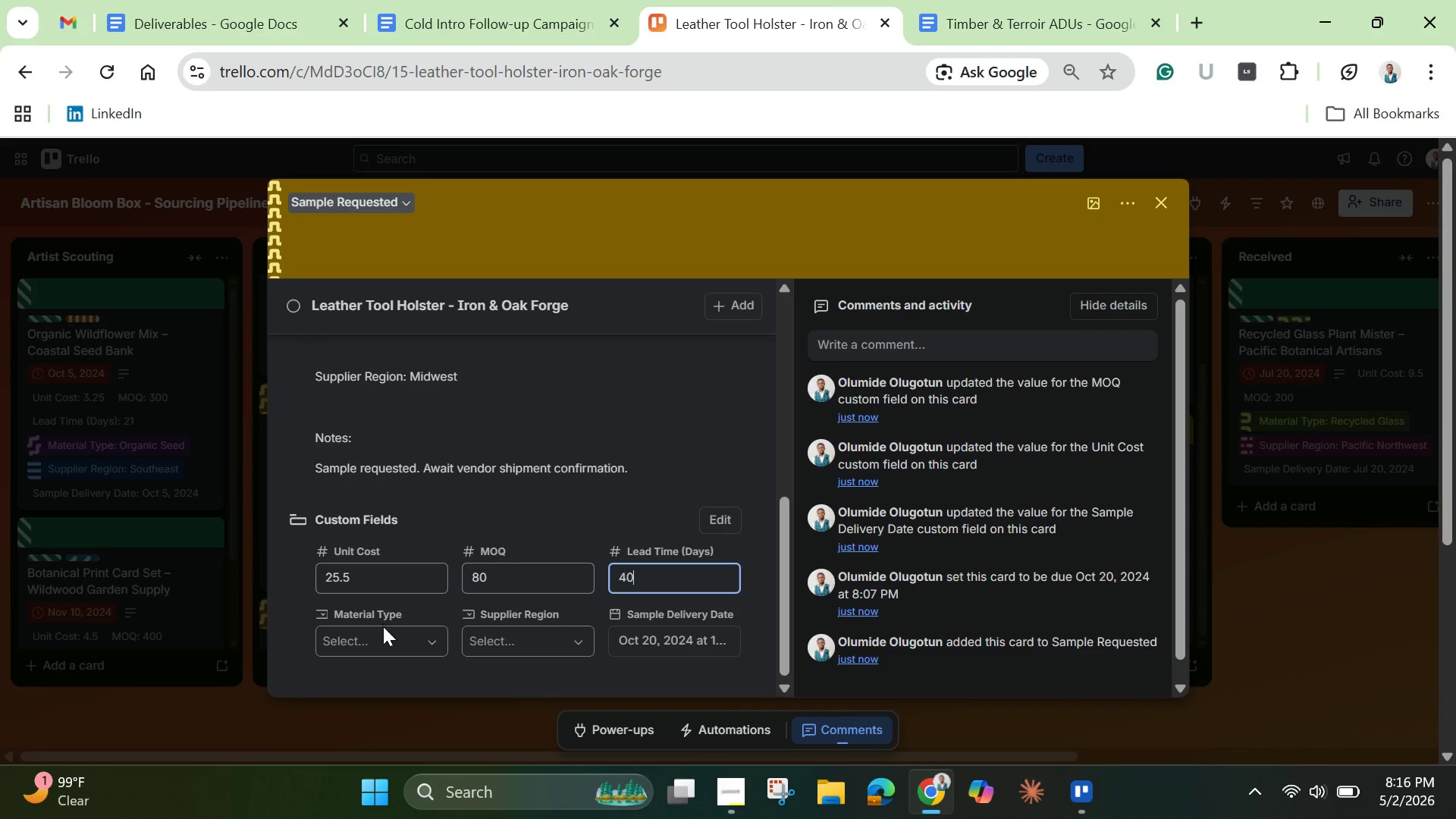 
left_click([383, 636])
 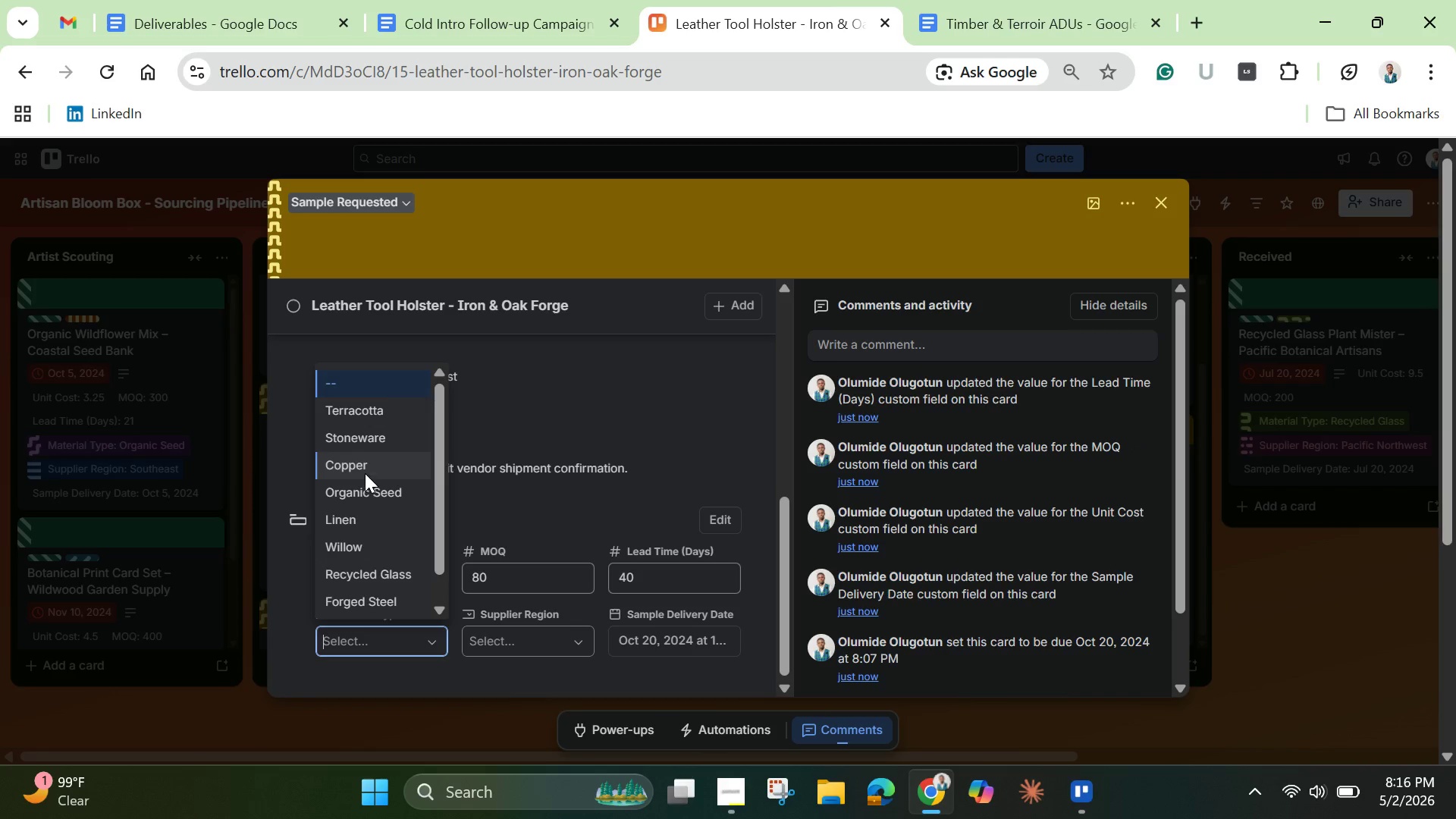 
wait(6.34)
 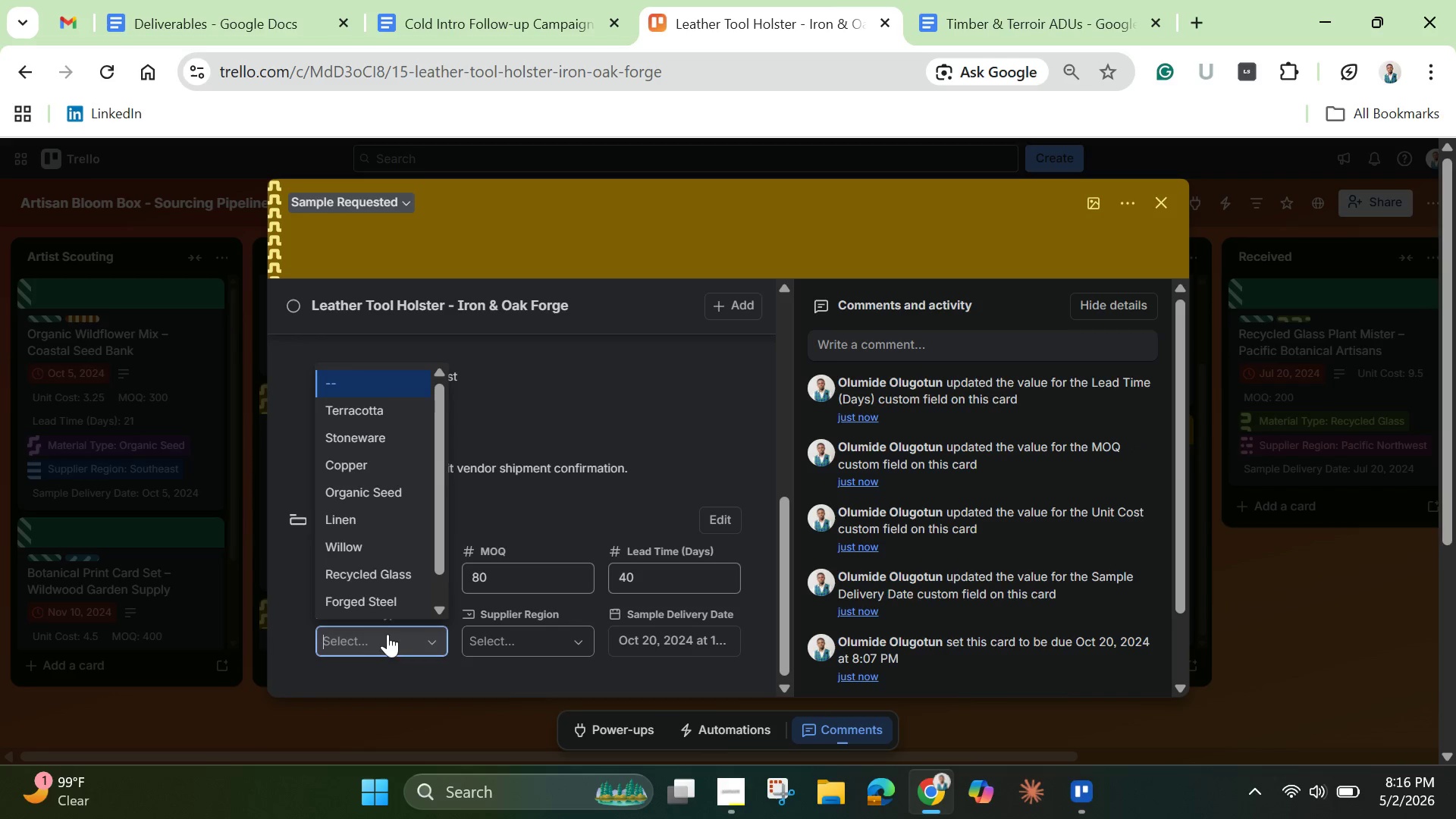 
left_click_drag(start_coordinate=[439, 529], to_coordinate=[434, 481])
 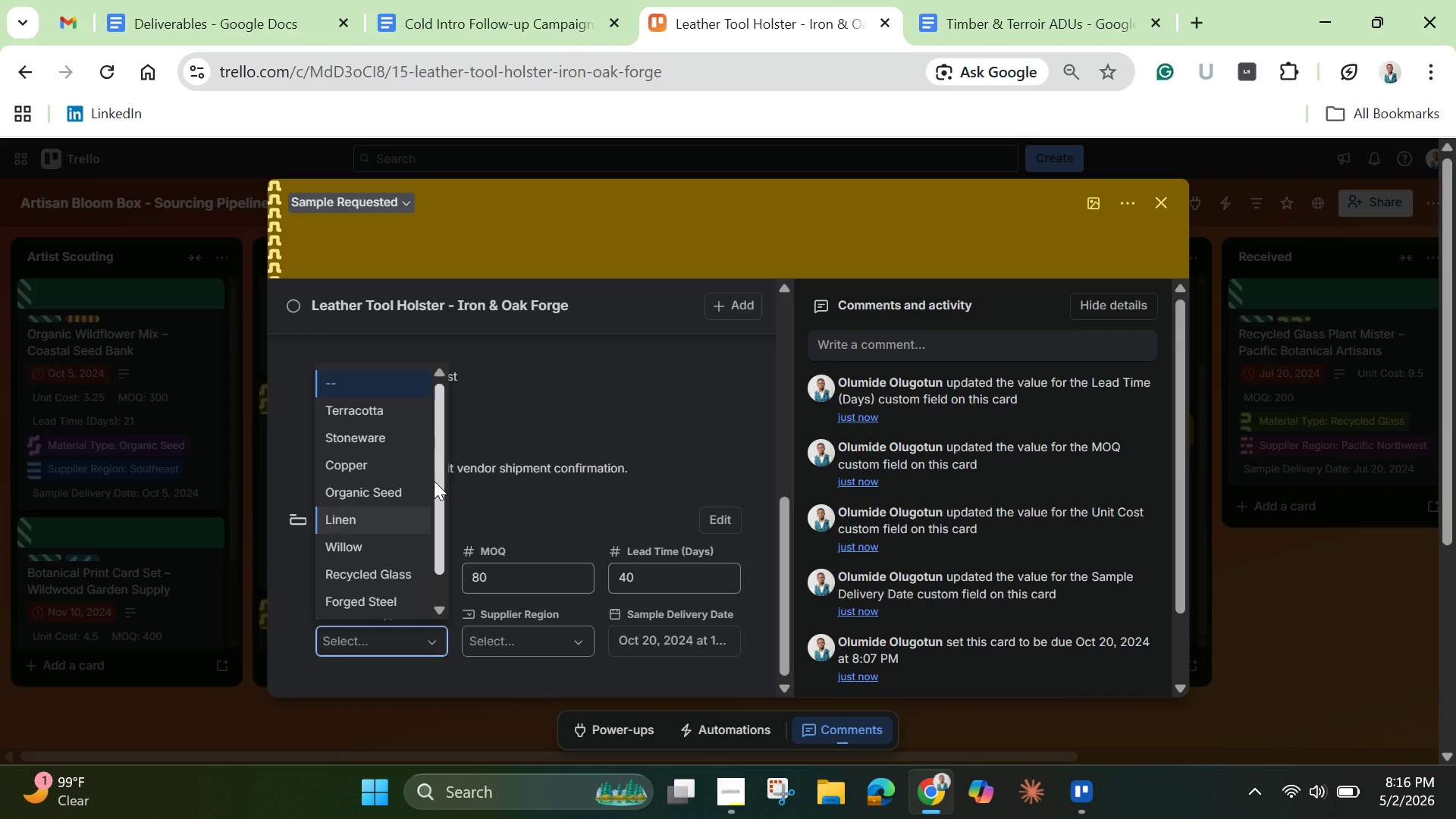 
wait(5.83)
 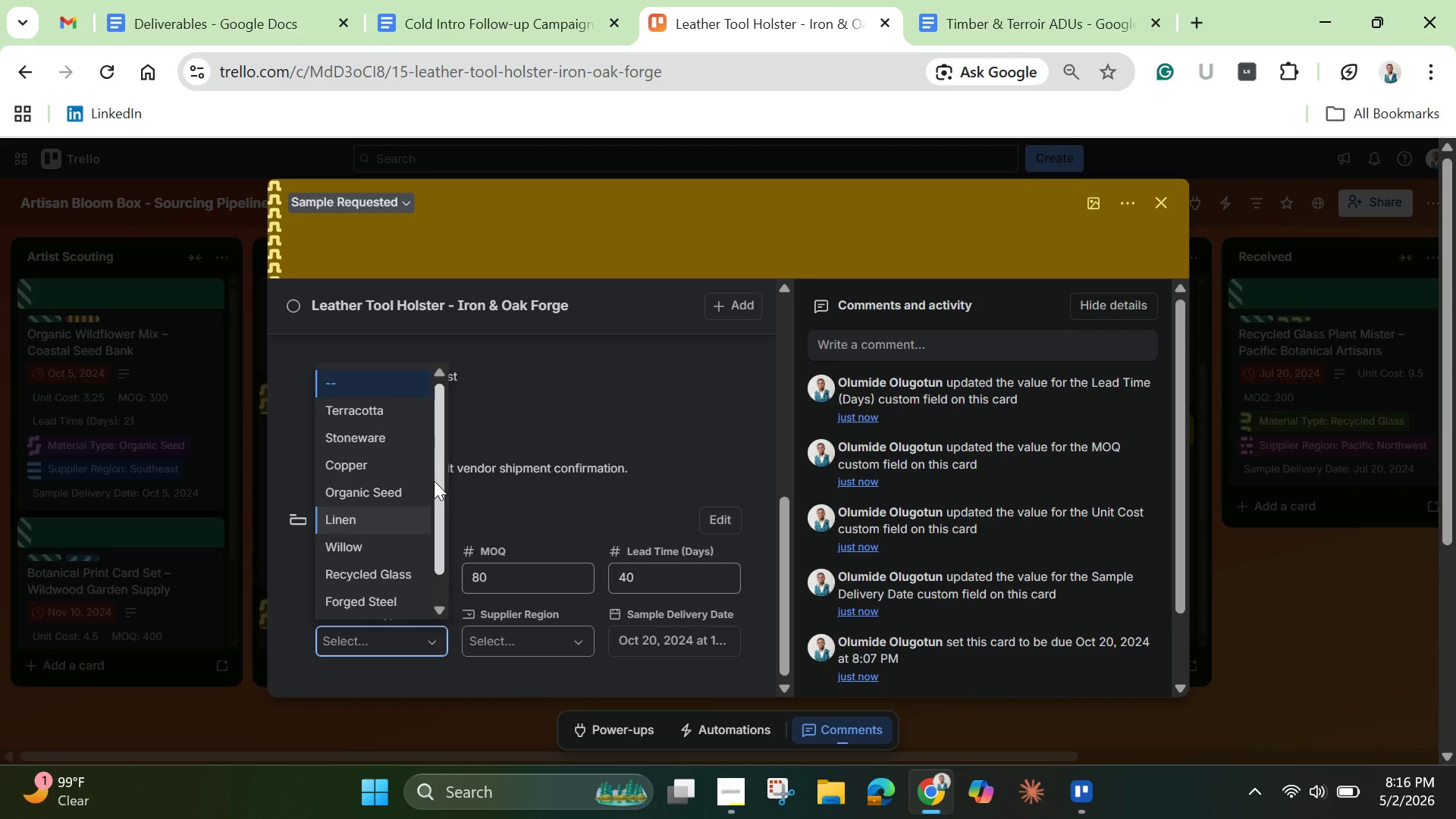 
left_click_drag(start_coordinate=[440, 536], to_coordinate=[438, 599])
 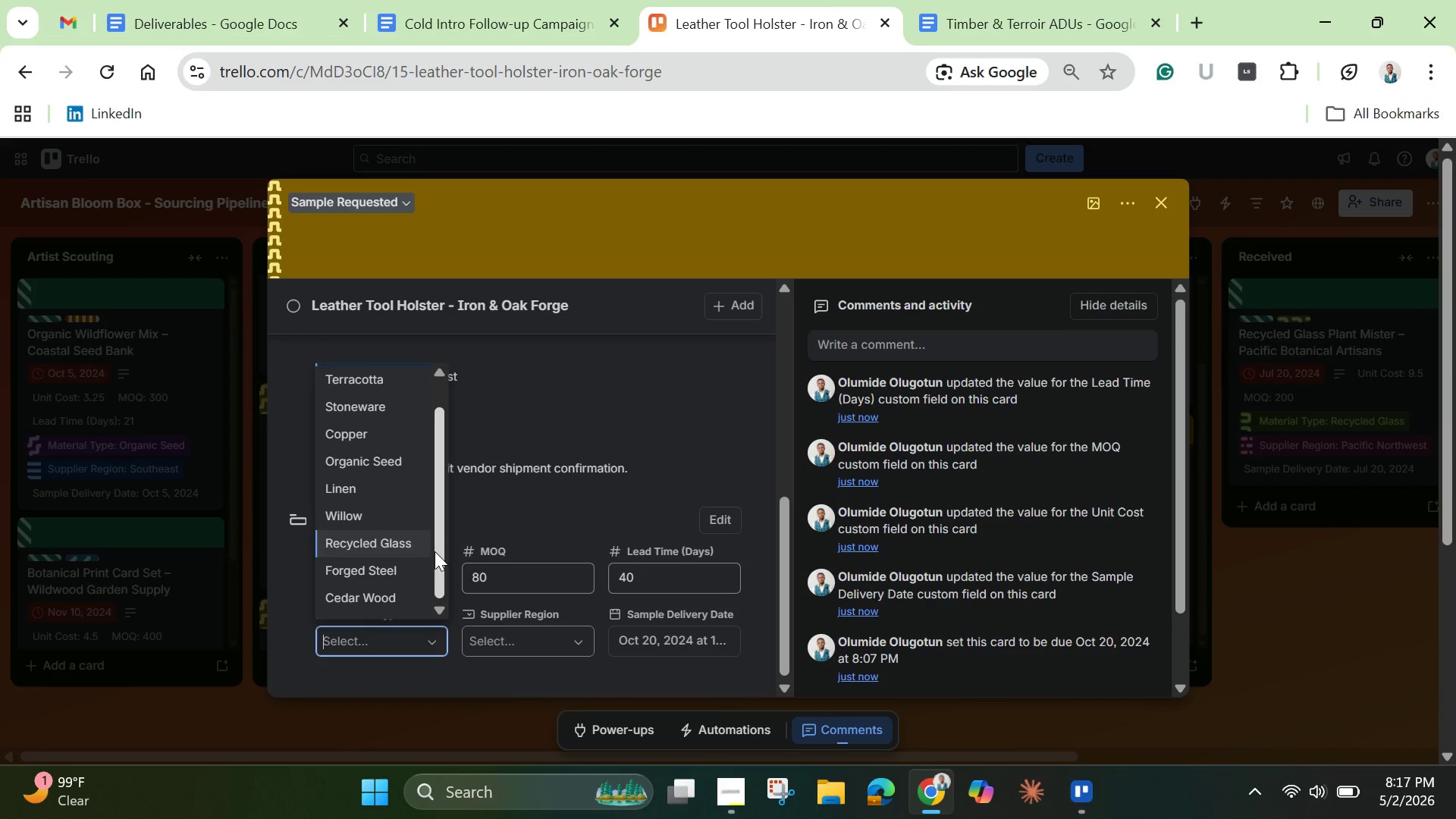 
left_click_drag(start_coordinate=[435, 551], to_coordinate=[436, 447])
 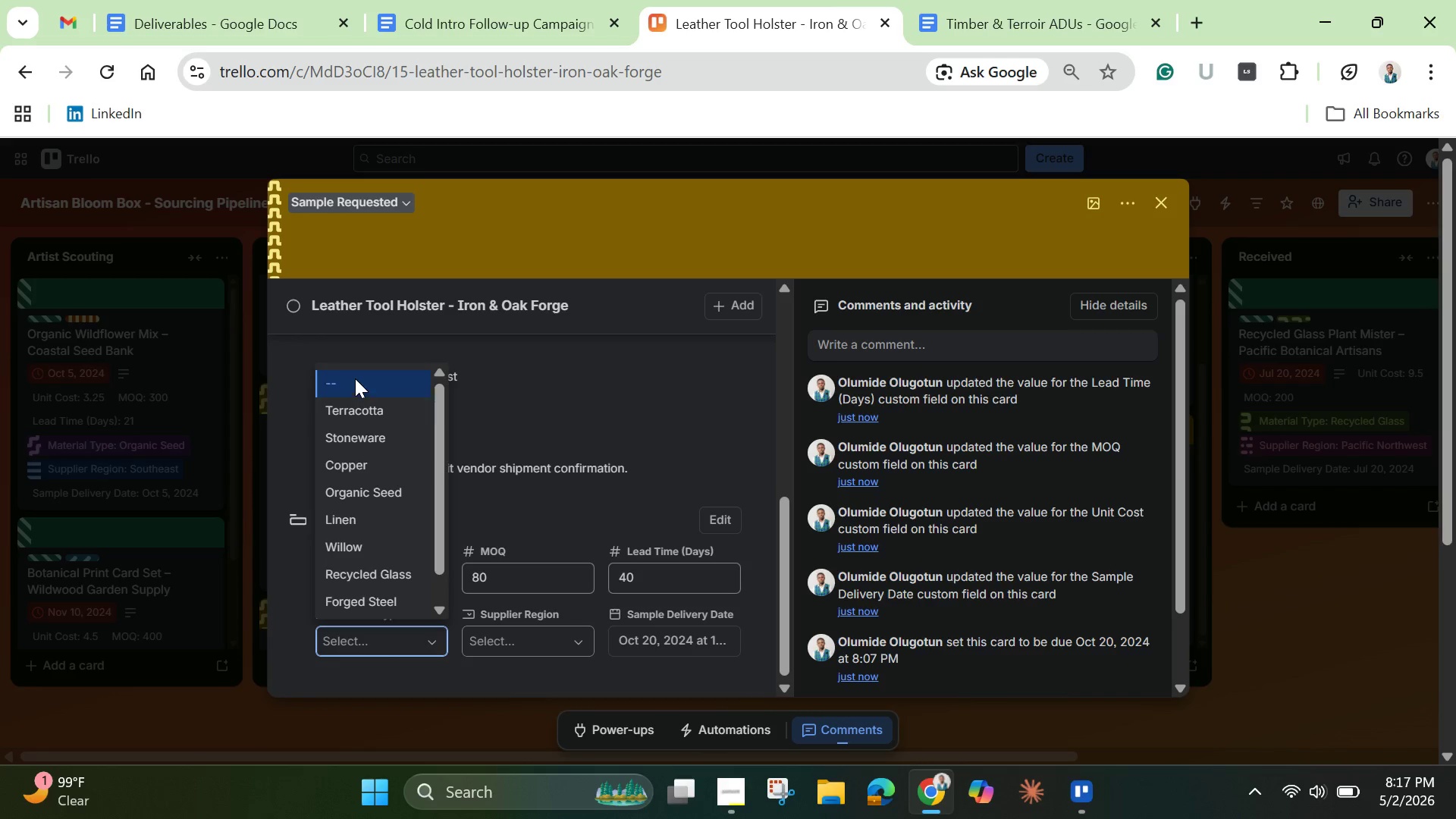 
left_click([355, 378])
 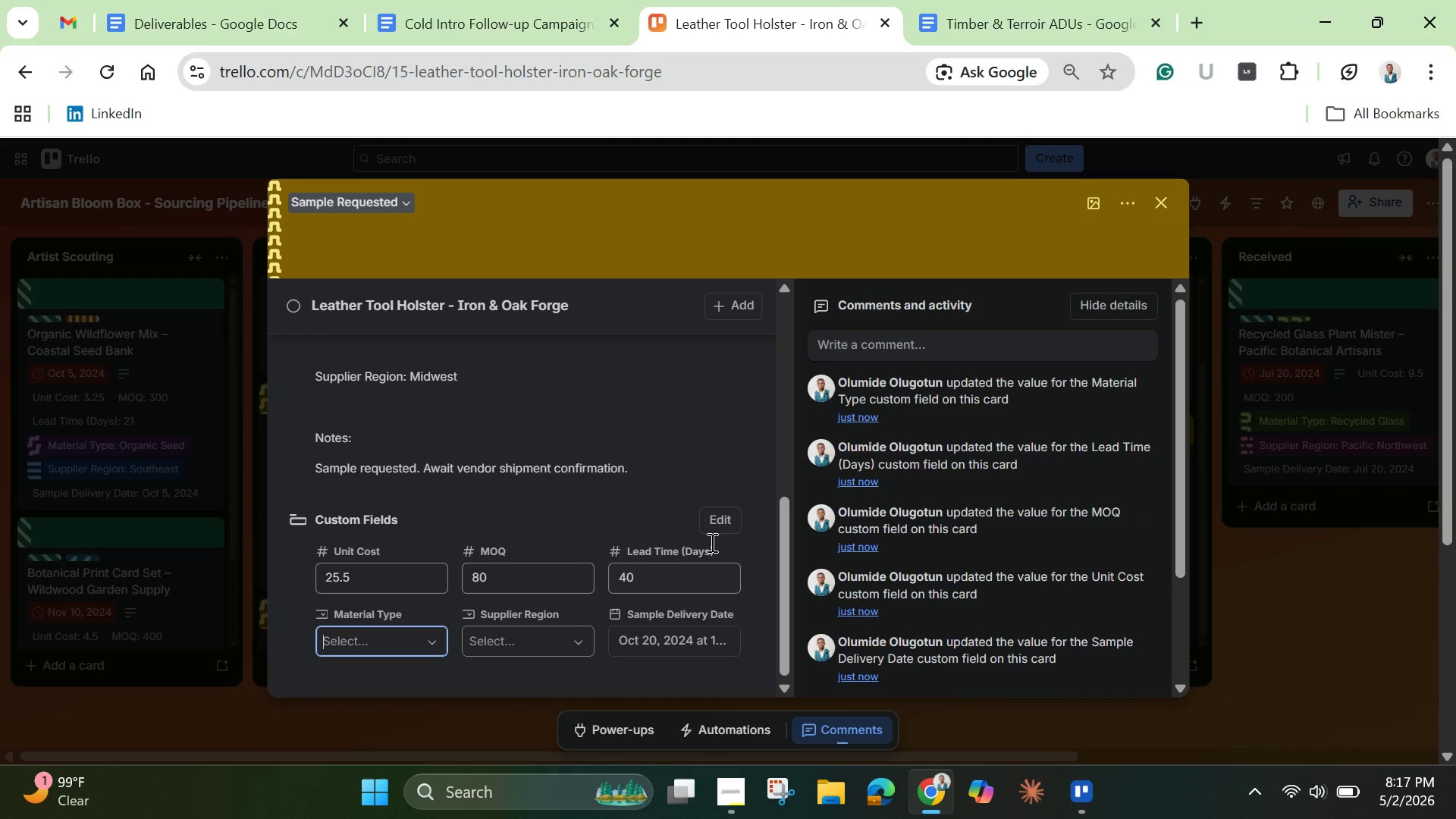 
left_click([730, 516])
 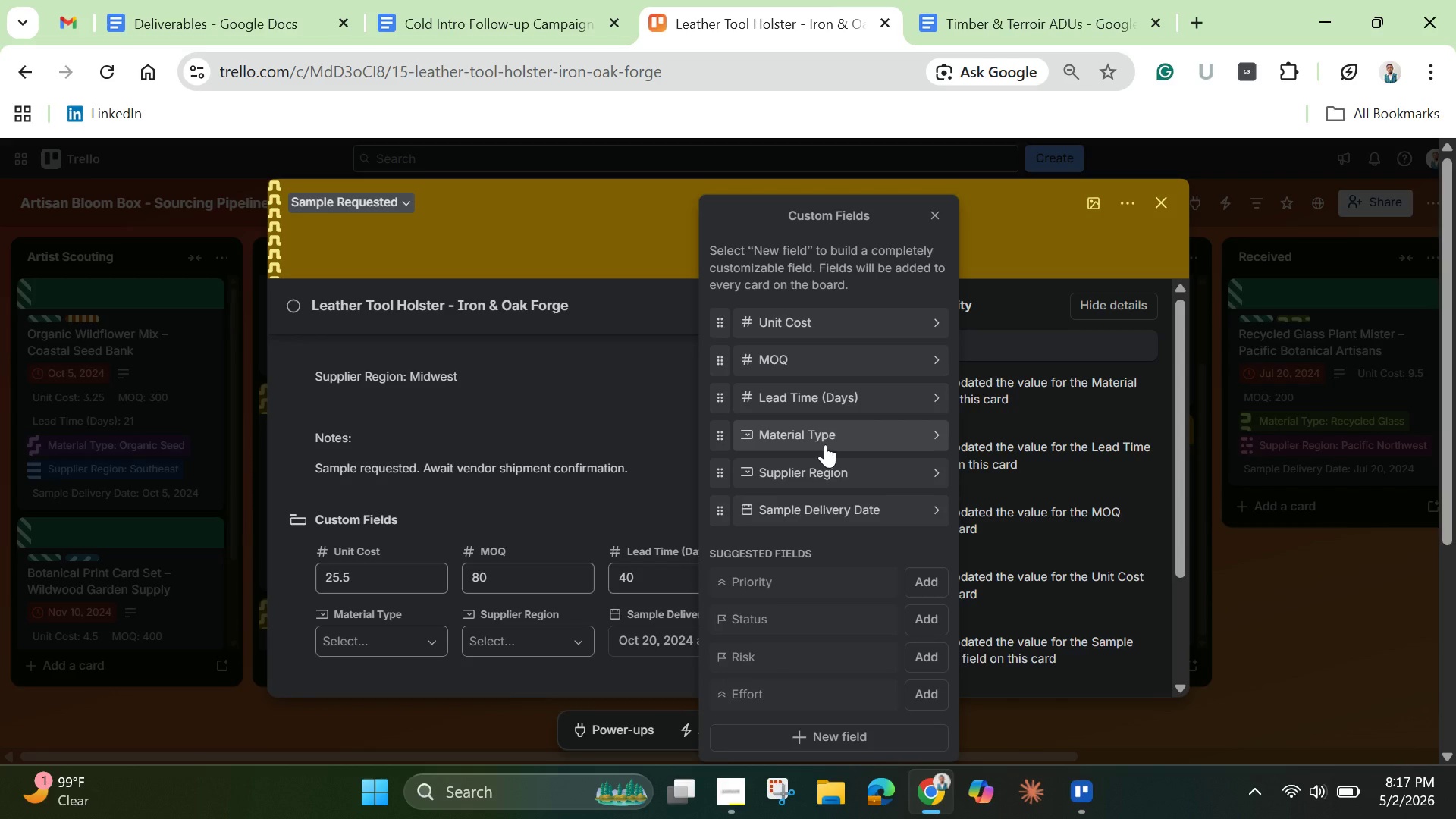 
wait(5.41)
 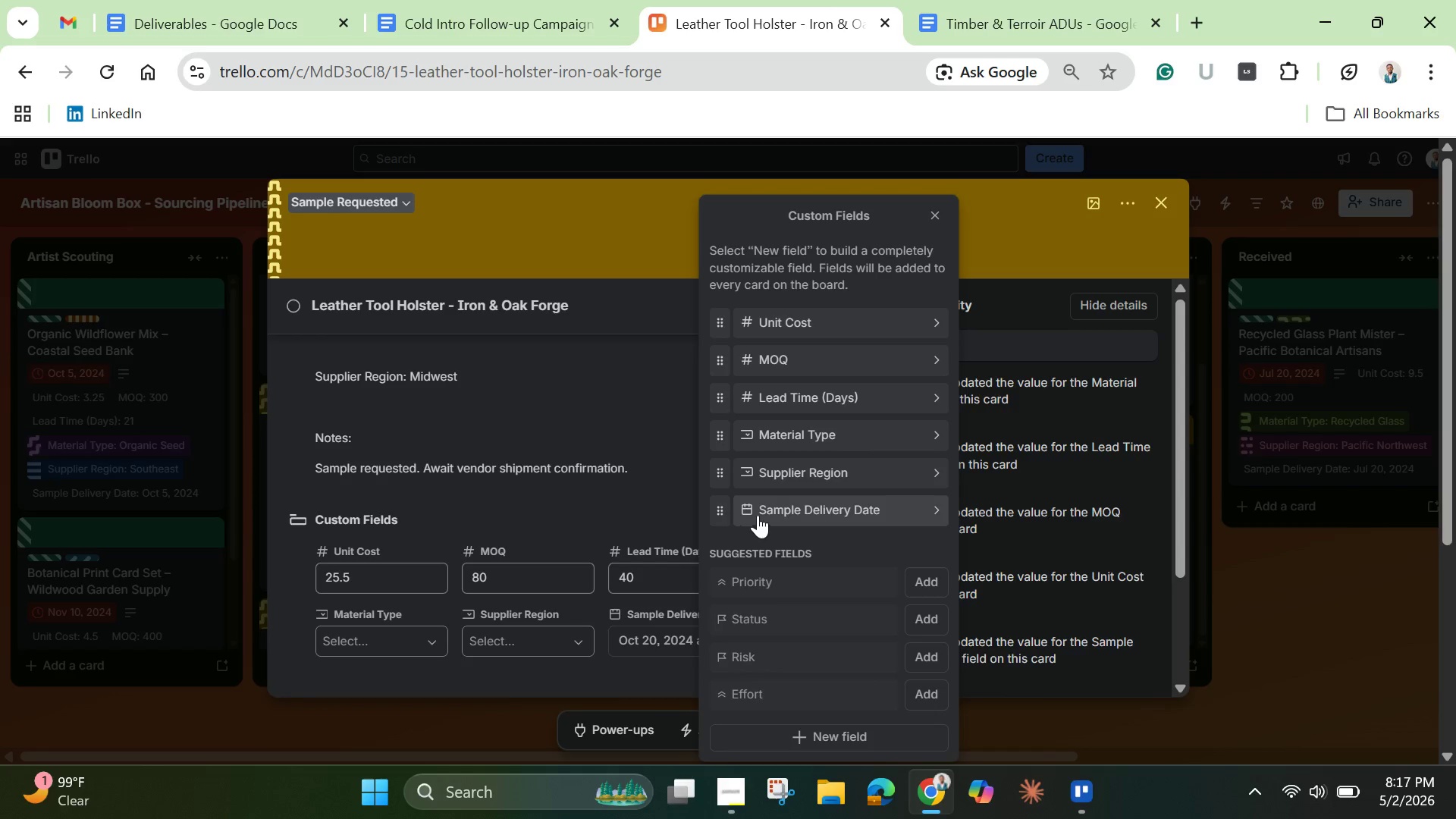 
left_click([825, 444])
 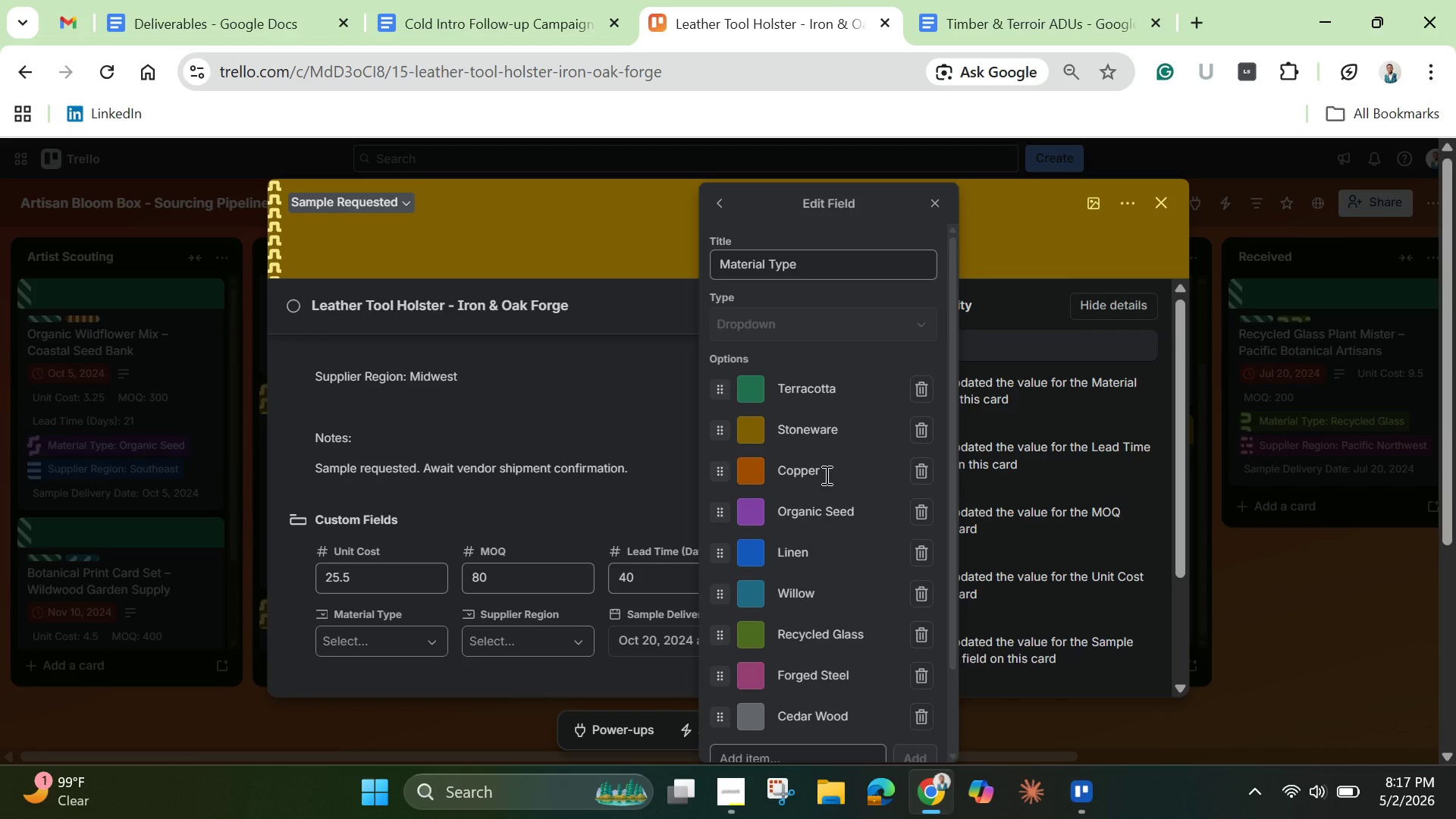 
scroll: coordinate [825, 475], scroll_direction: down, amount: 3.0
 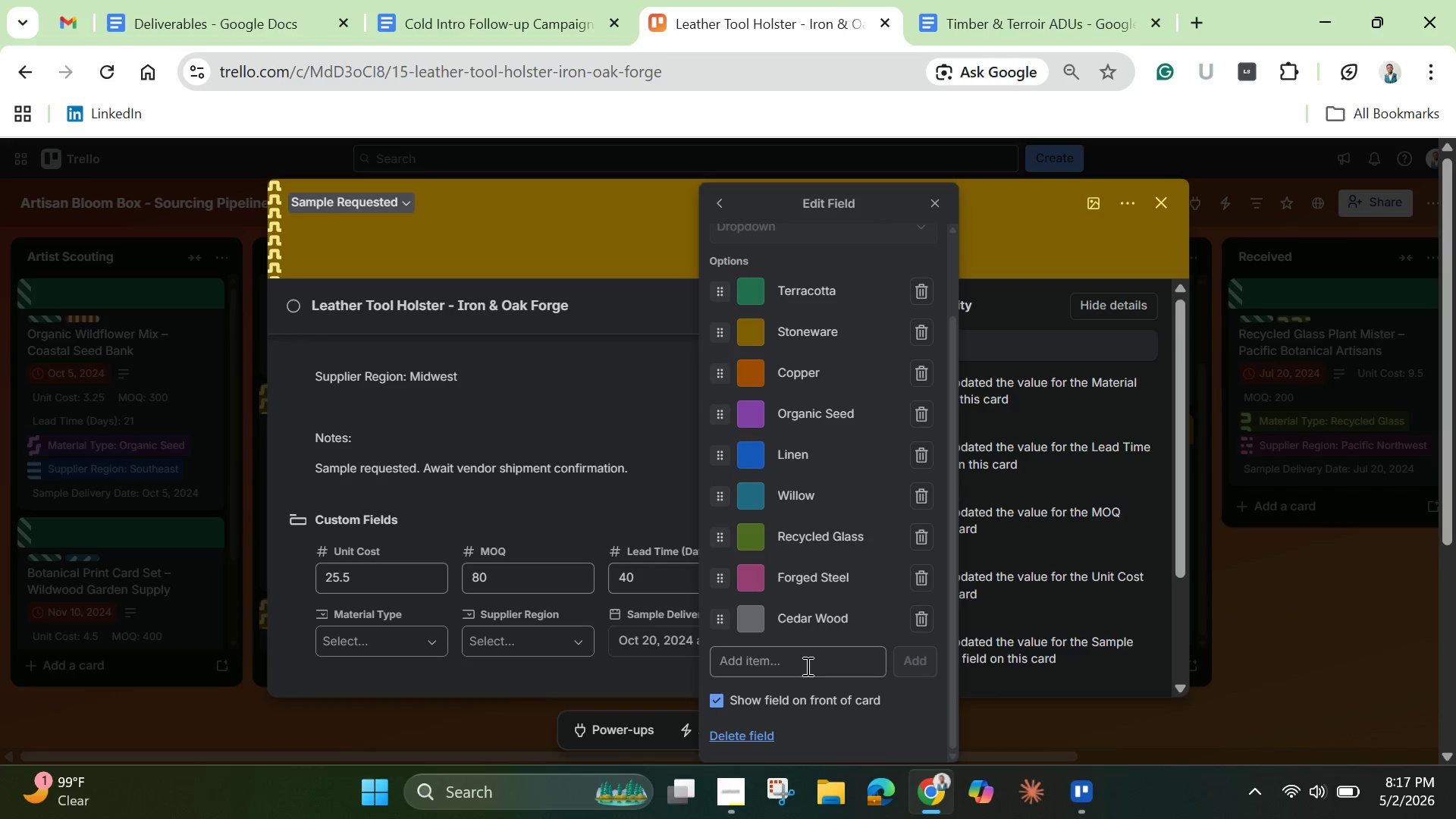 
left_click([806, 666])
 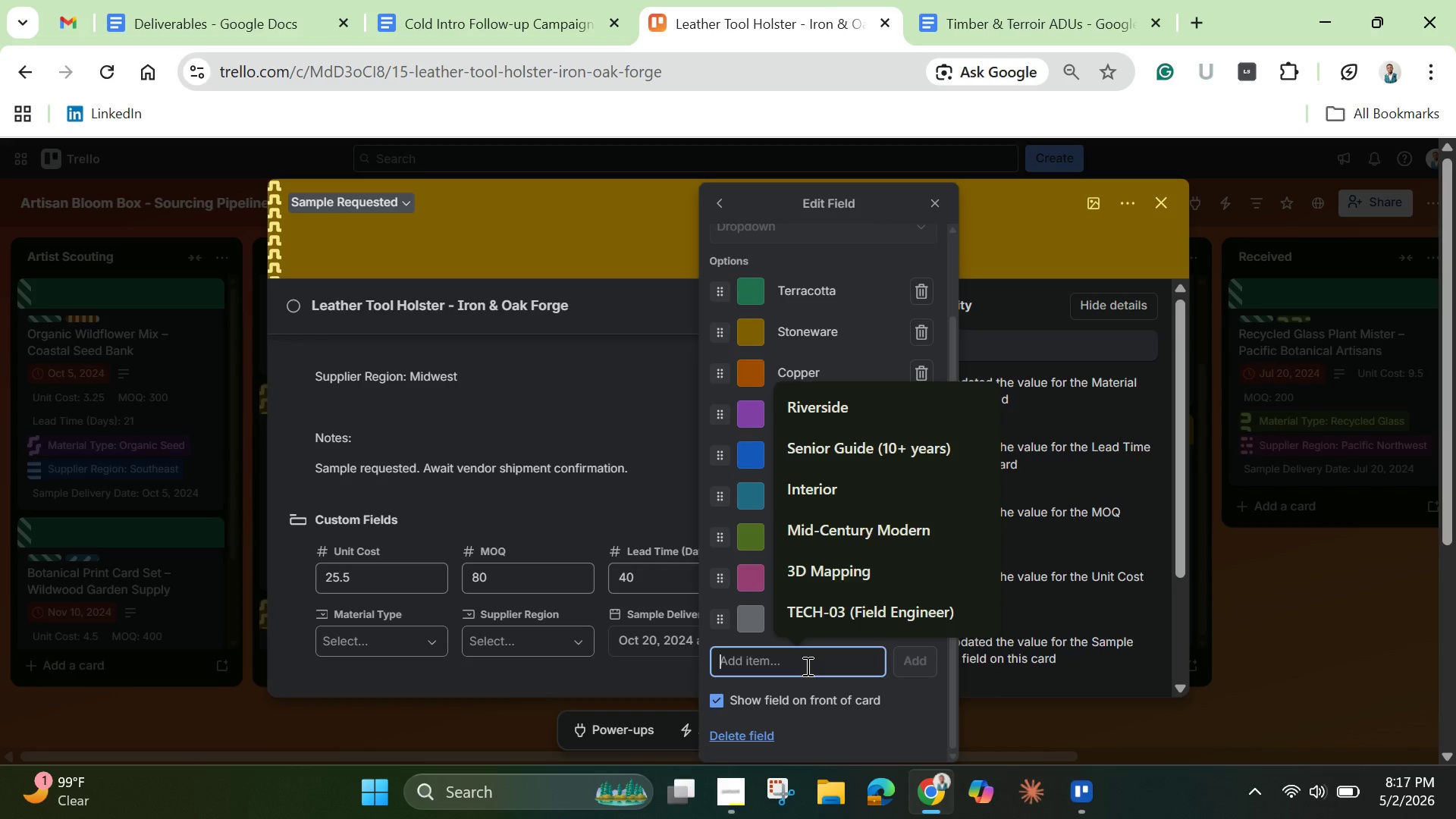 
hold_key(key=ShiftLeft, duration=1.5)
 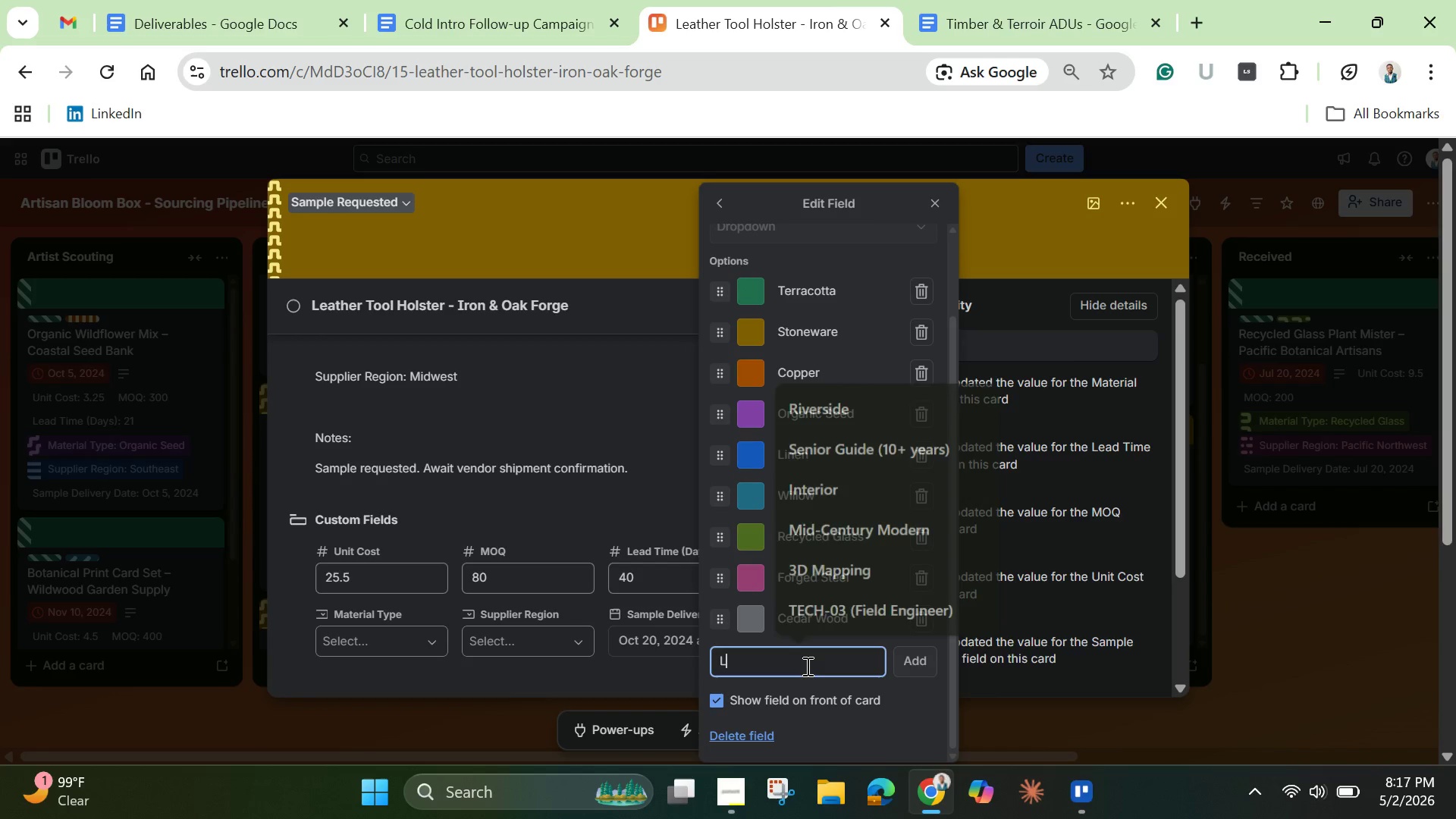 
type(Leather)
 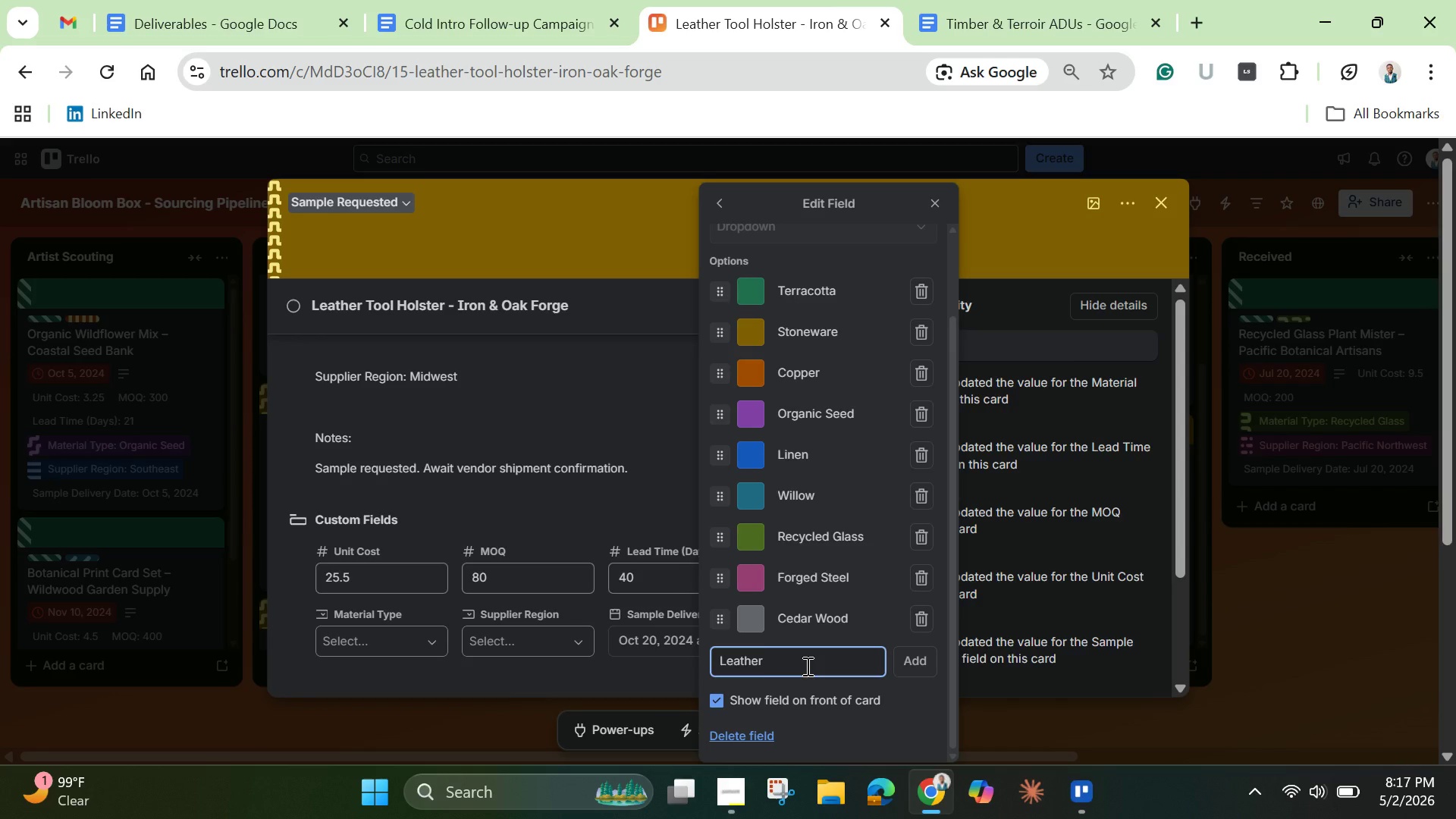 
key(Enter)
 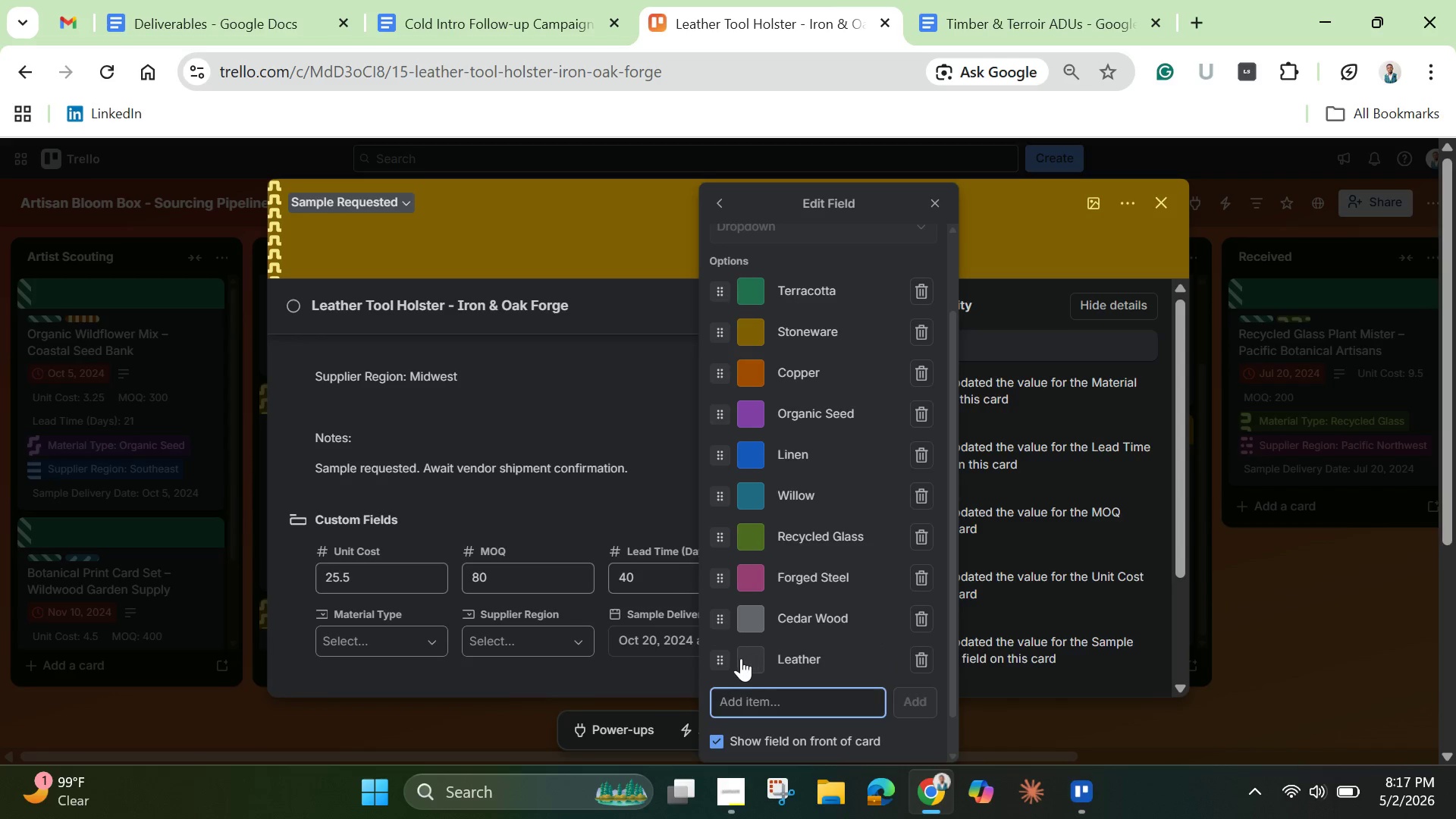 
left_click([755, 664])
 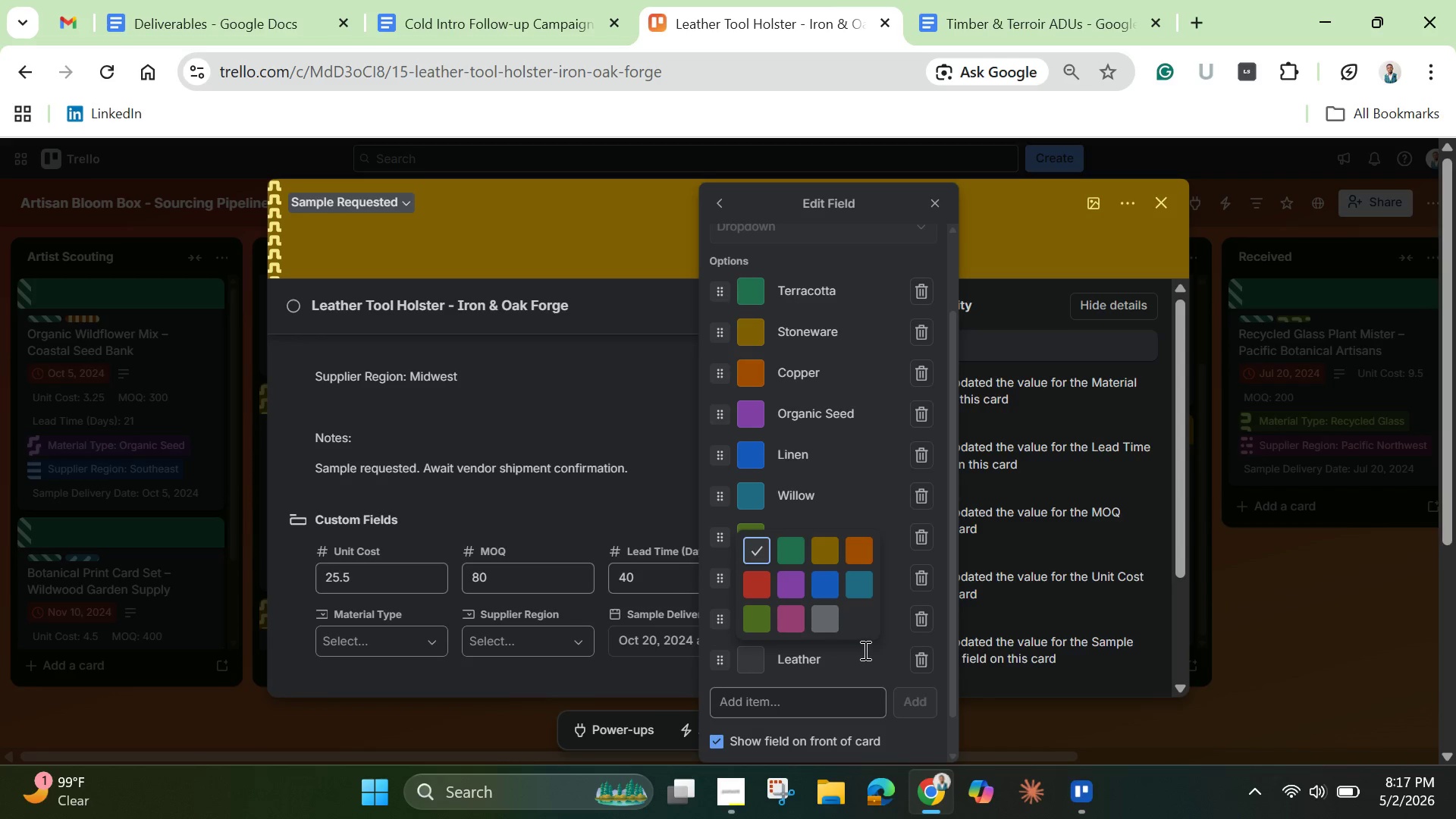 
wait(7.73)
 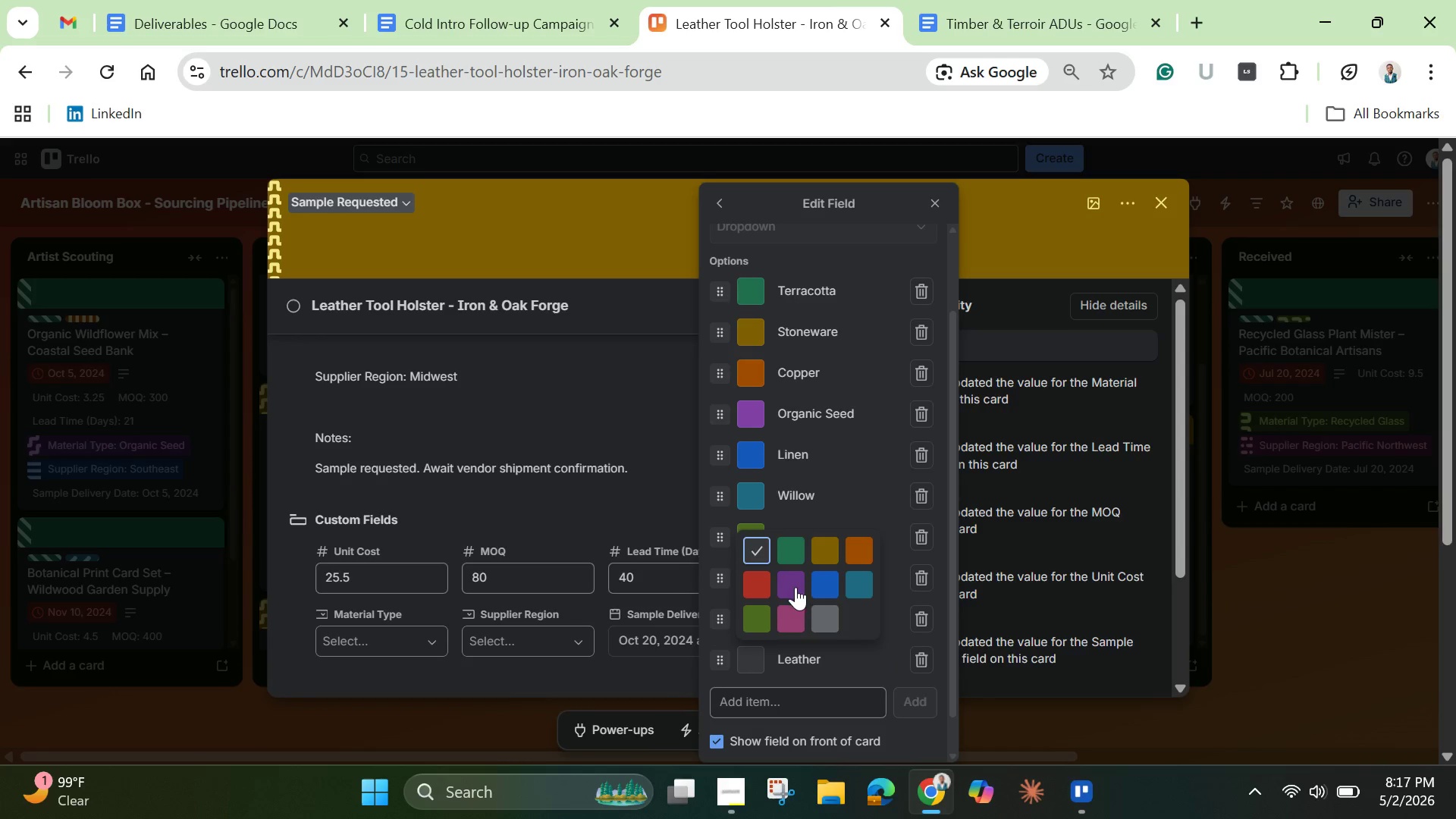 
left_click([754, 582])
 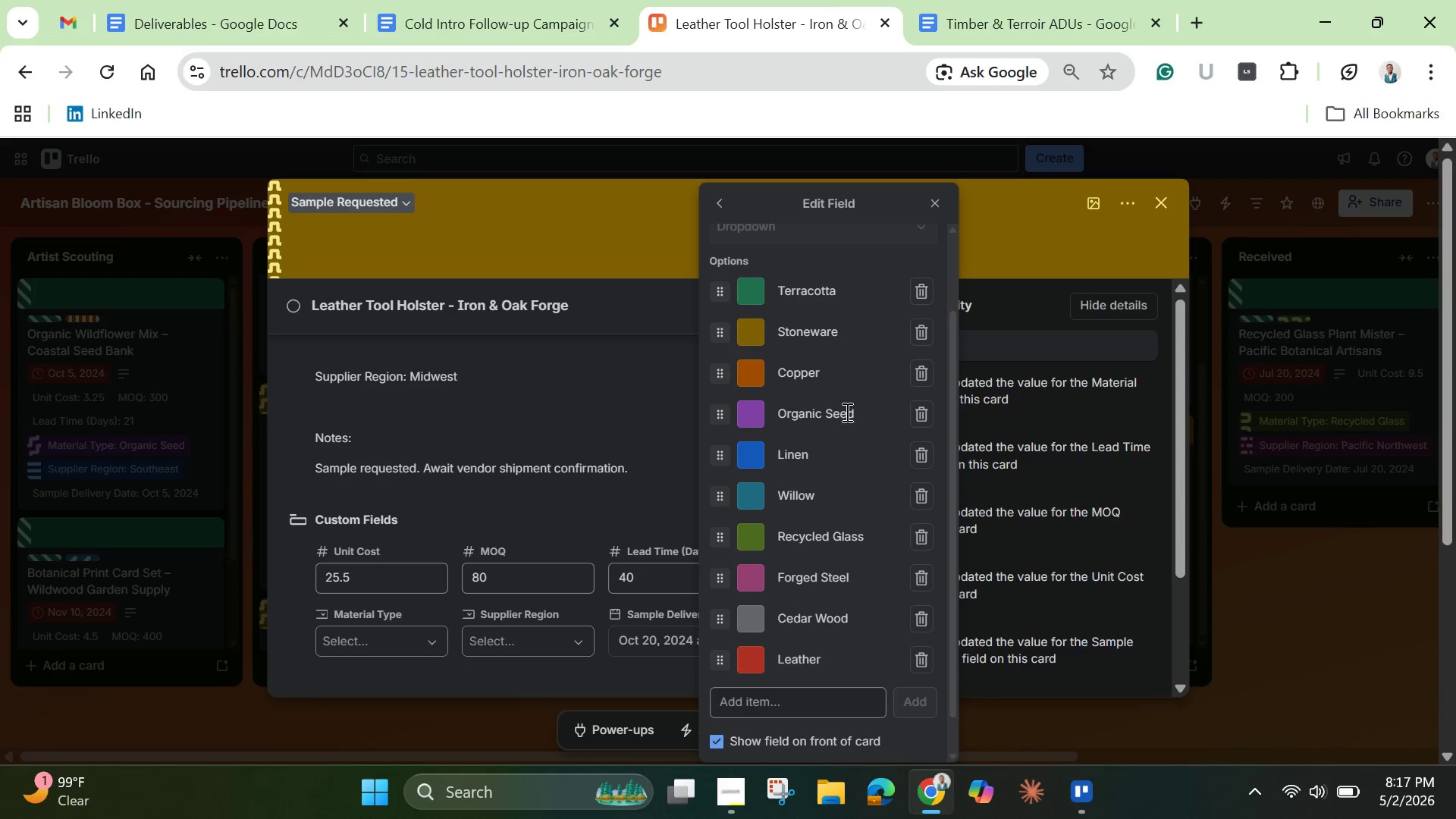 
left_click([719, 210])
 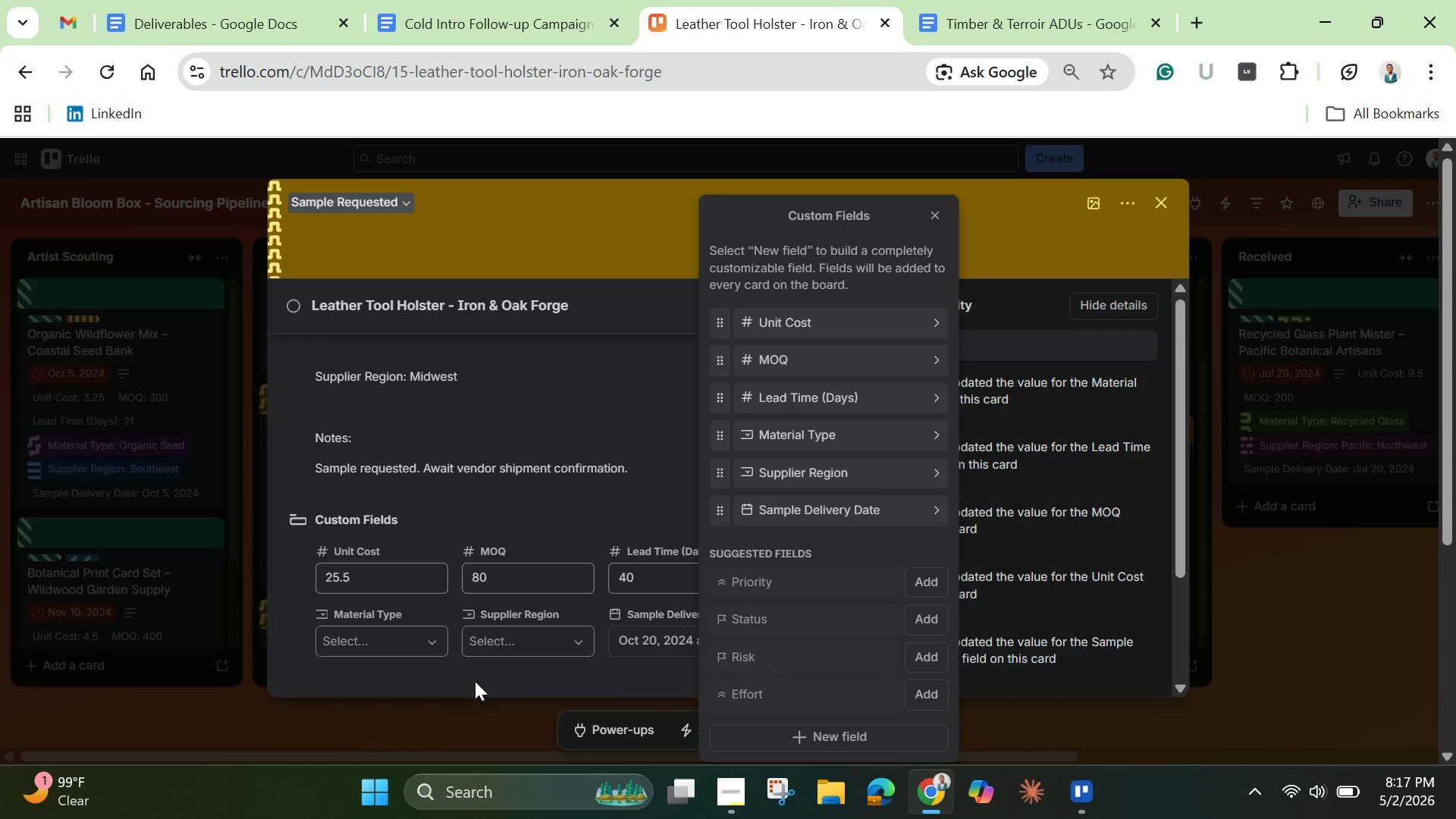 
left_click([406, 642])
 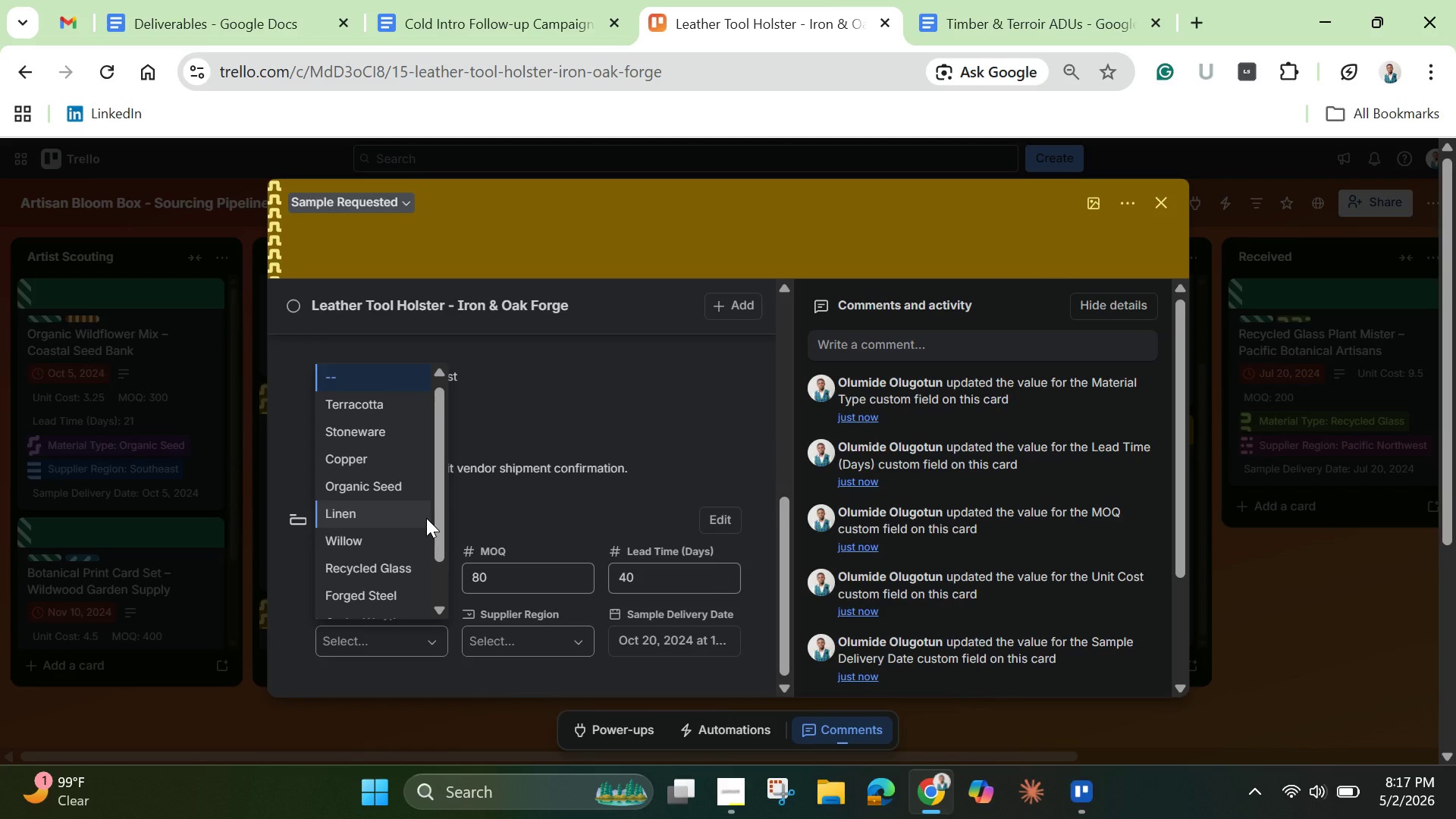 
left_click_drag(start_coordinate=[437, 516], to_coordinate=[456, 607])
 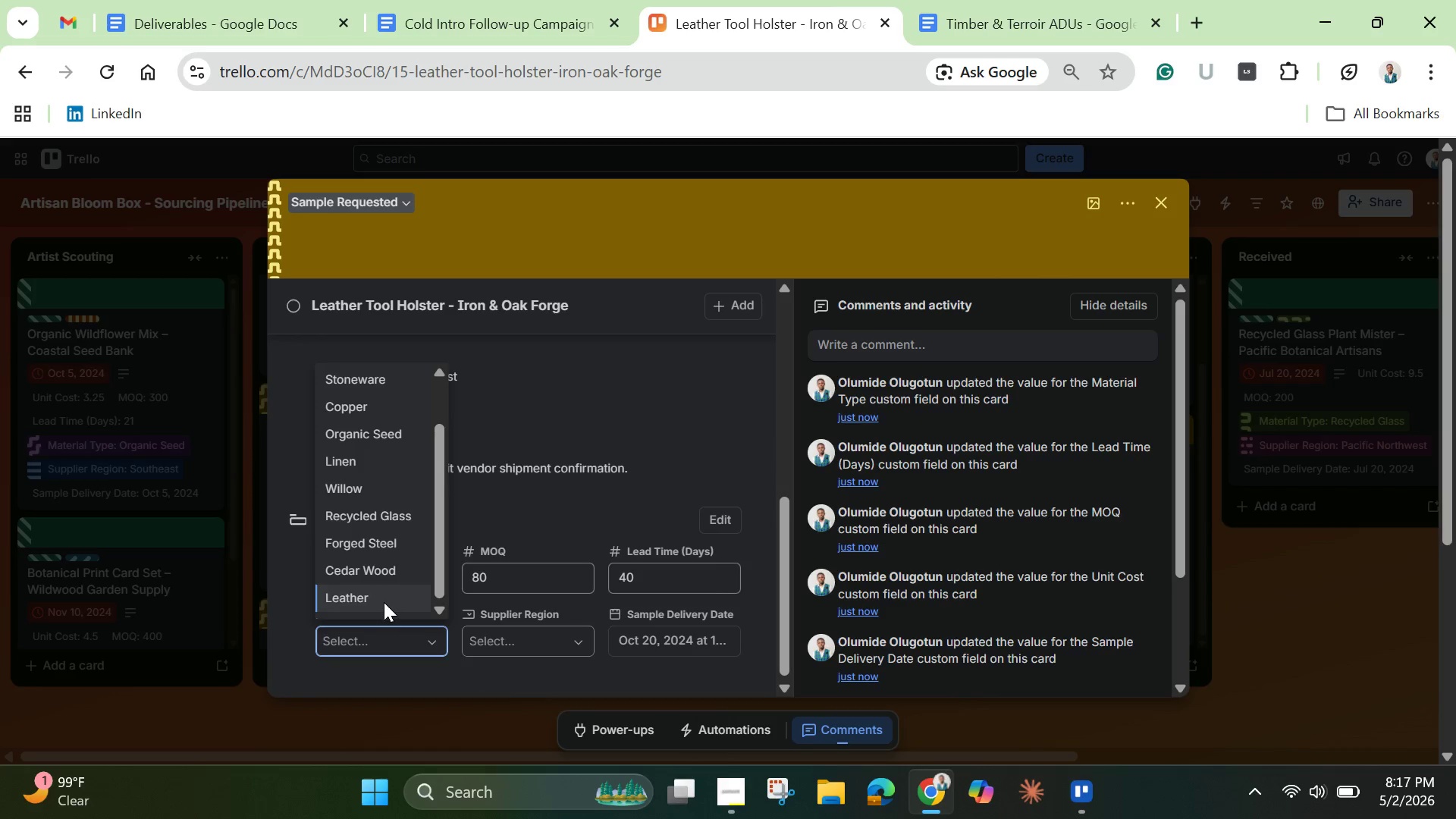 
left_click([384, 602])
 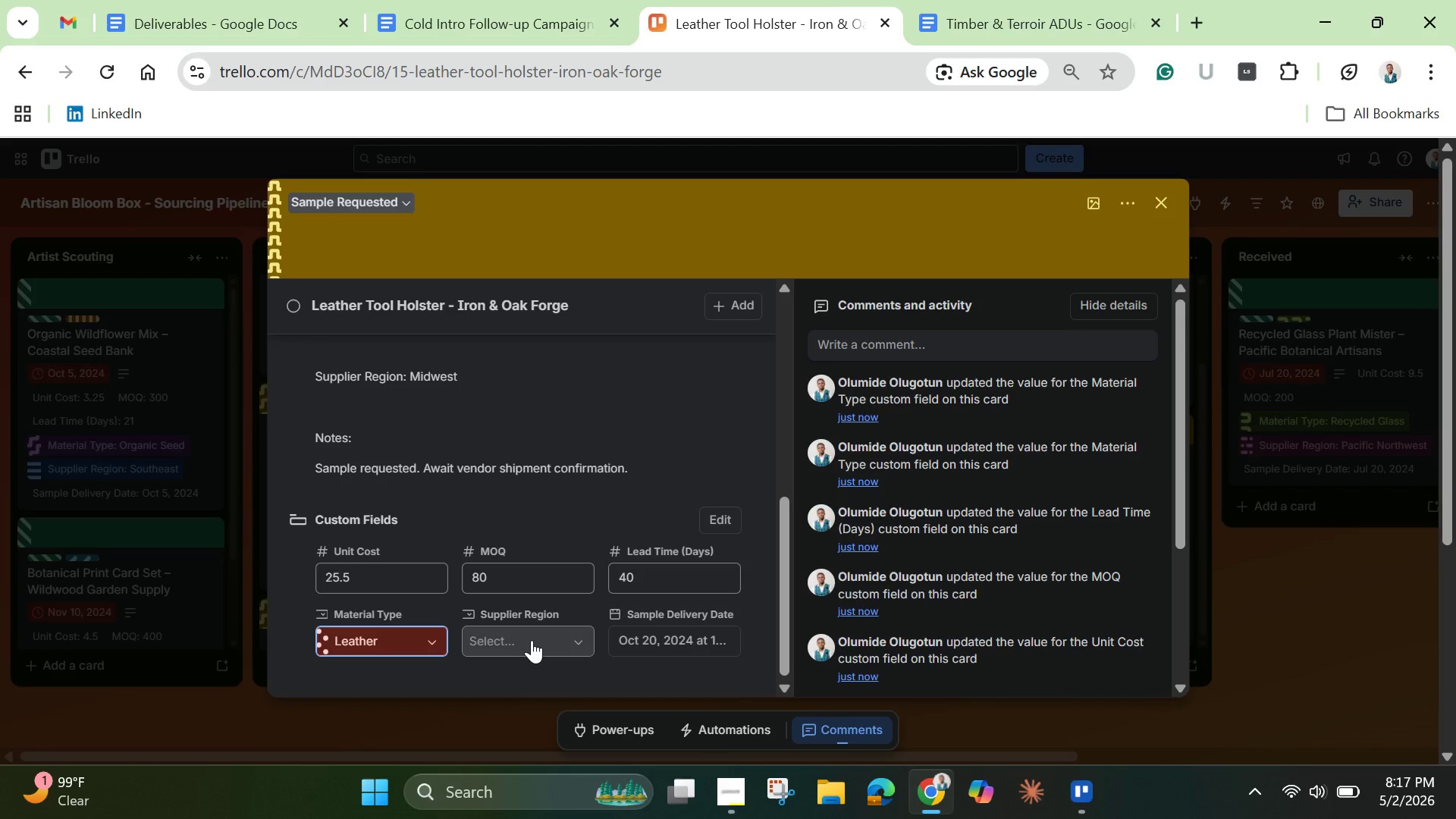 
left_click([532, 640])
 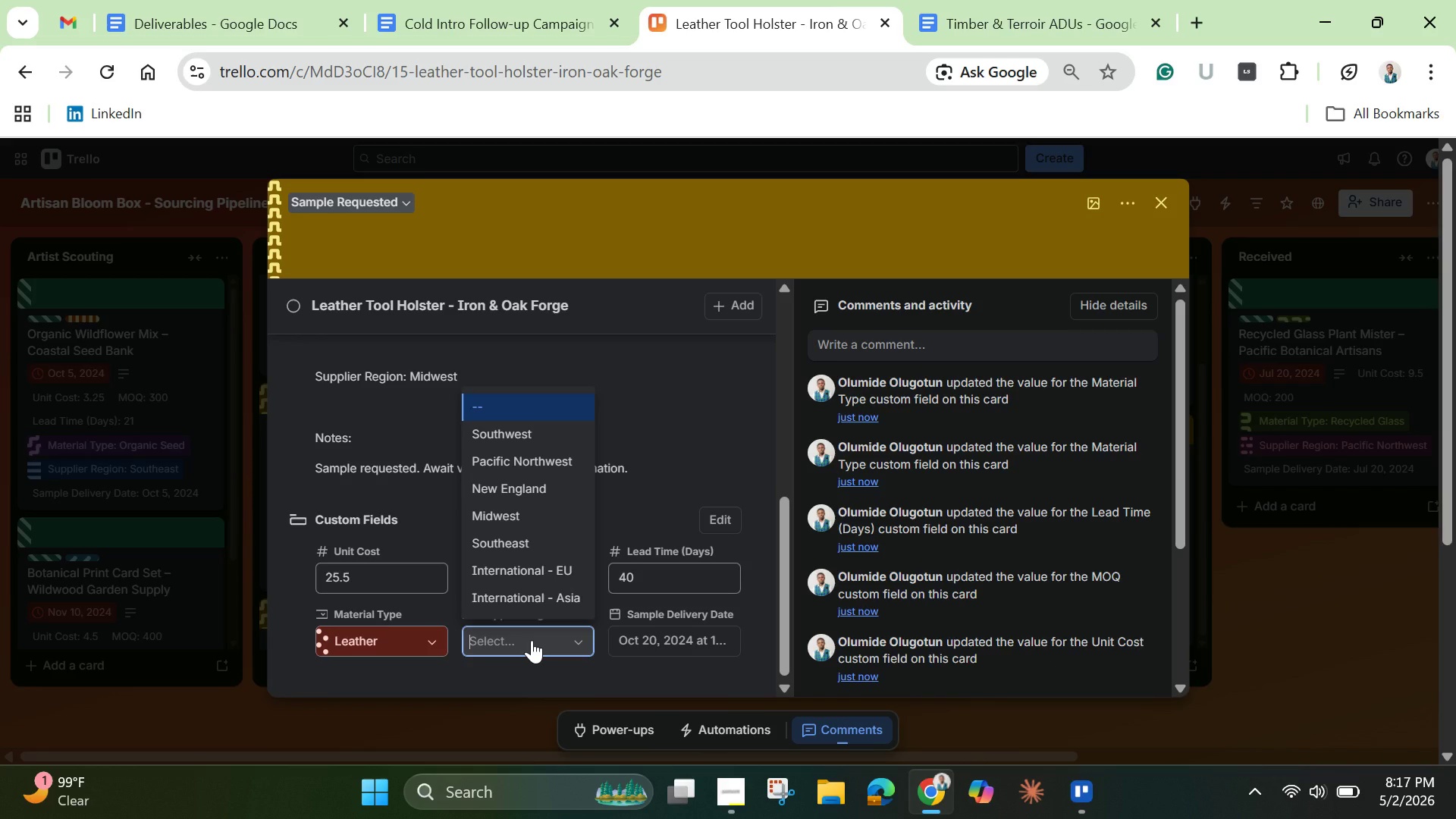 
wait(7.3)
 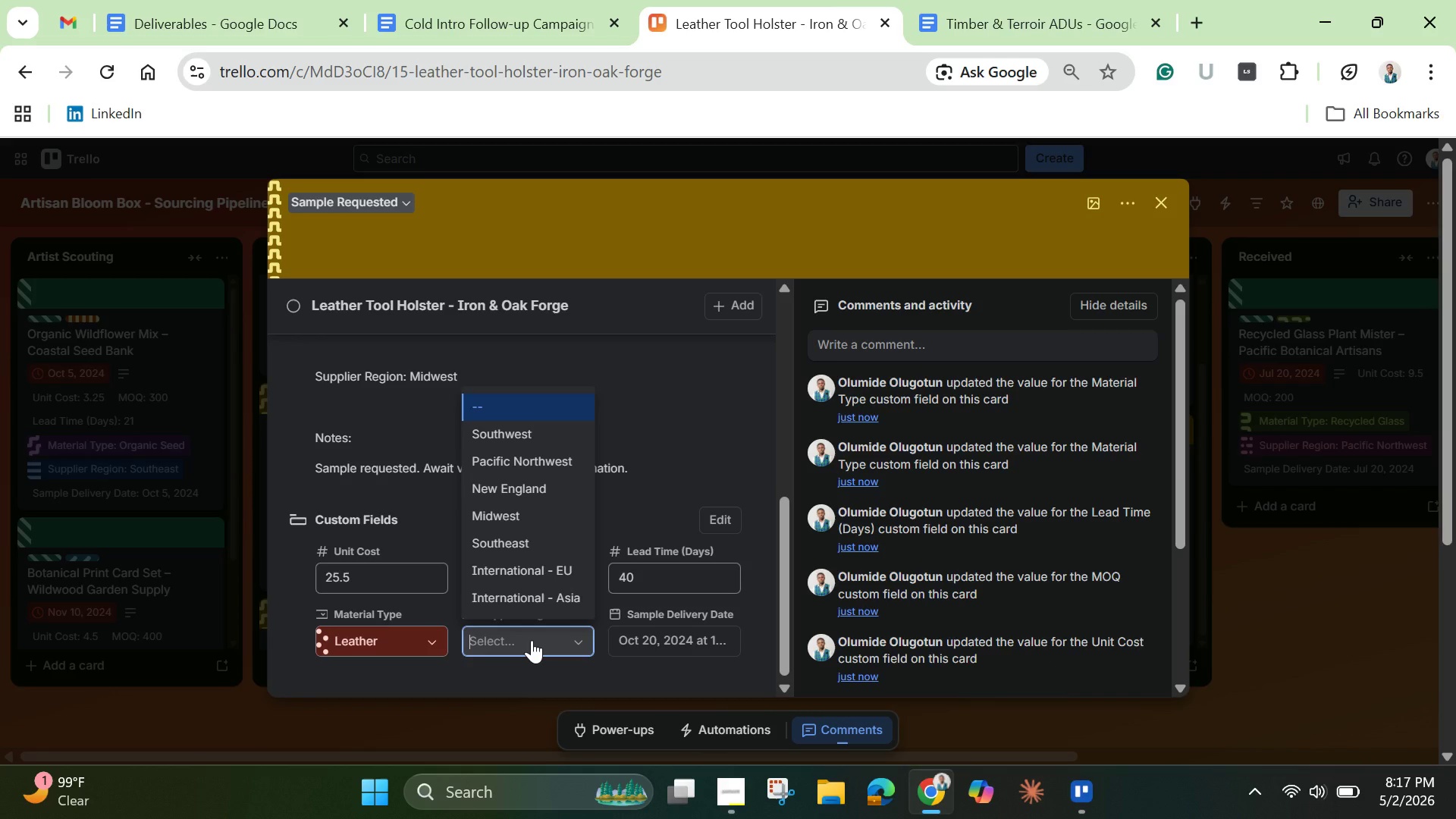 
left_click([527, 509])
 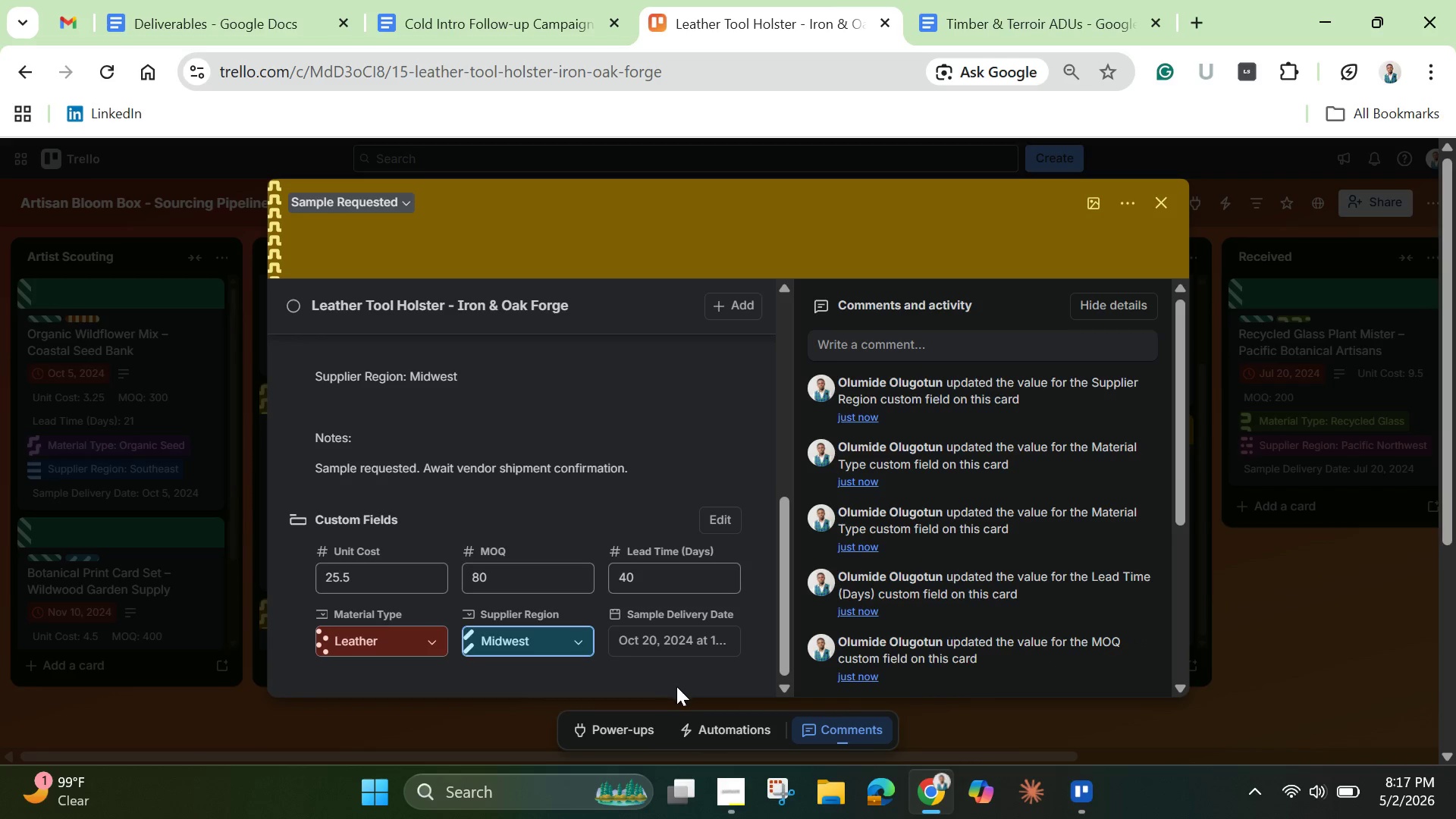 
scroll: coordinate [717, 581], scroll_direction: down, amount: 3.0
 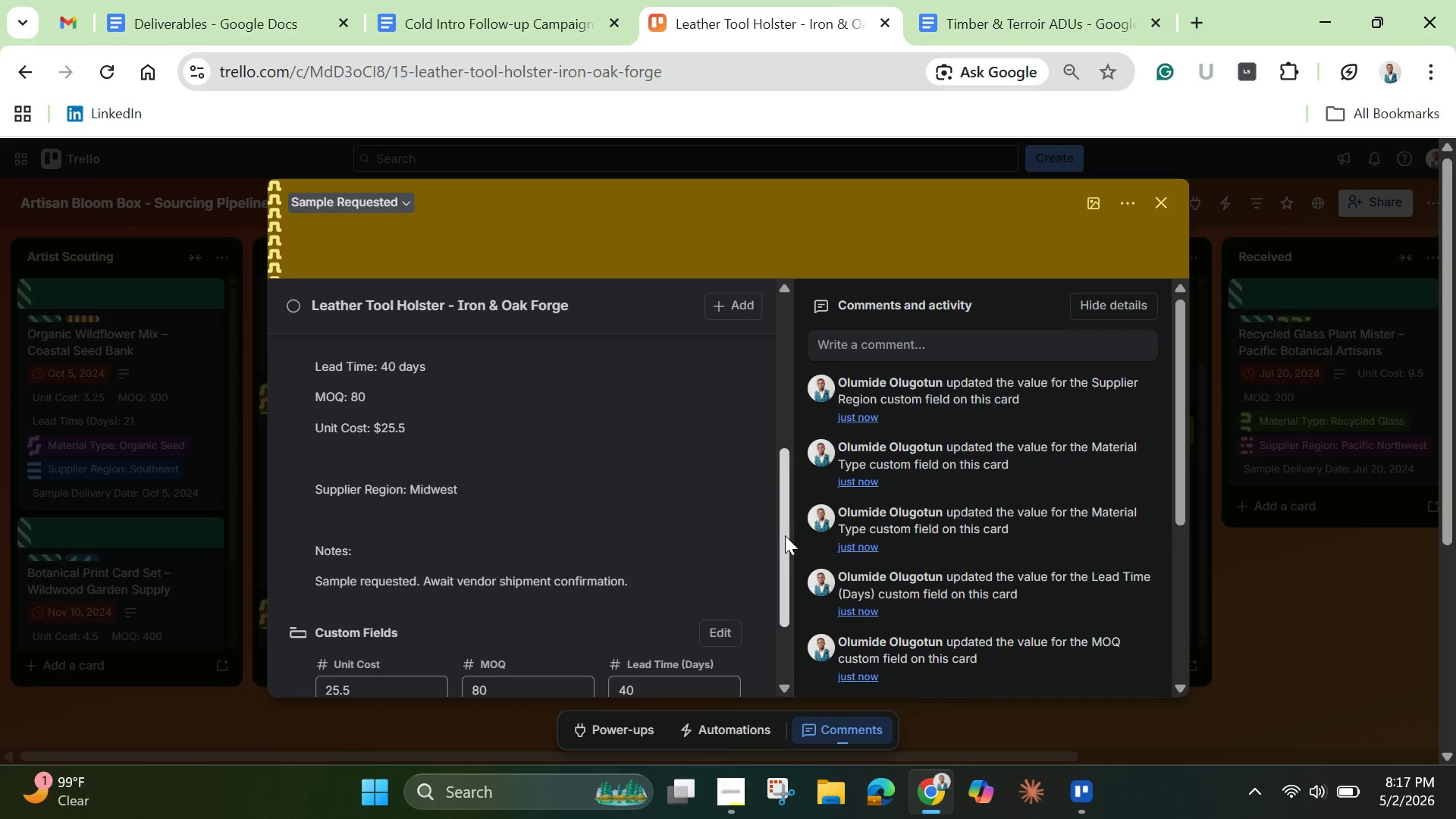 
left_click_drag(start_coordinate=[785, 537], to_coordinate=[783, 358])
 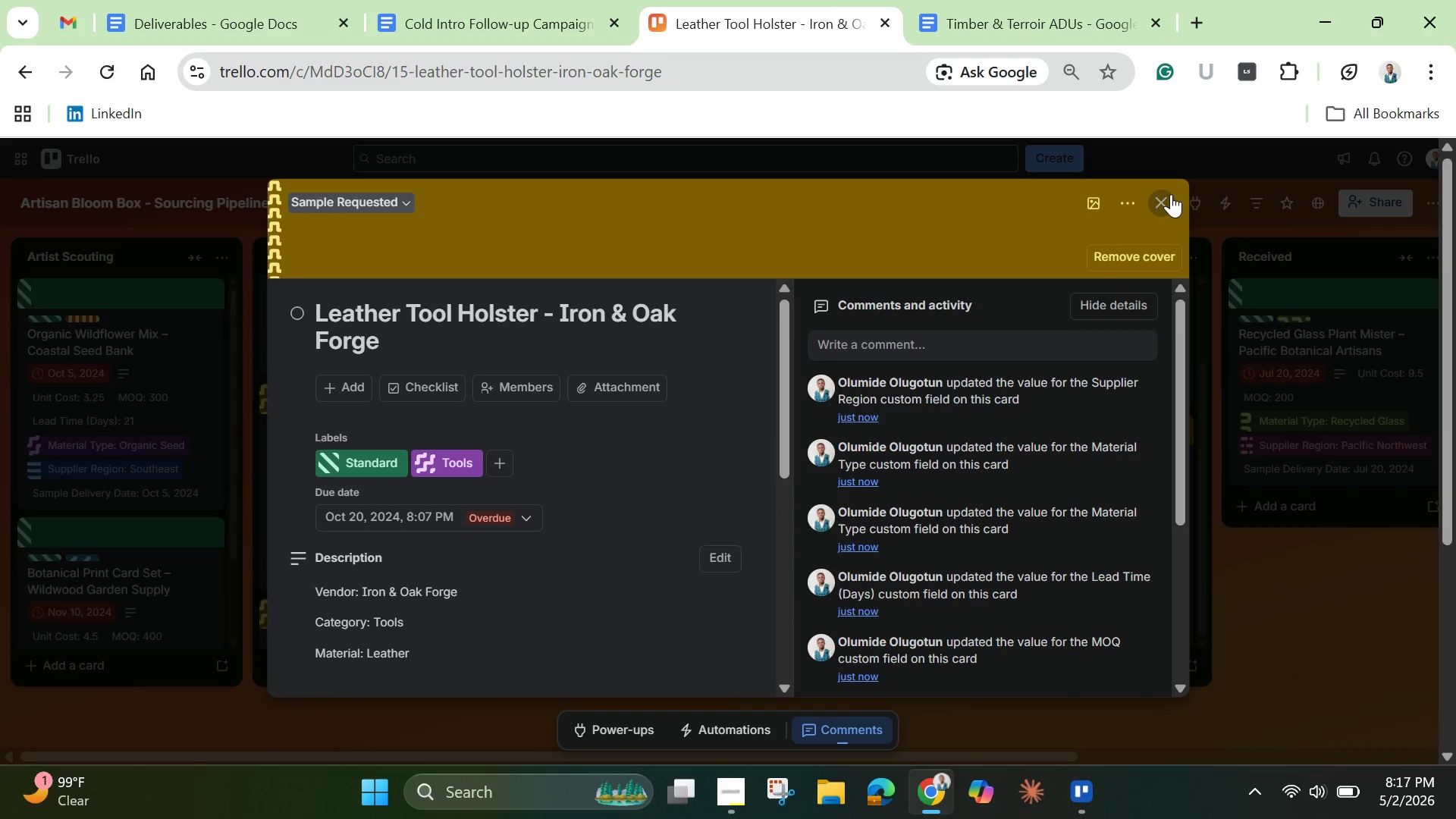 
left_click([1161, 202])
 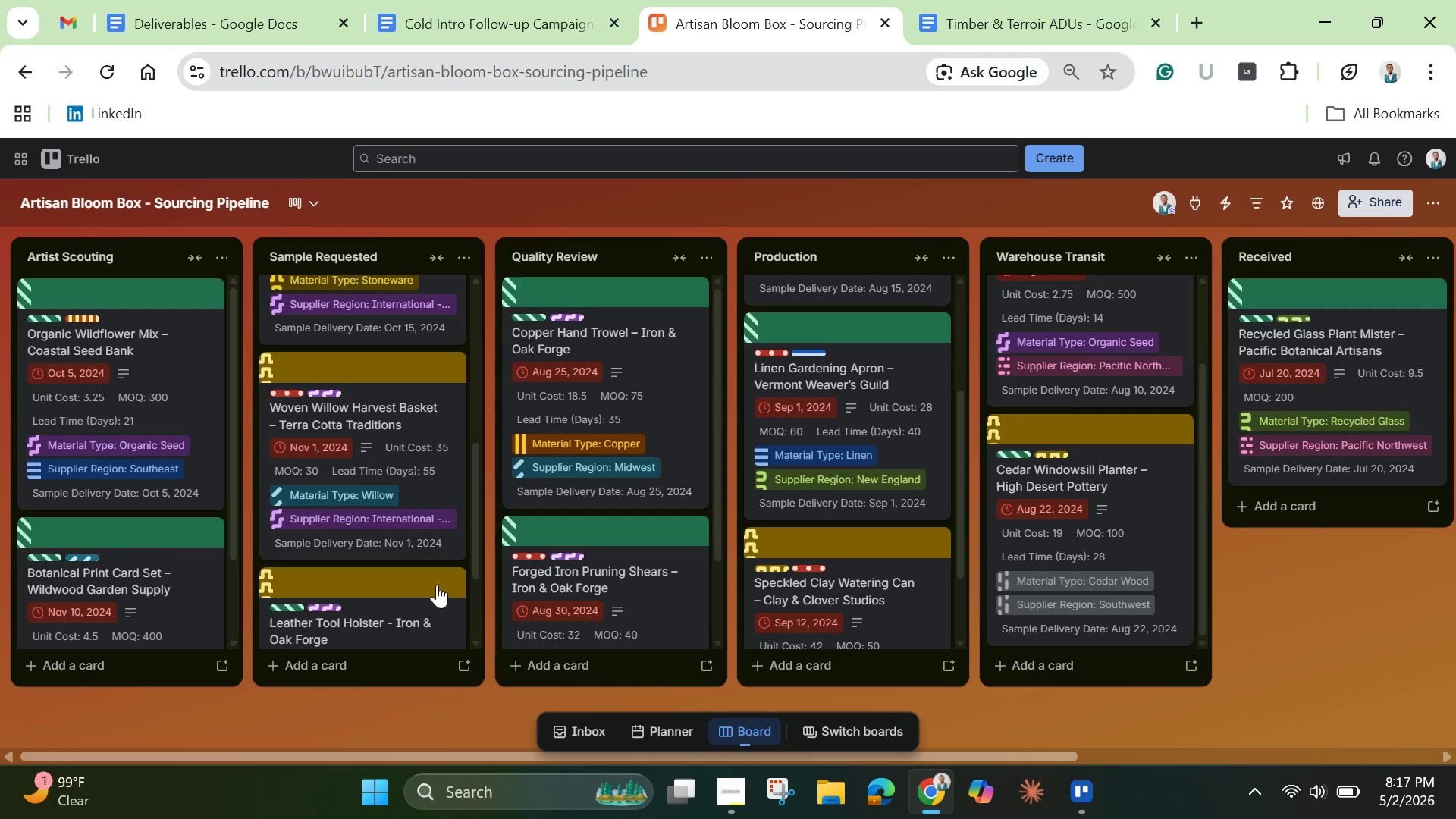 
scroll: coordinate [411, 605], scroll_direction: down, amount: 5.0
 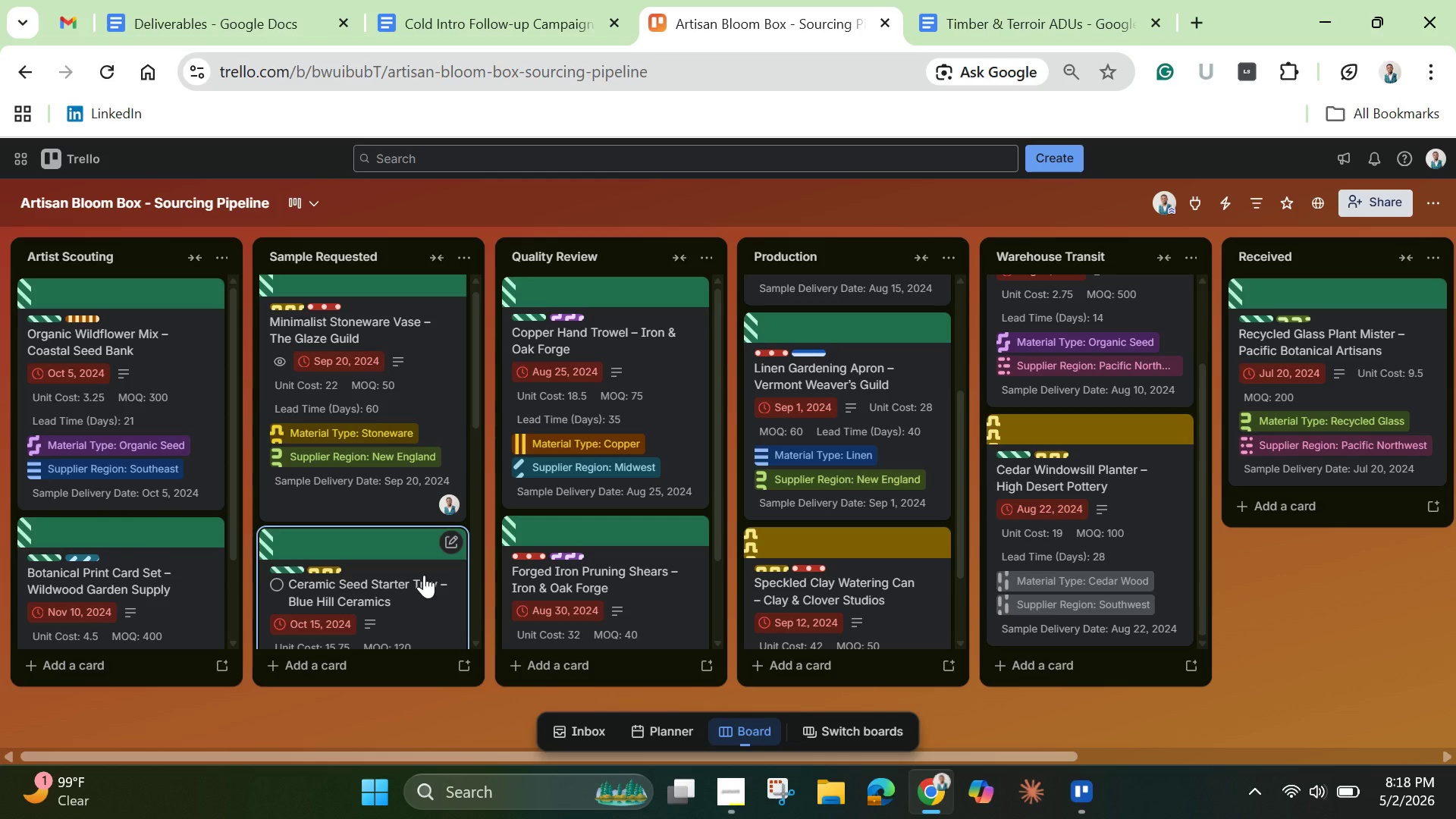 
wait(6.22)
 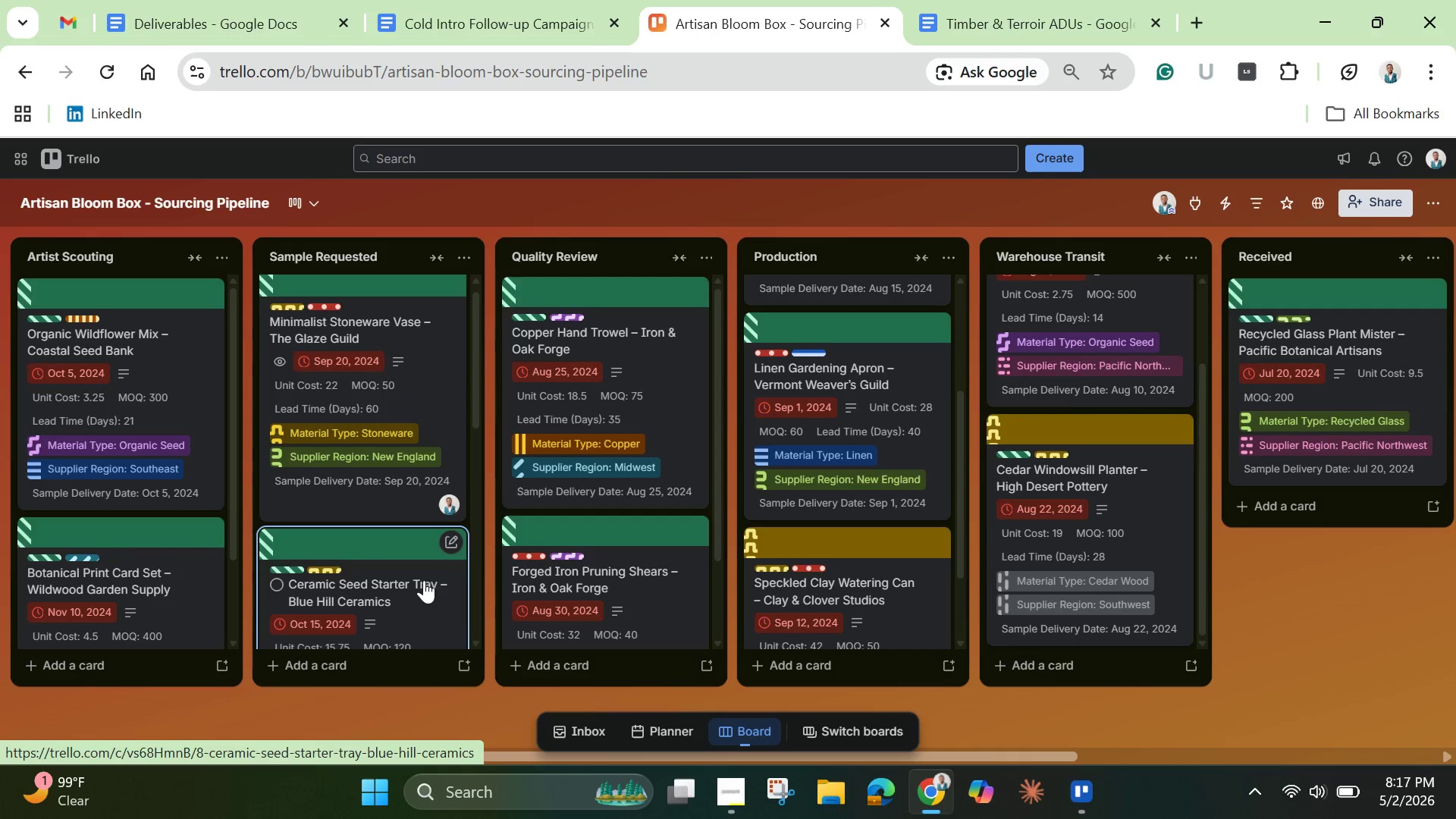 
left_click([612, 673])
 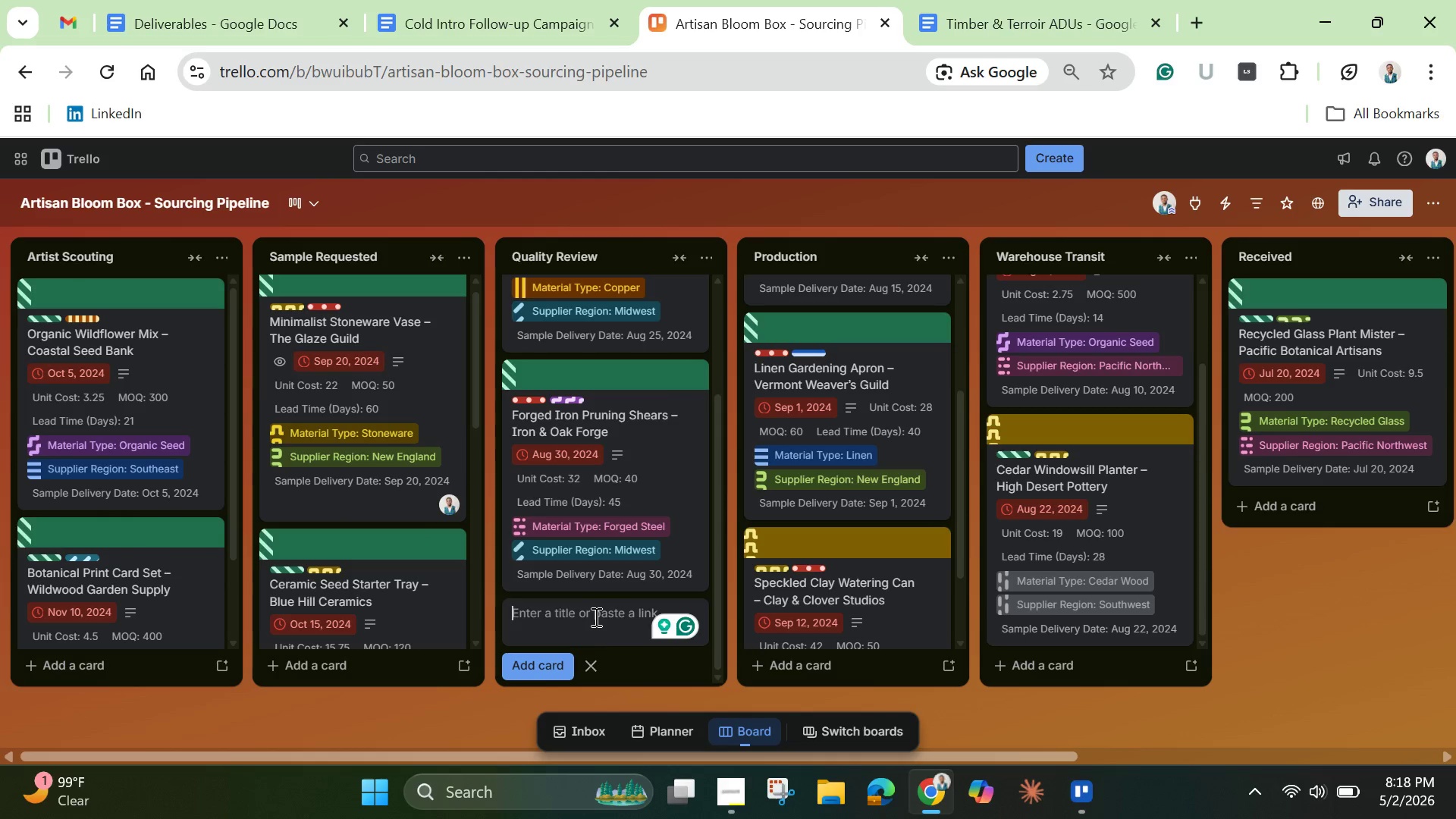 
key(Shift+Q)
 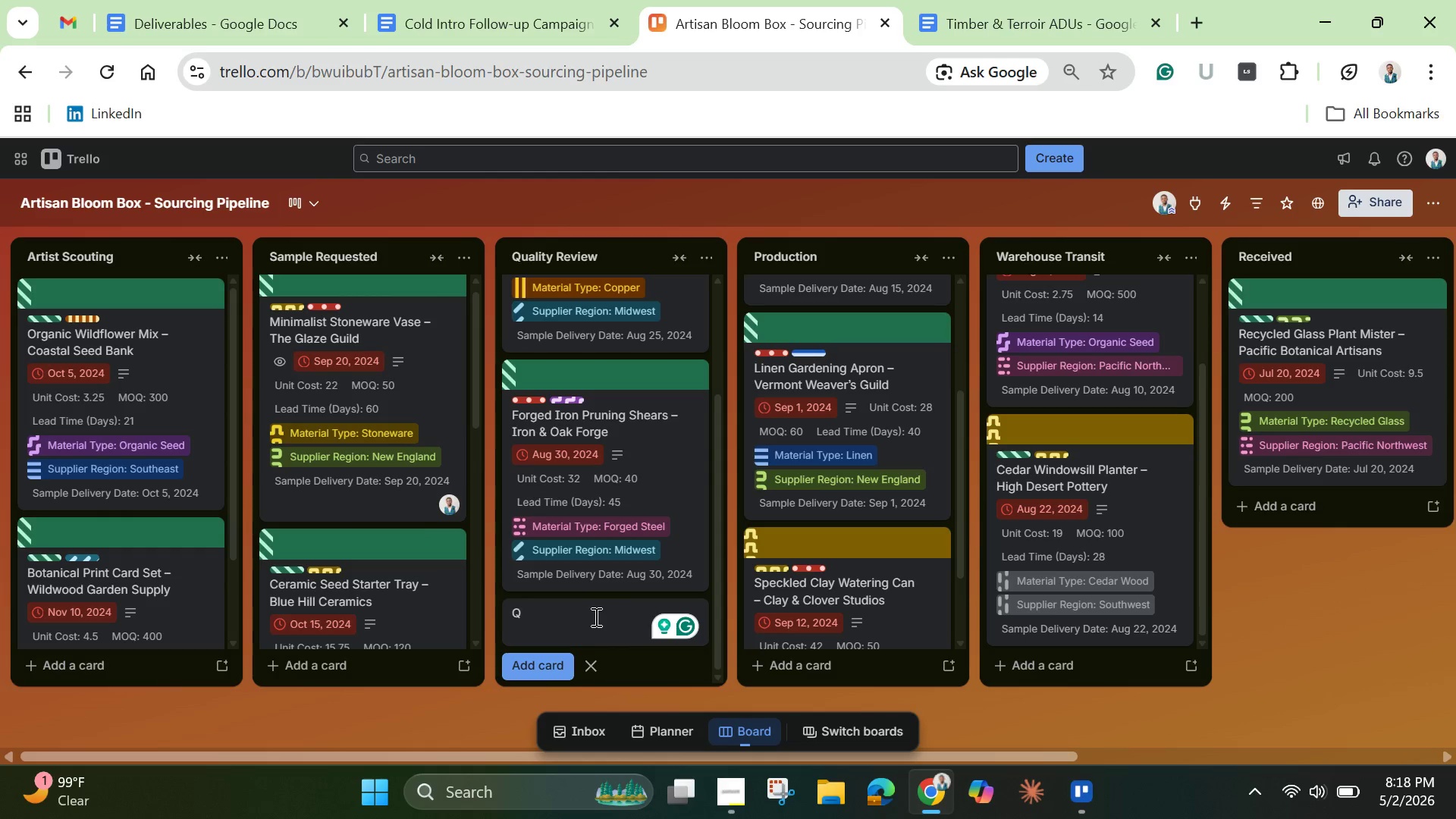 
type(ualitu)
key(Backspace)
 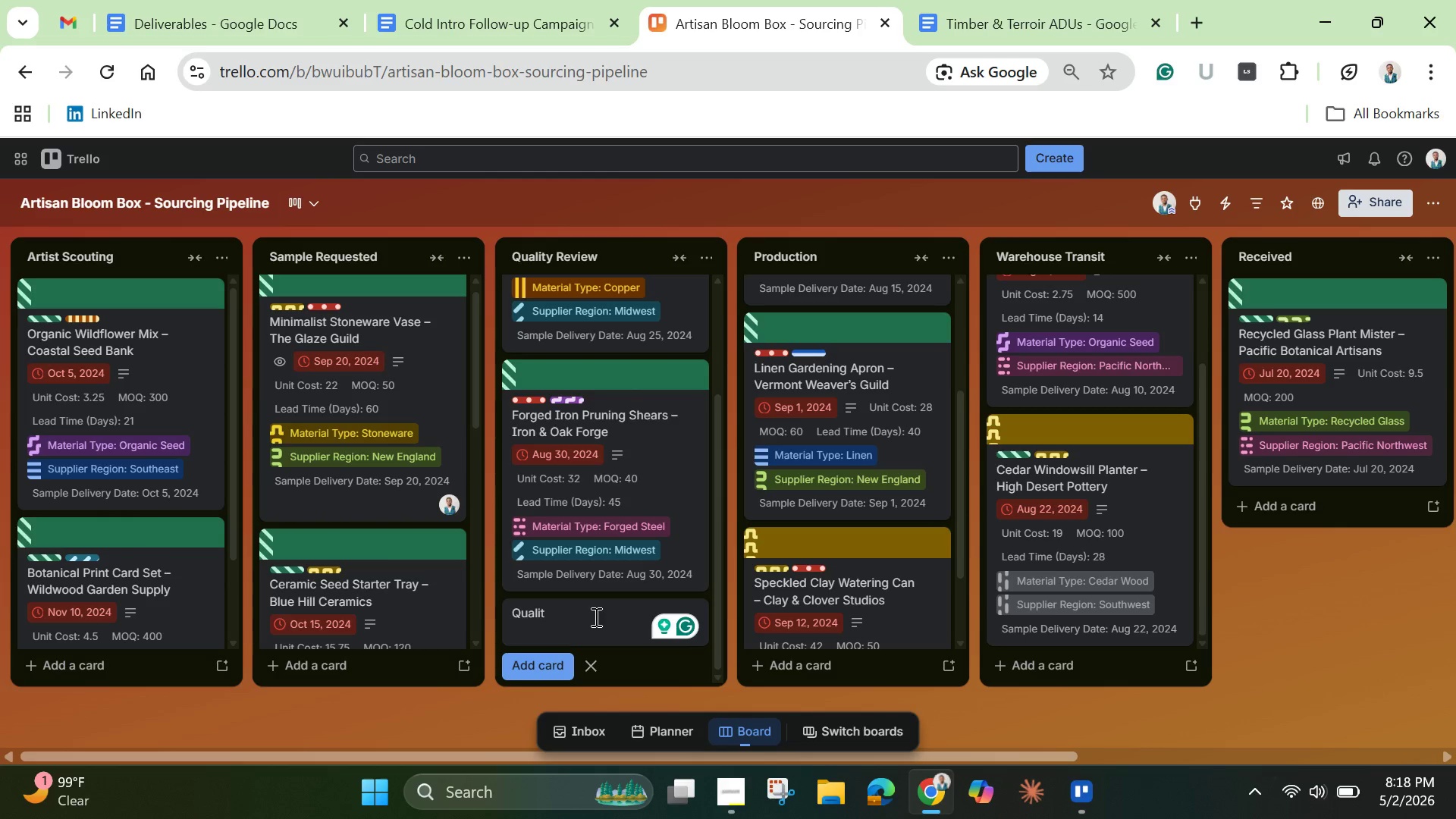 
wait(38.33)
 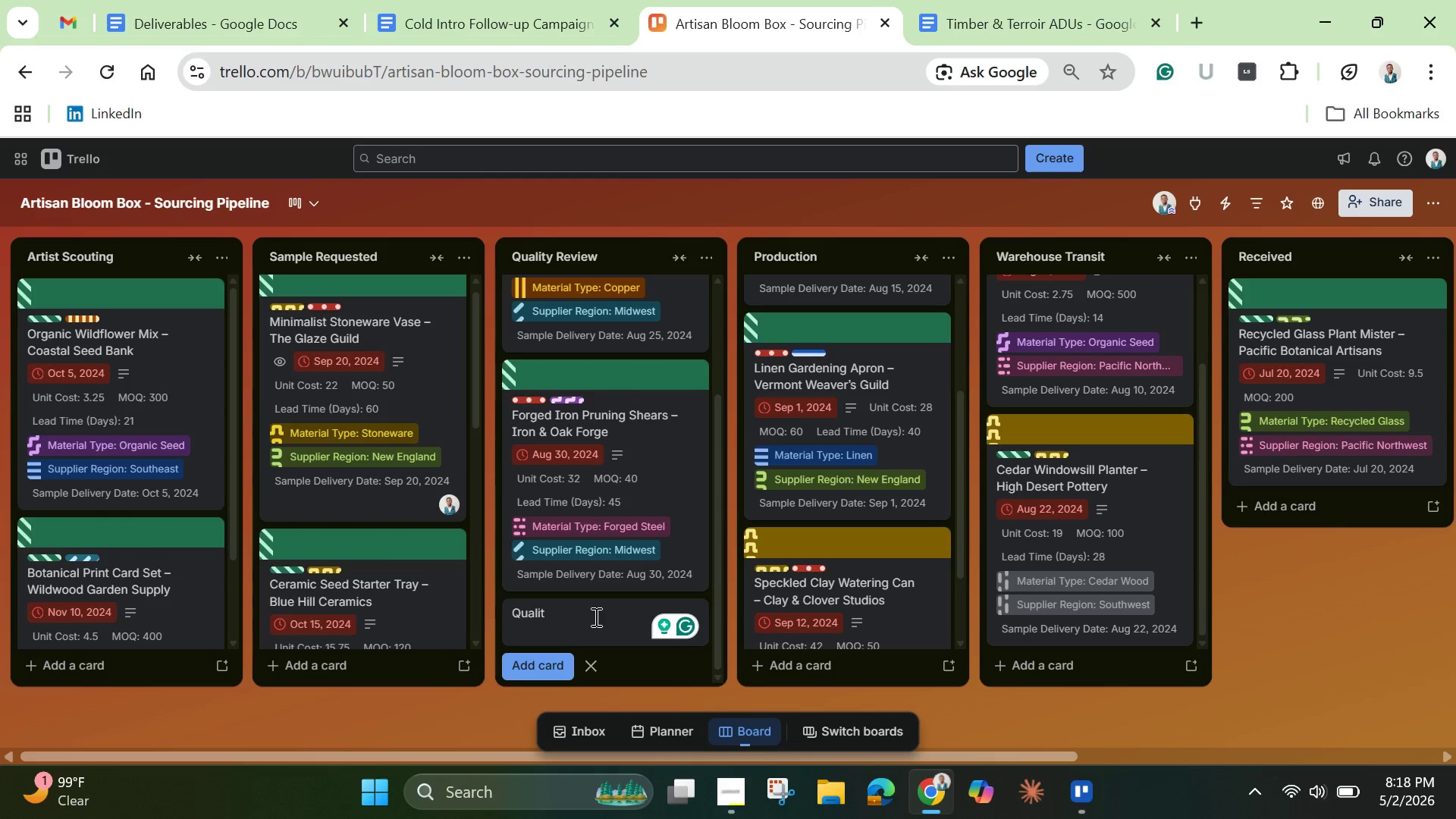 
key(Backspace)
key(Backspace)
key(Backspace)
key(Backspace)
key(Backspace)
key(Backspace)
type(Beeswax Plant Wraps - Wildwood)
 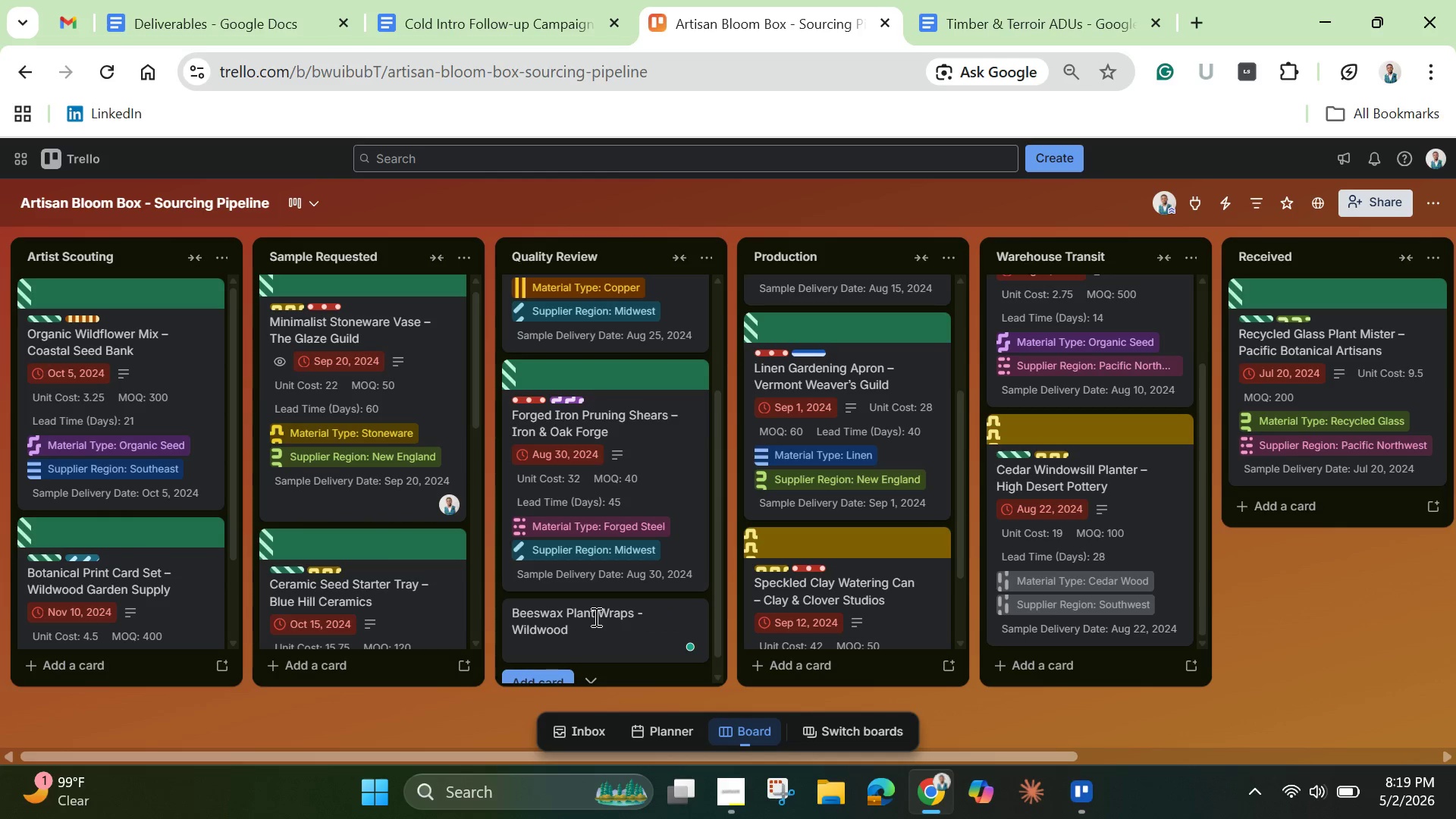 
key(Space)
 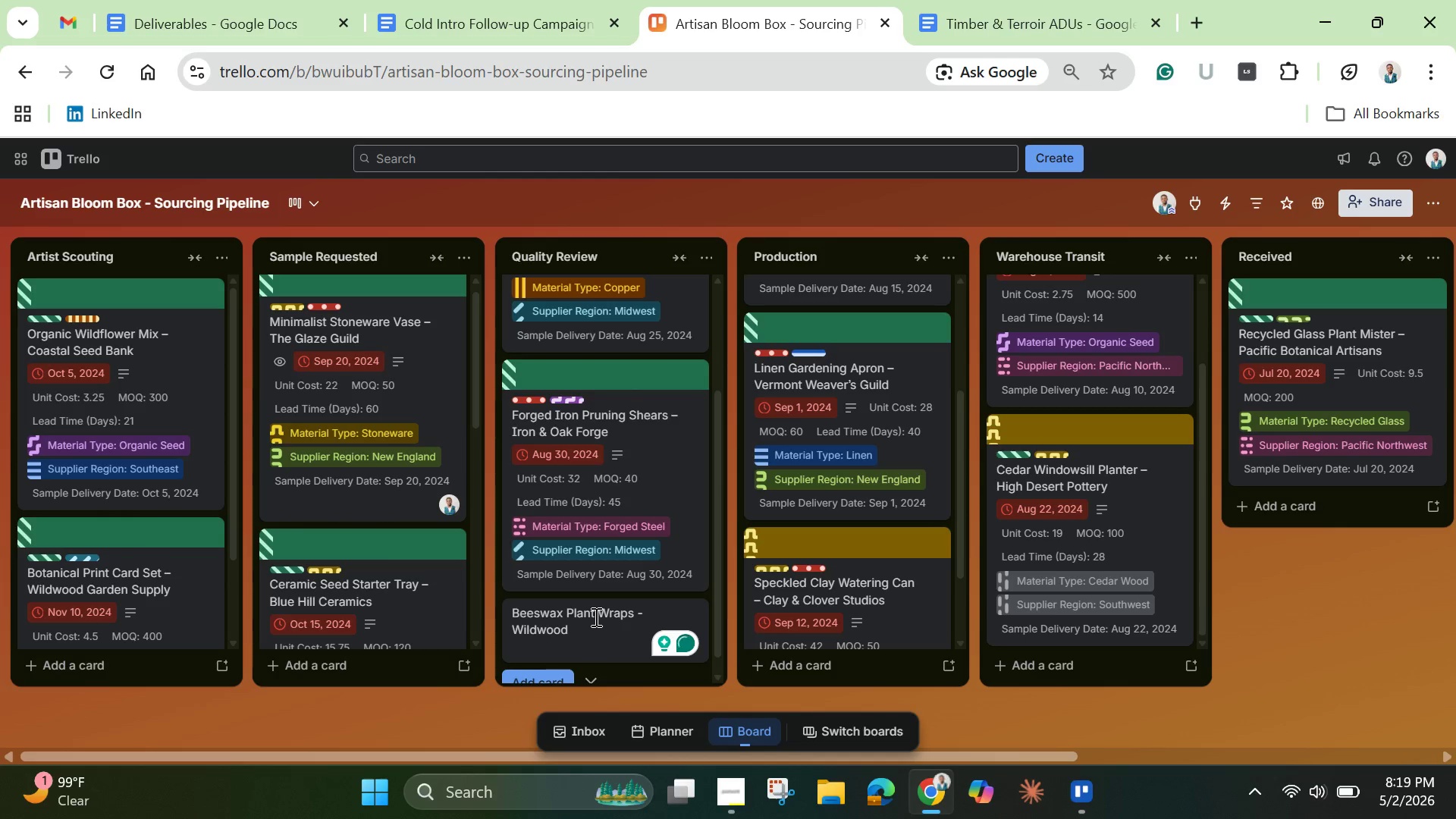 
key(Shift+G)
 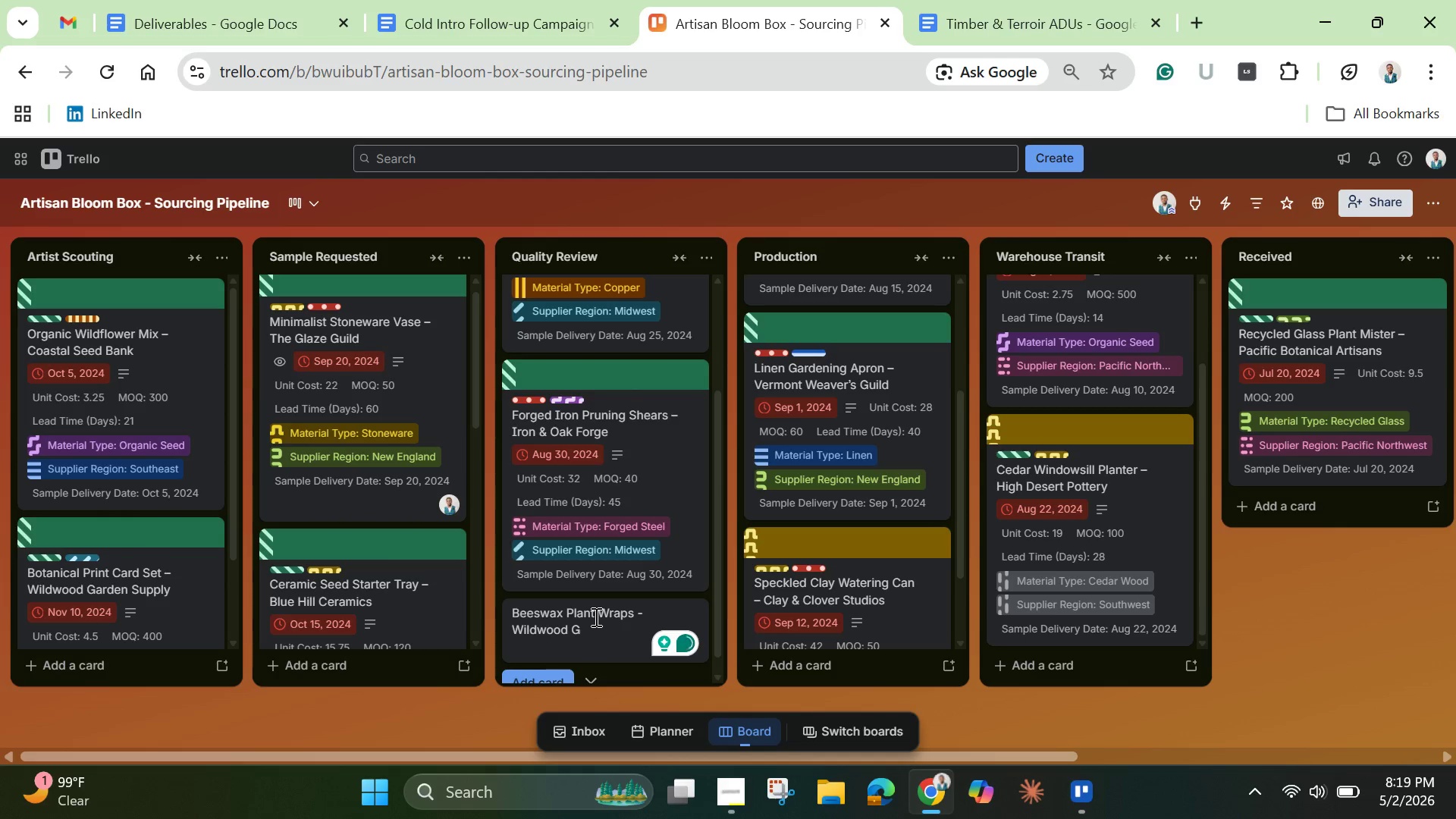 
type(arden Supply)
 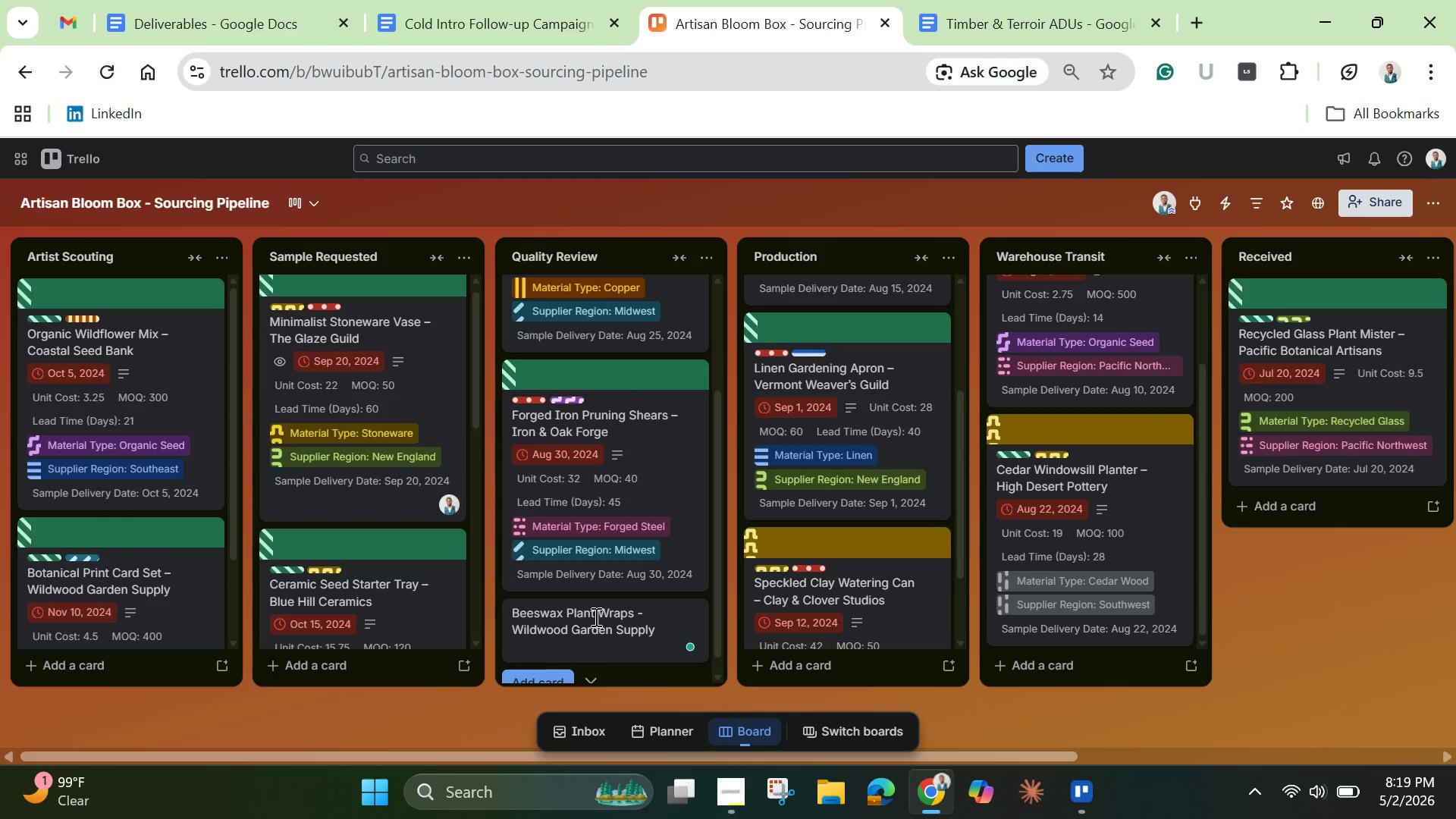 
key(Enter)
 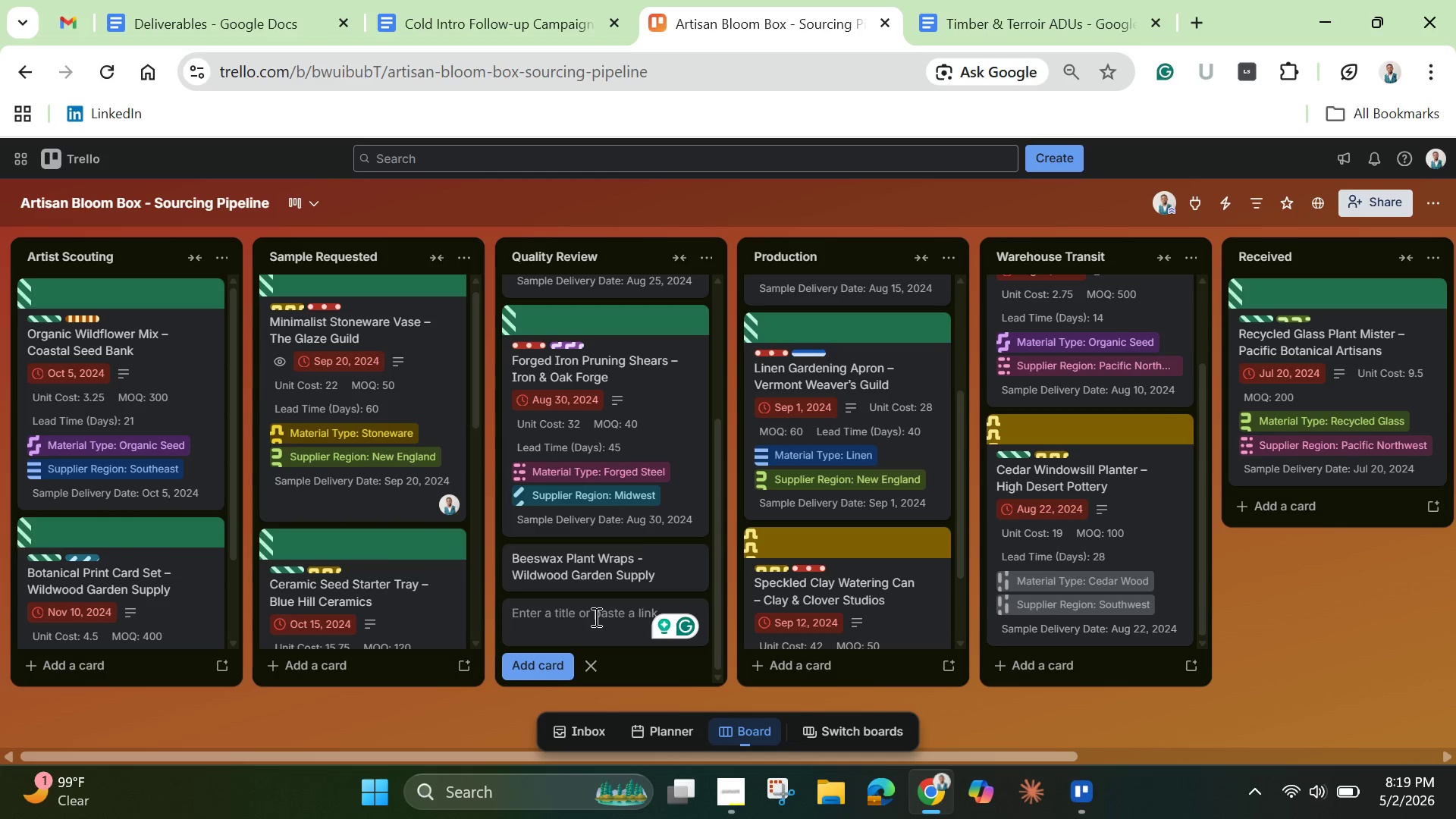 
left_click([589, 573])
 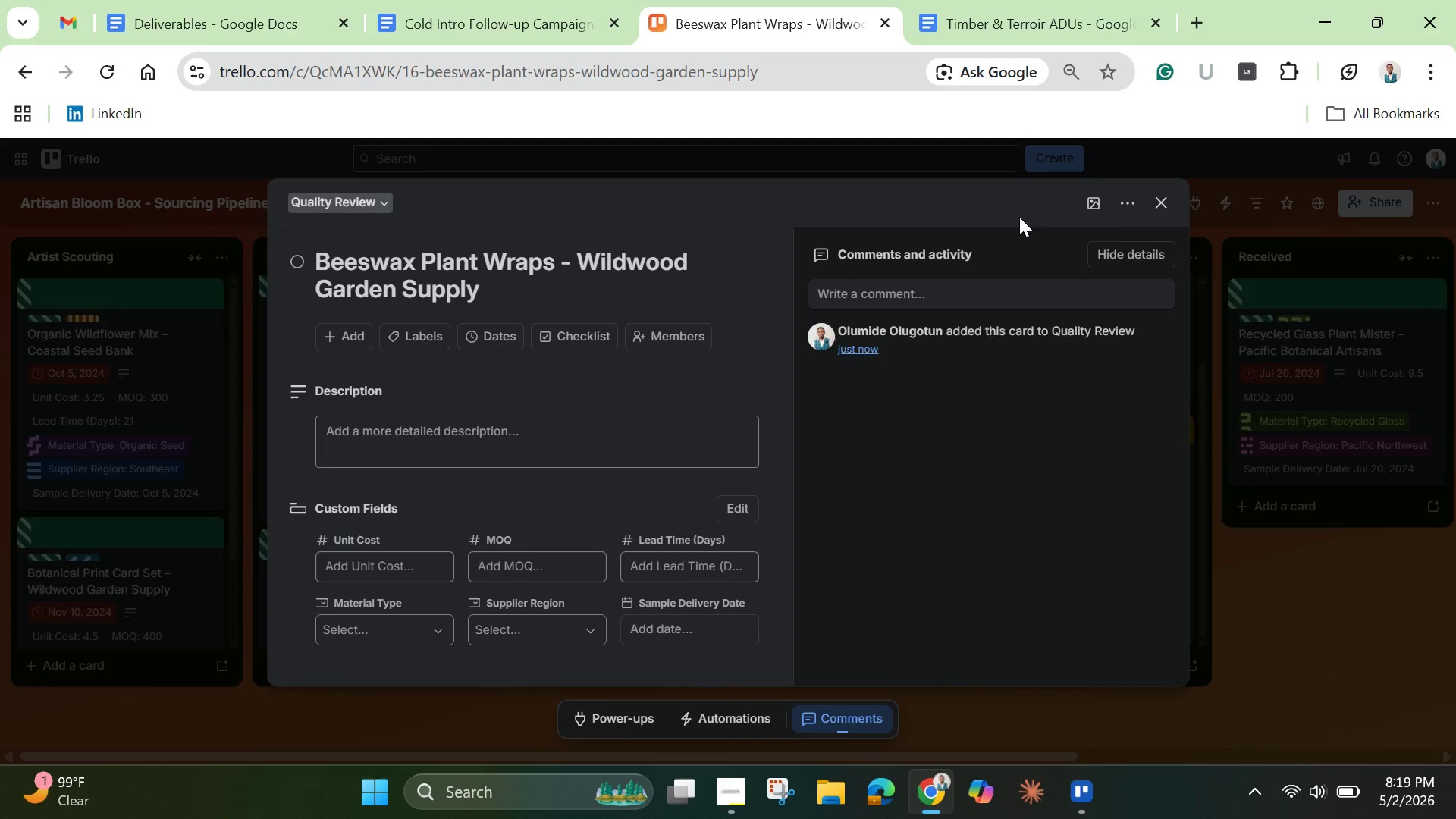 
left_click([1090, 199])
 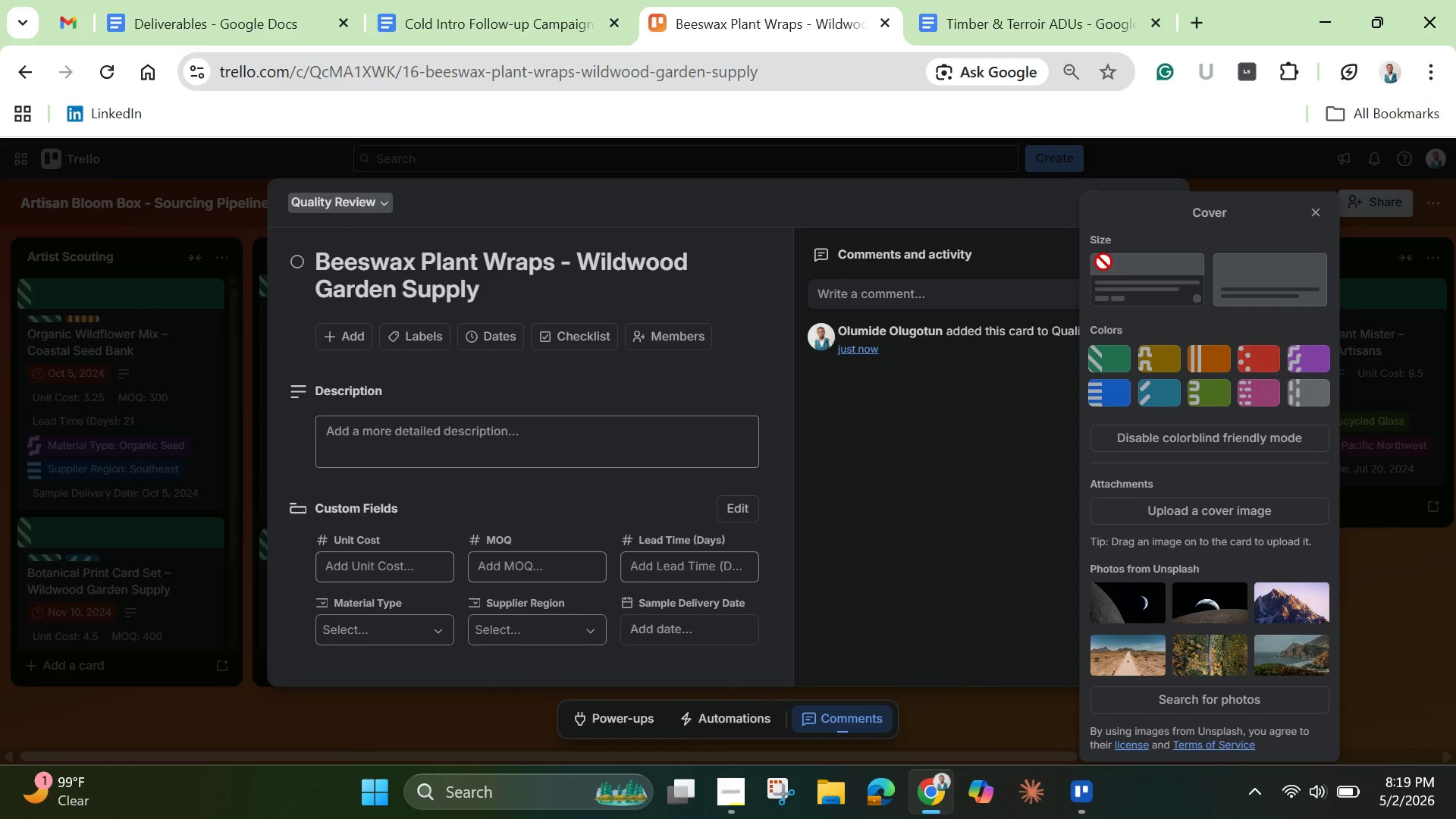 
left_click([1156, 364])
 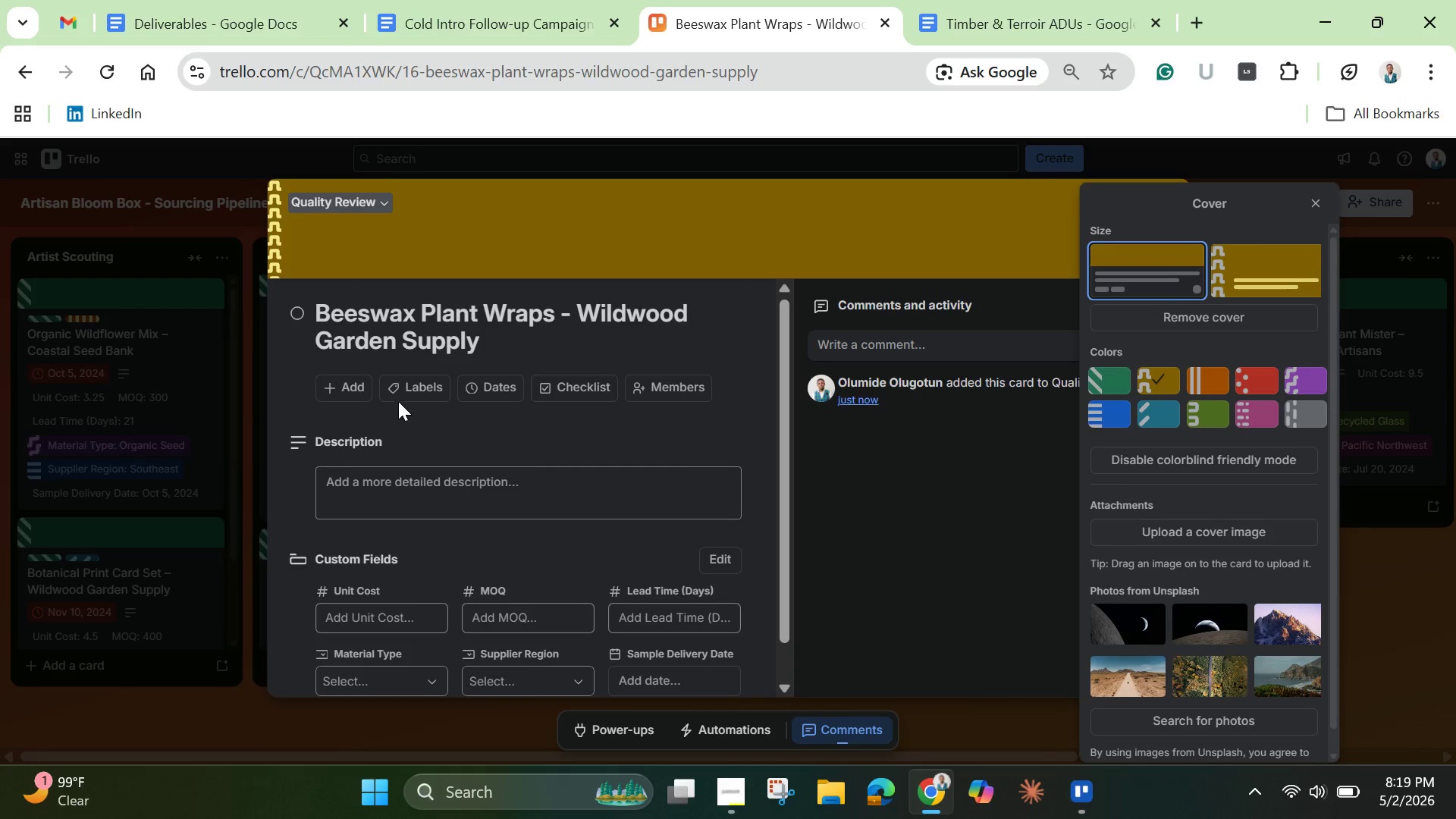 
left_click([416, 382])
 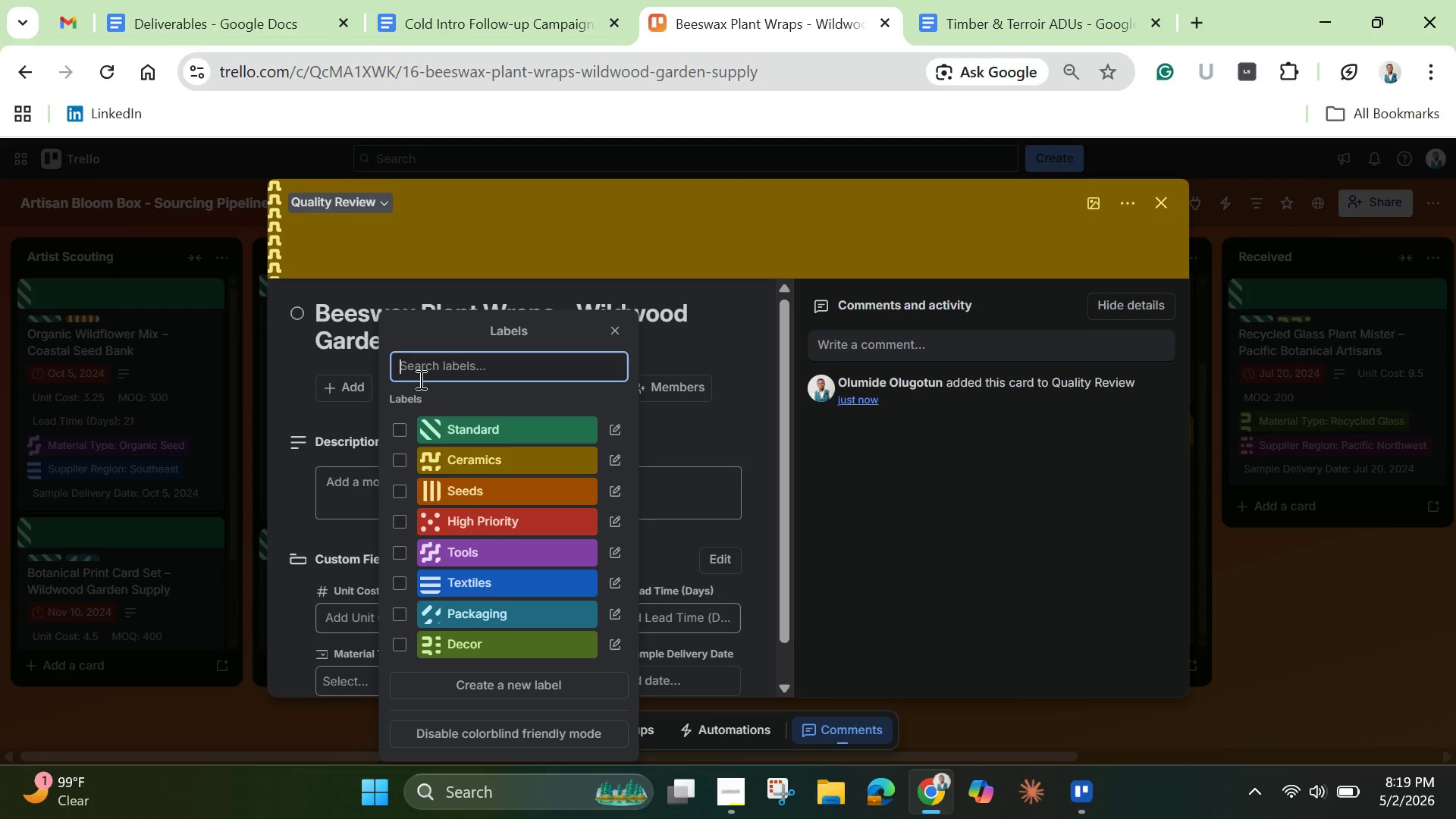 
wait(7.3)
 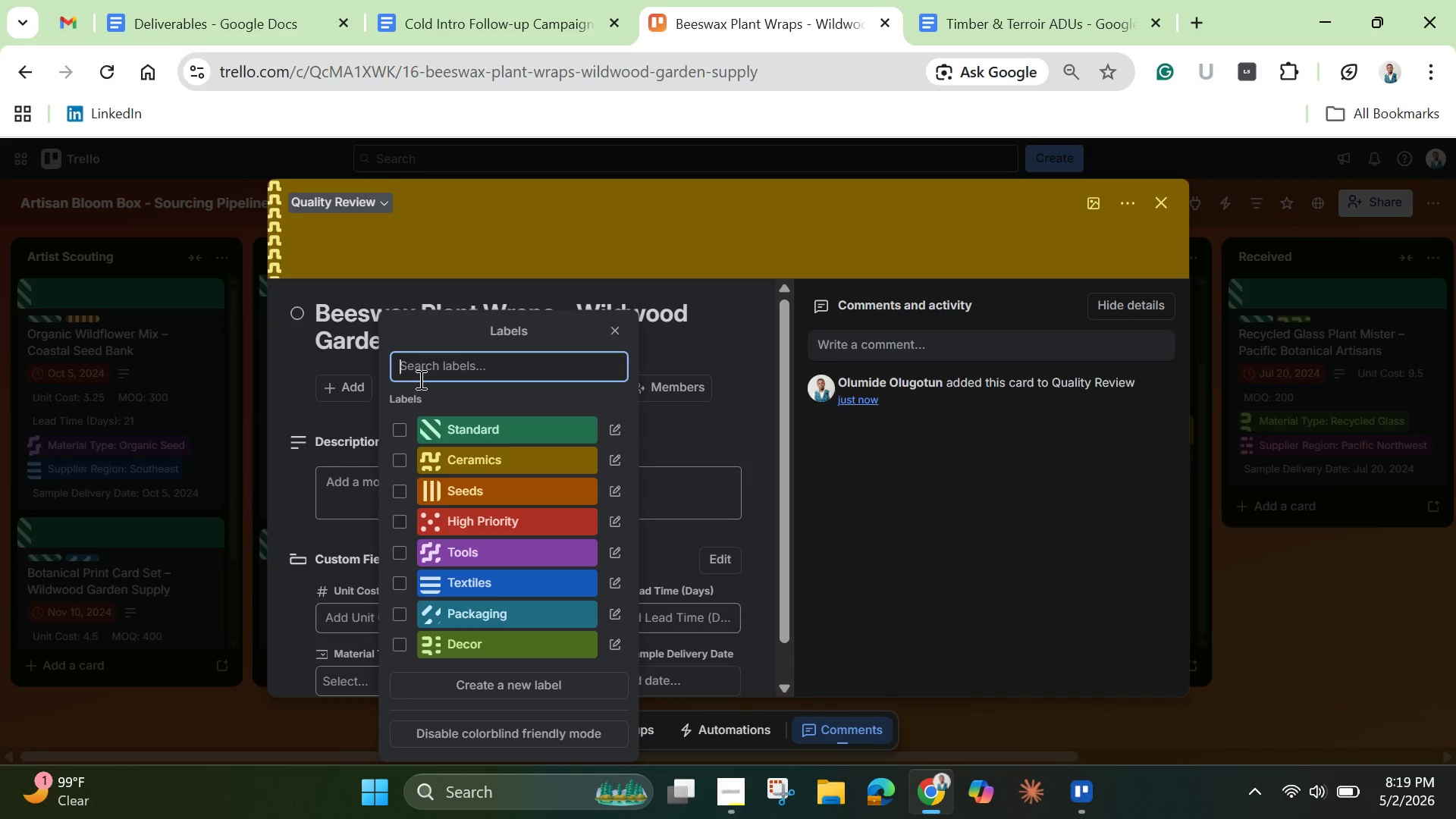 
left_click([396, 609])
 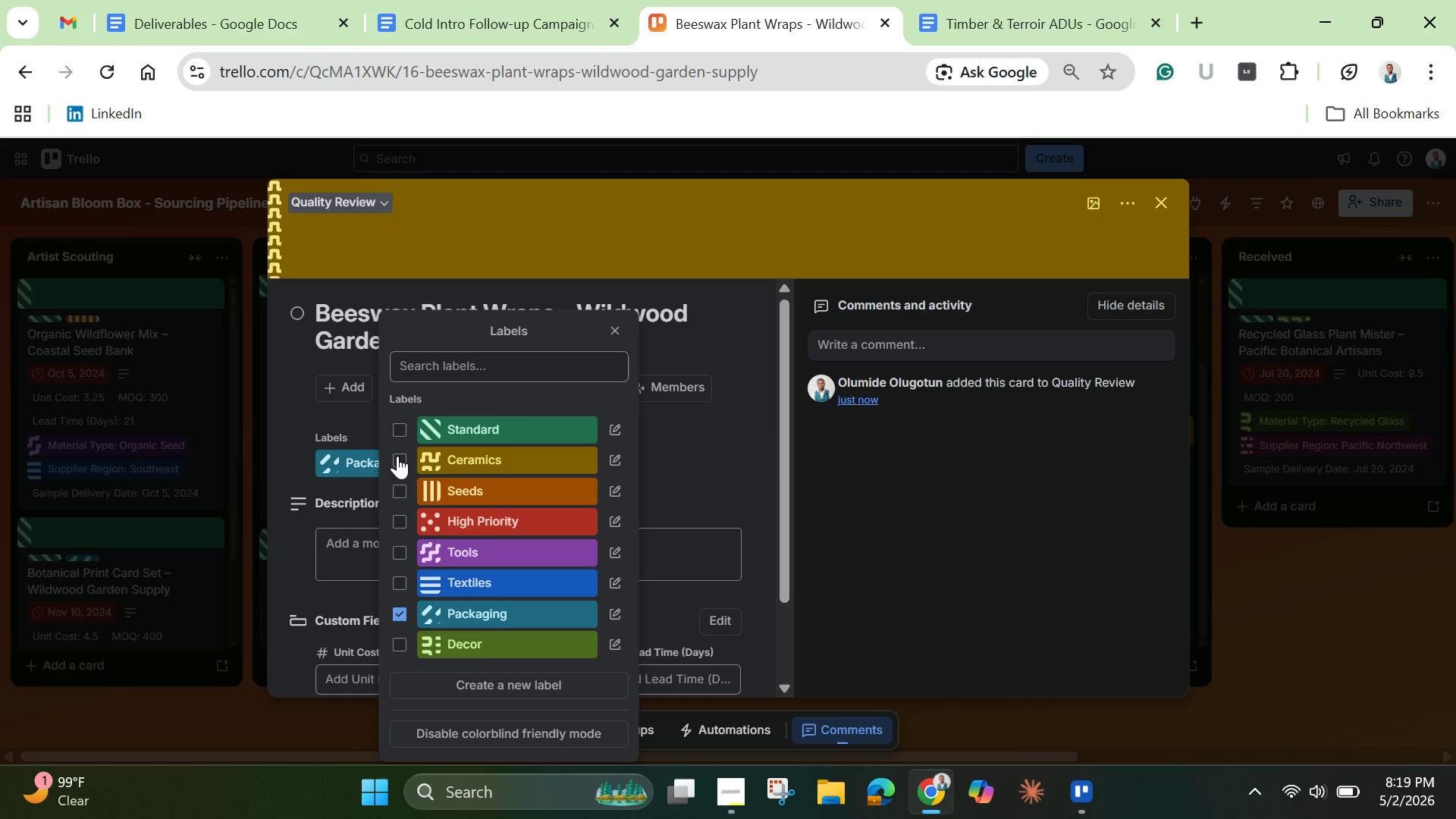 
left_click([397, 438])
 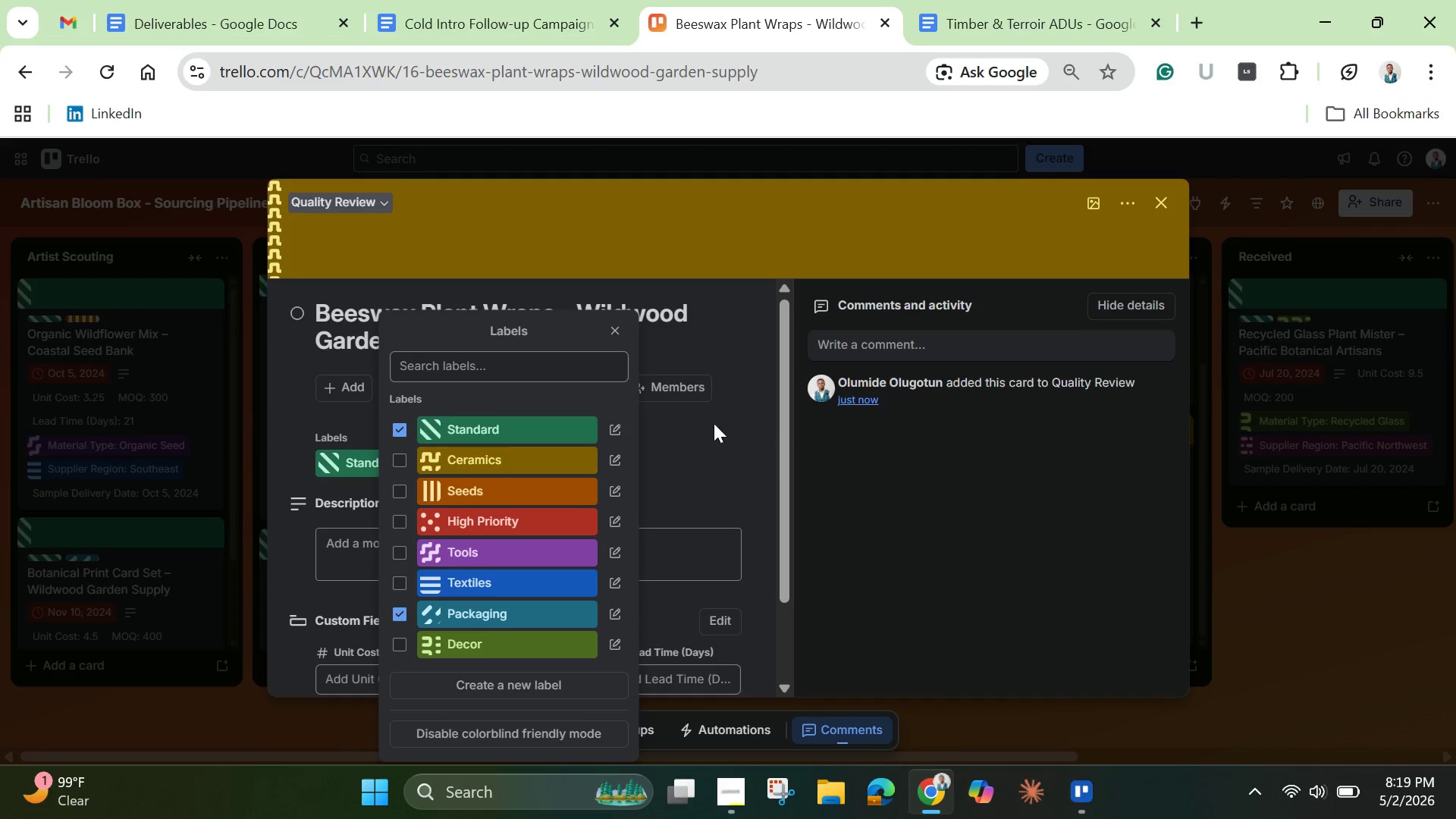 
left_click([711, 439])
 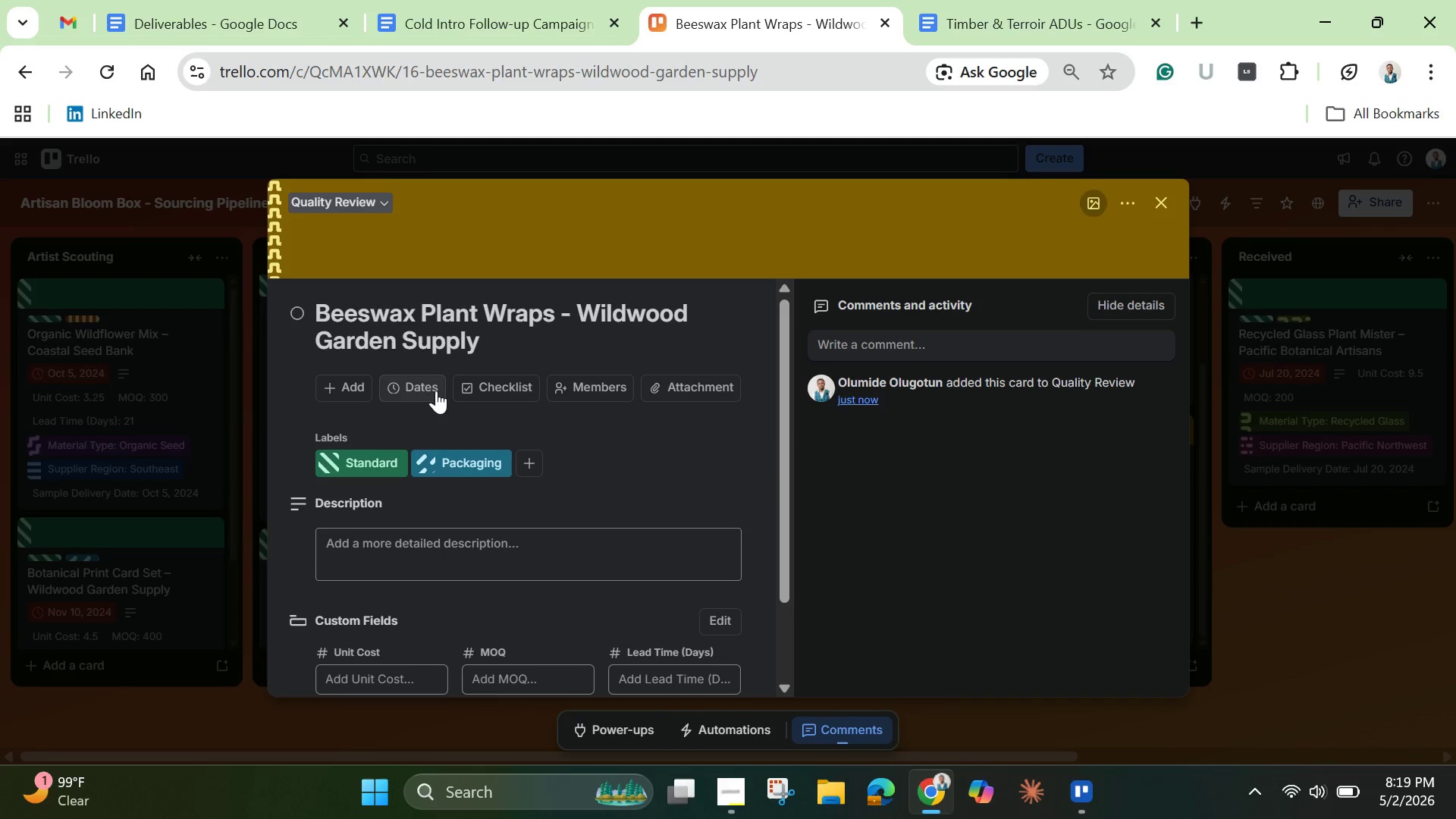 
left_click([431, 388])
 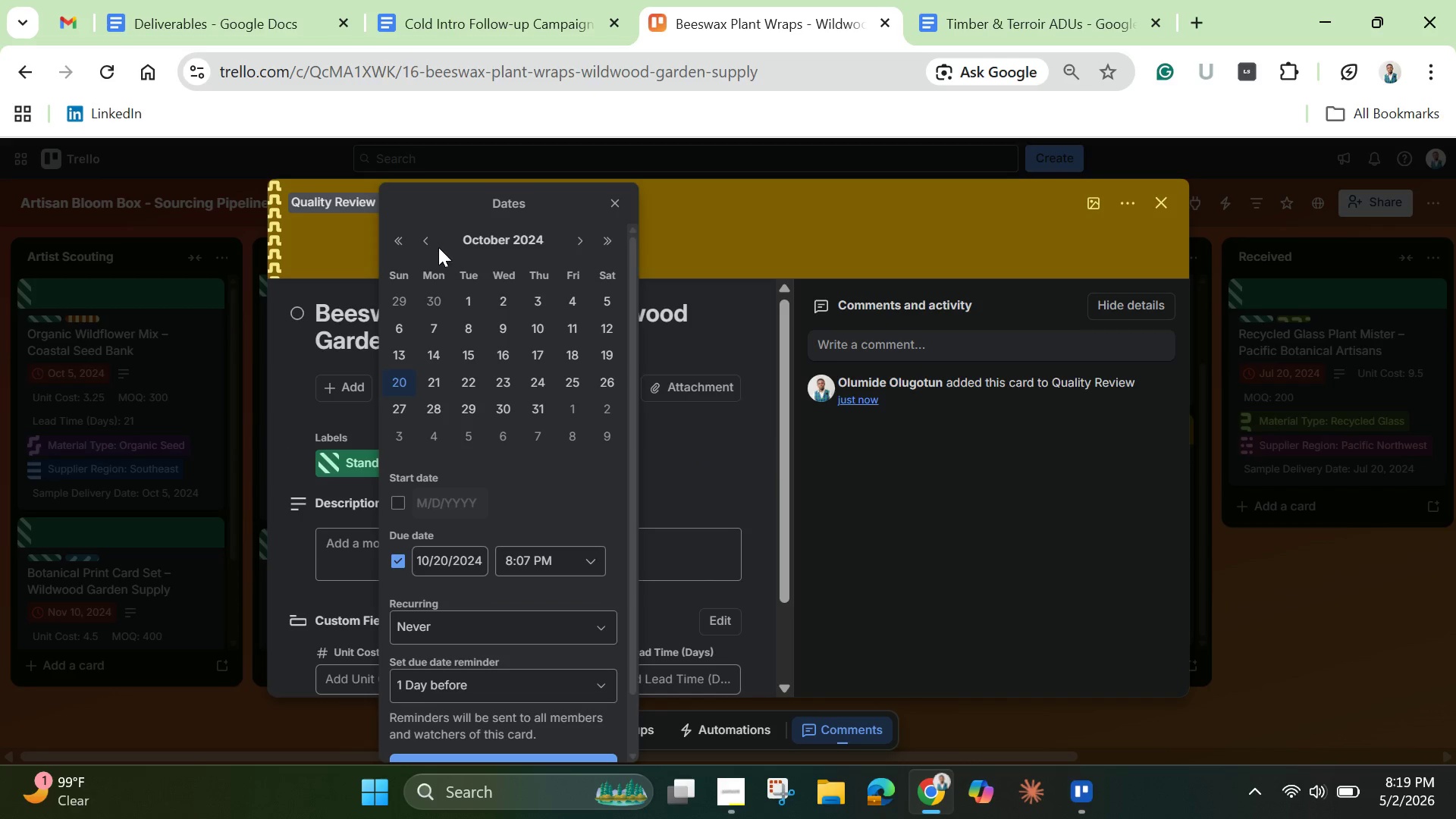 
left_click([426, 240])
 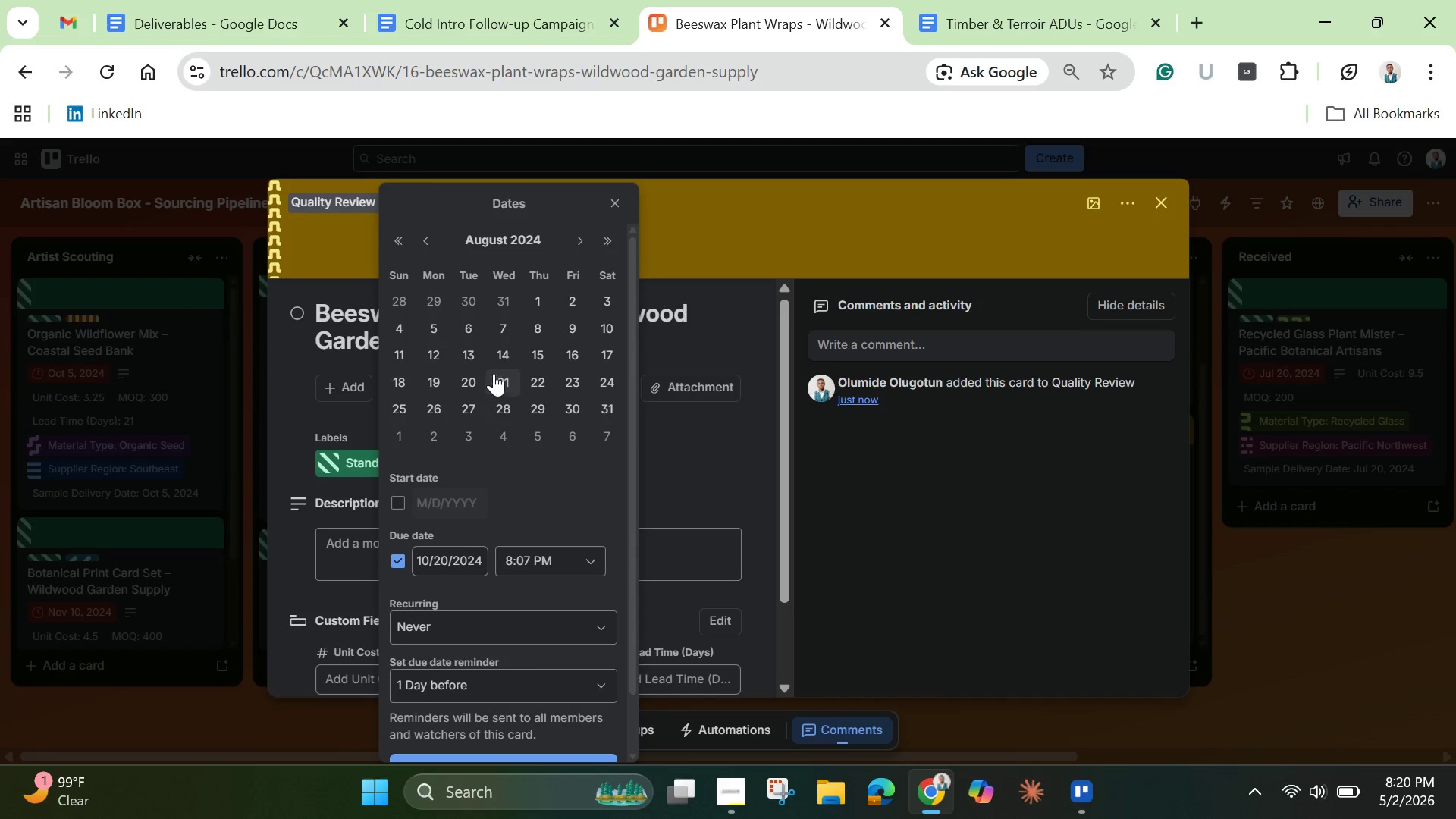 
left_click([408, 372])
 